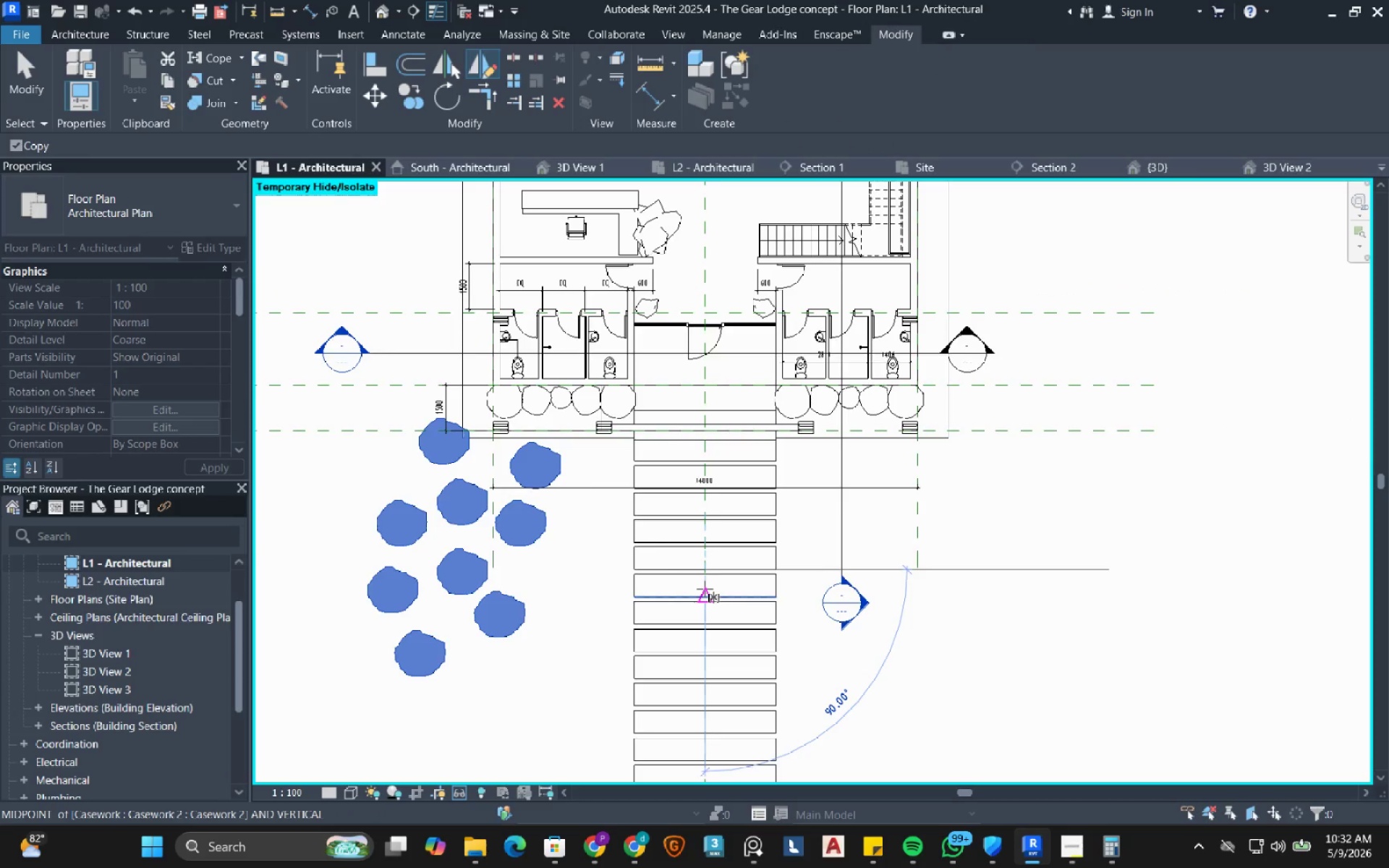 
left_click([705, 589])
 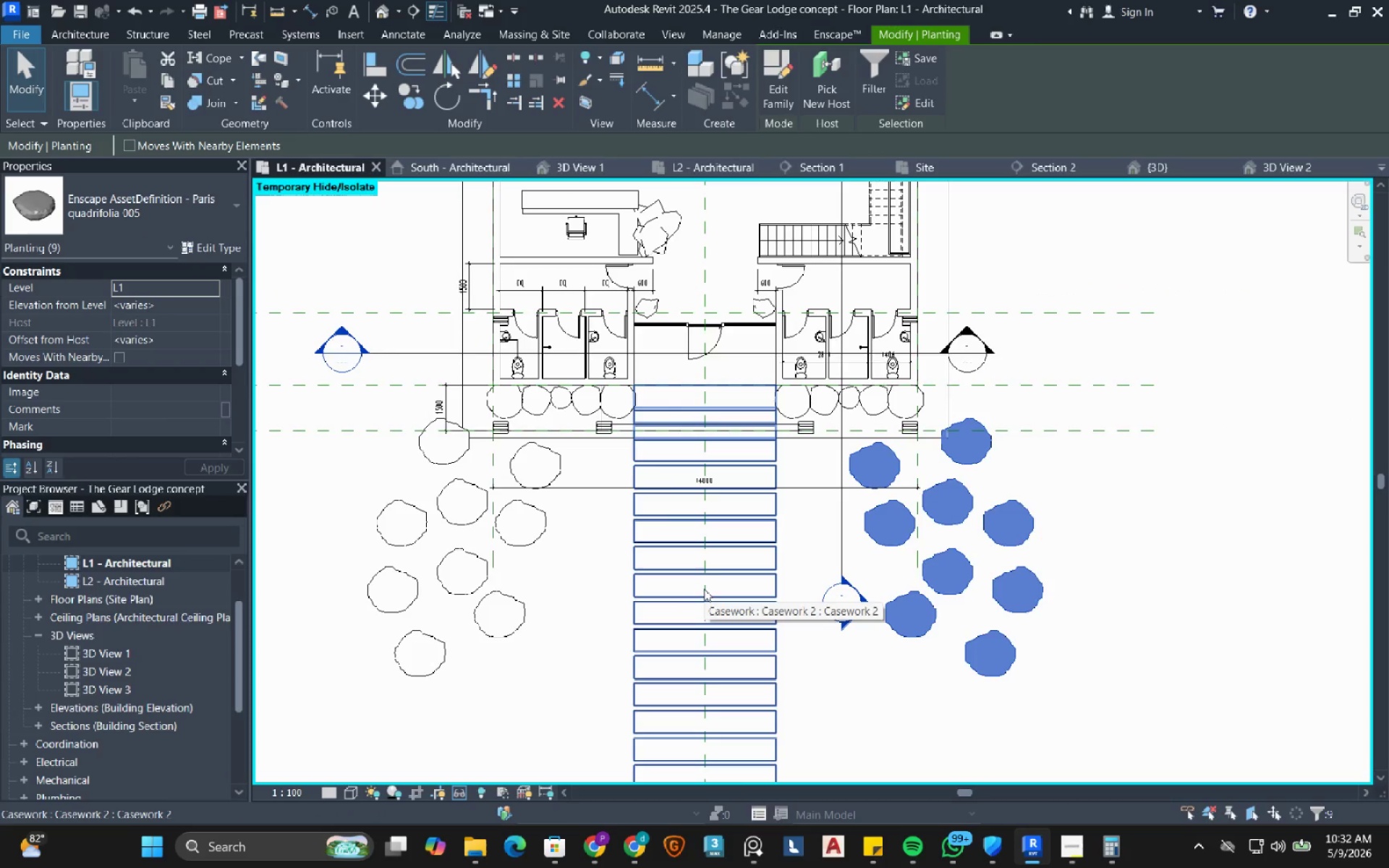 
hold_key(key=Escape, duration=0.52)
 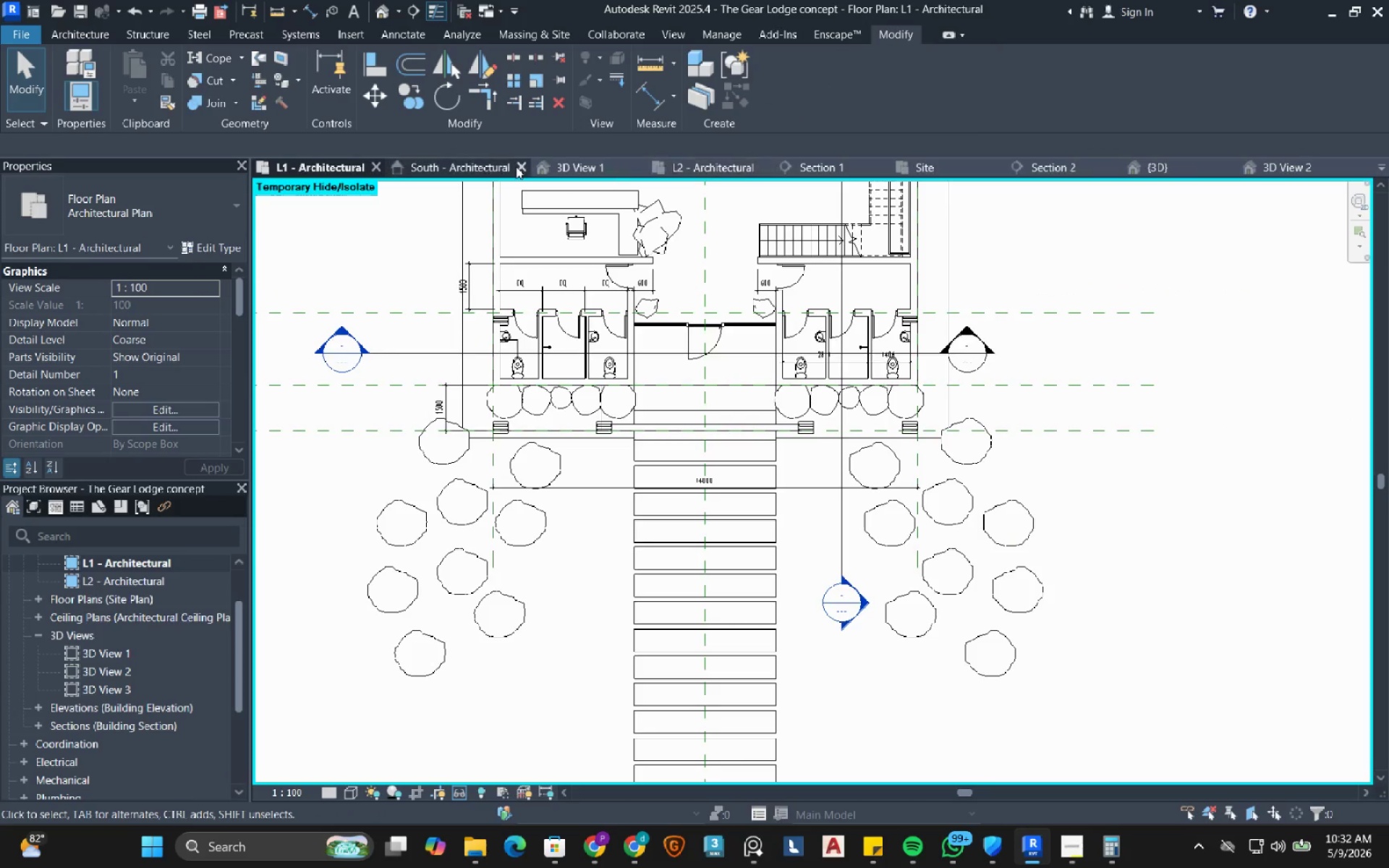 
left_click([568, 173])
 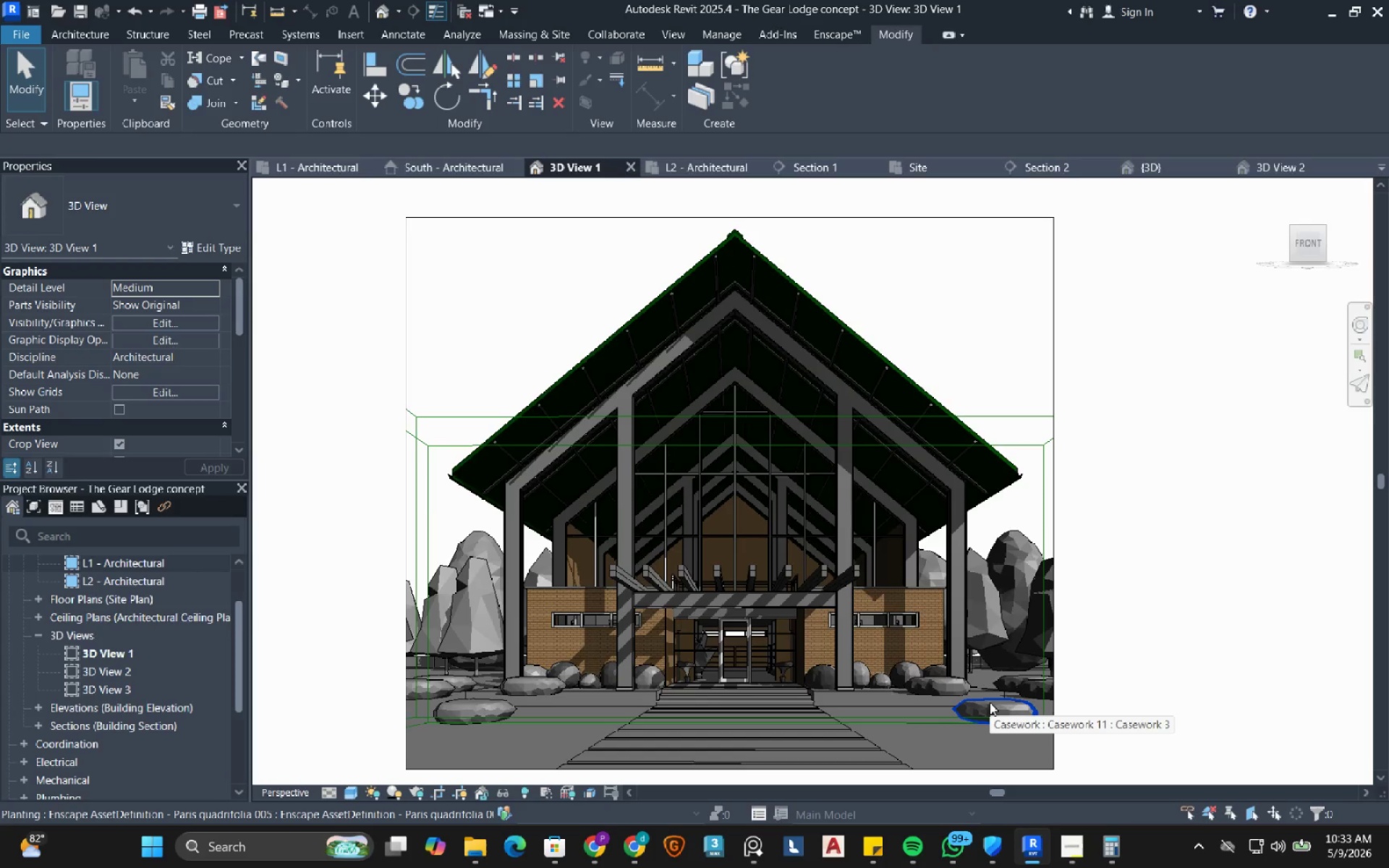 
left_click([990, 702])
 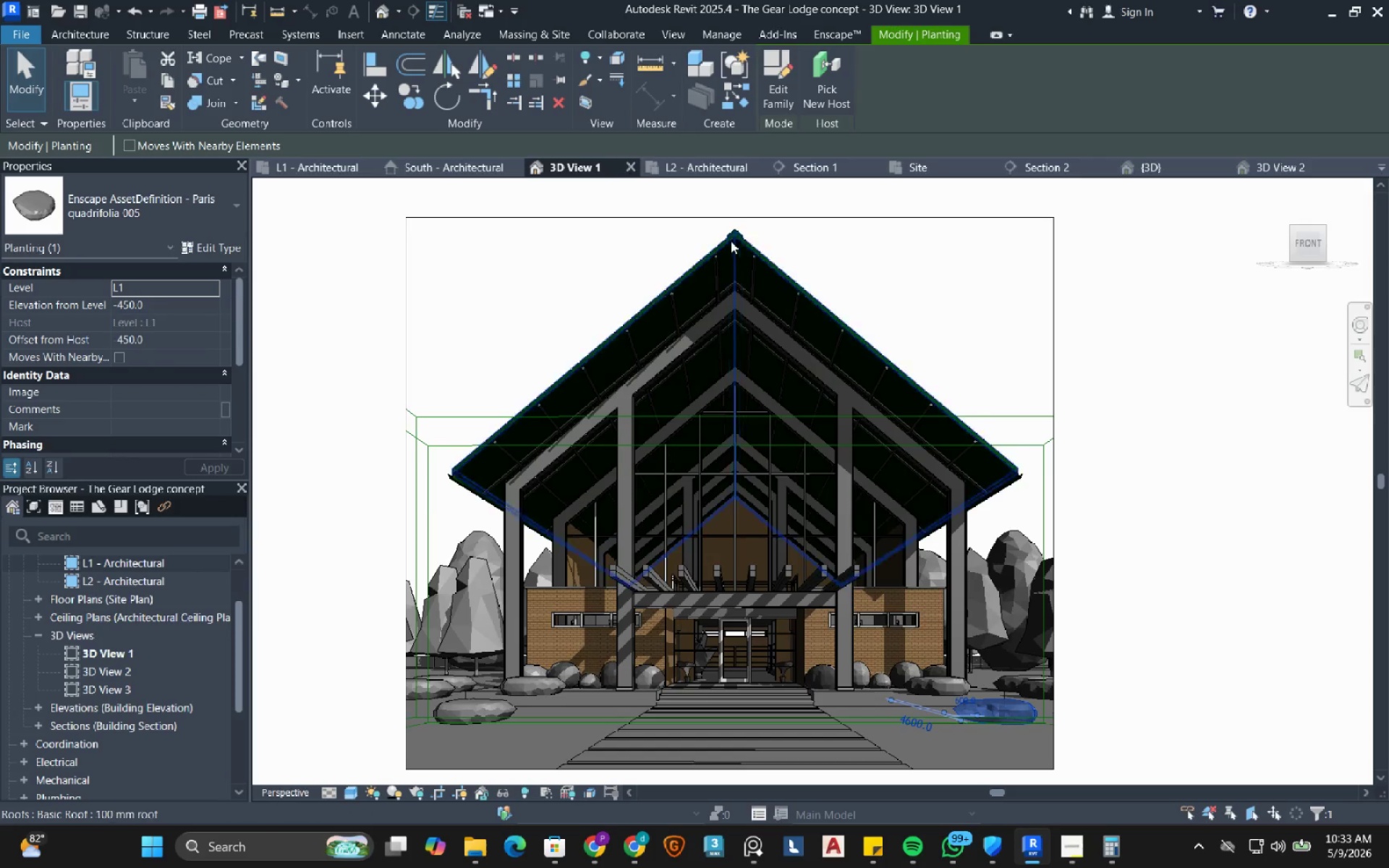 
left_click([403, 170])
 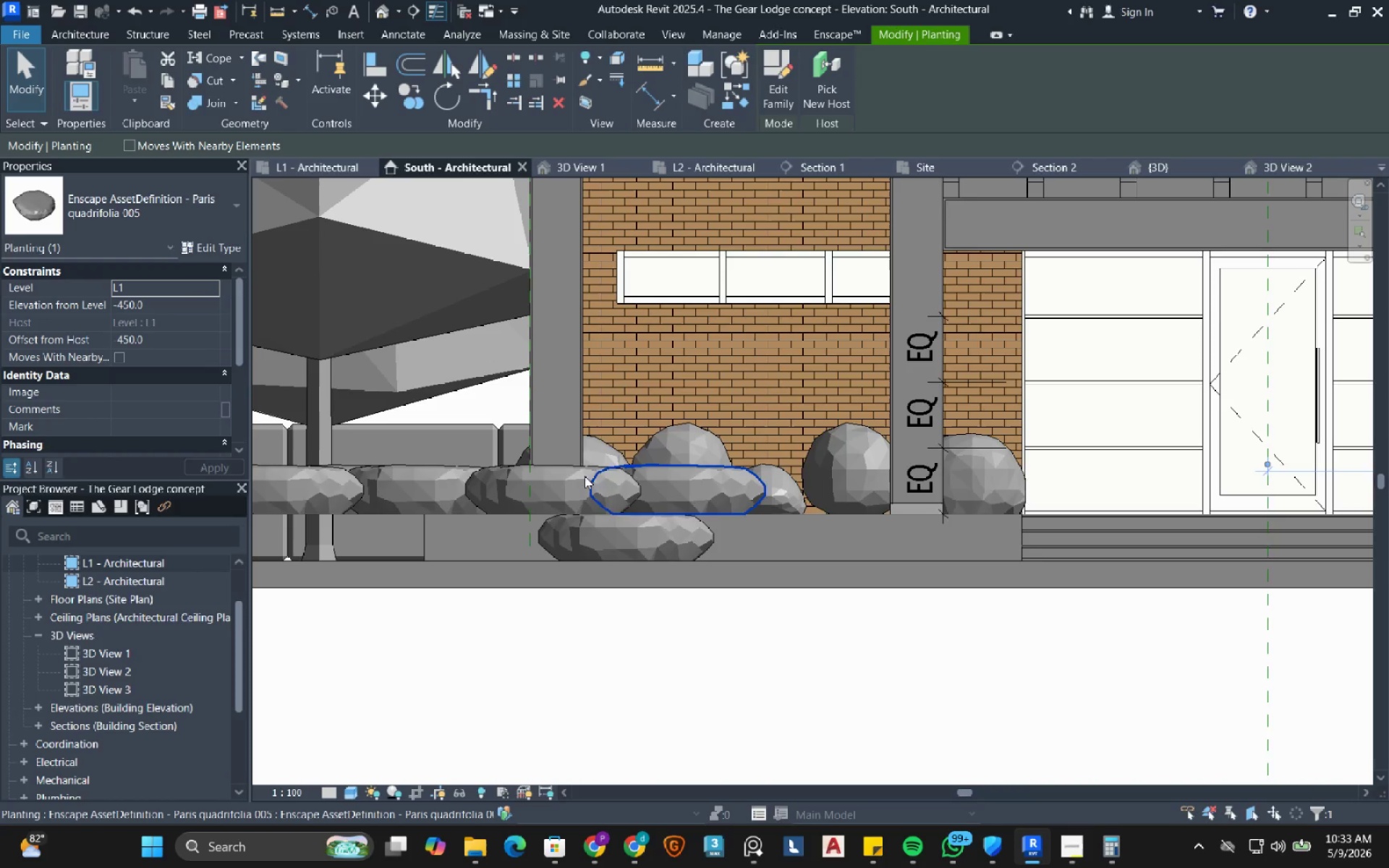 
left_click([556, 476])
 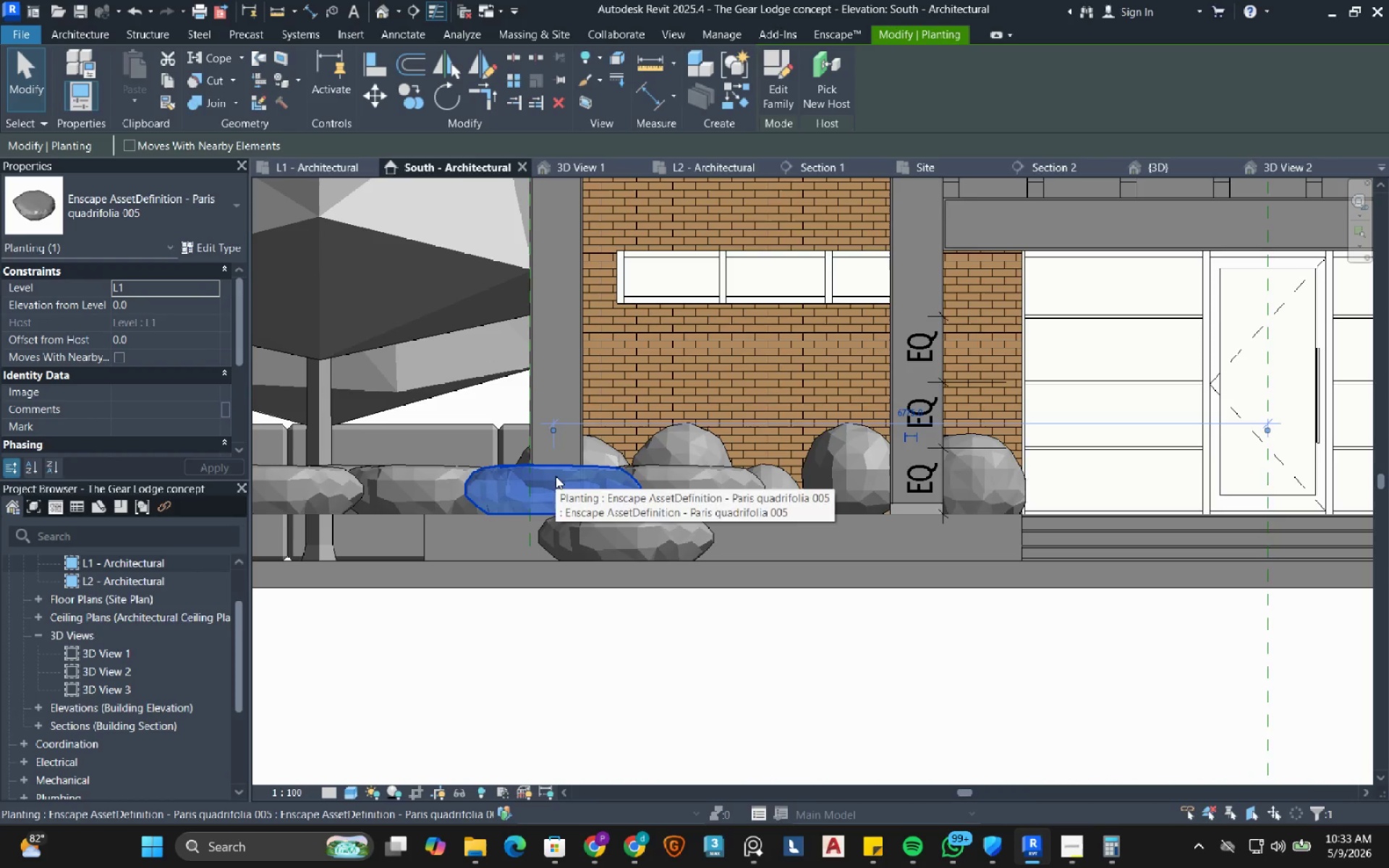 
type(sa)
 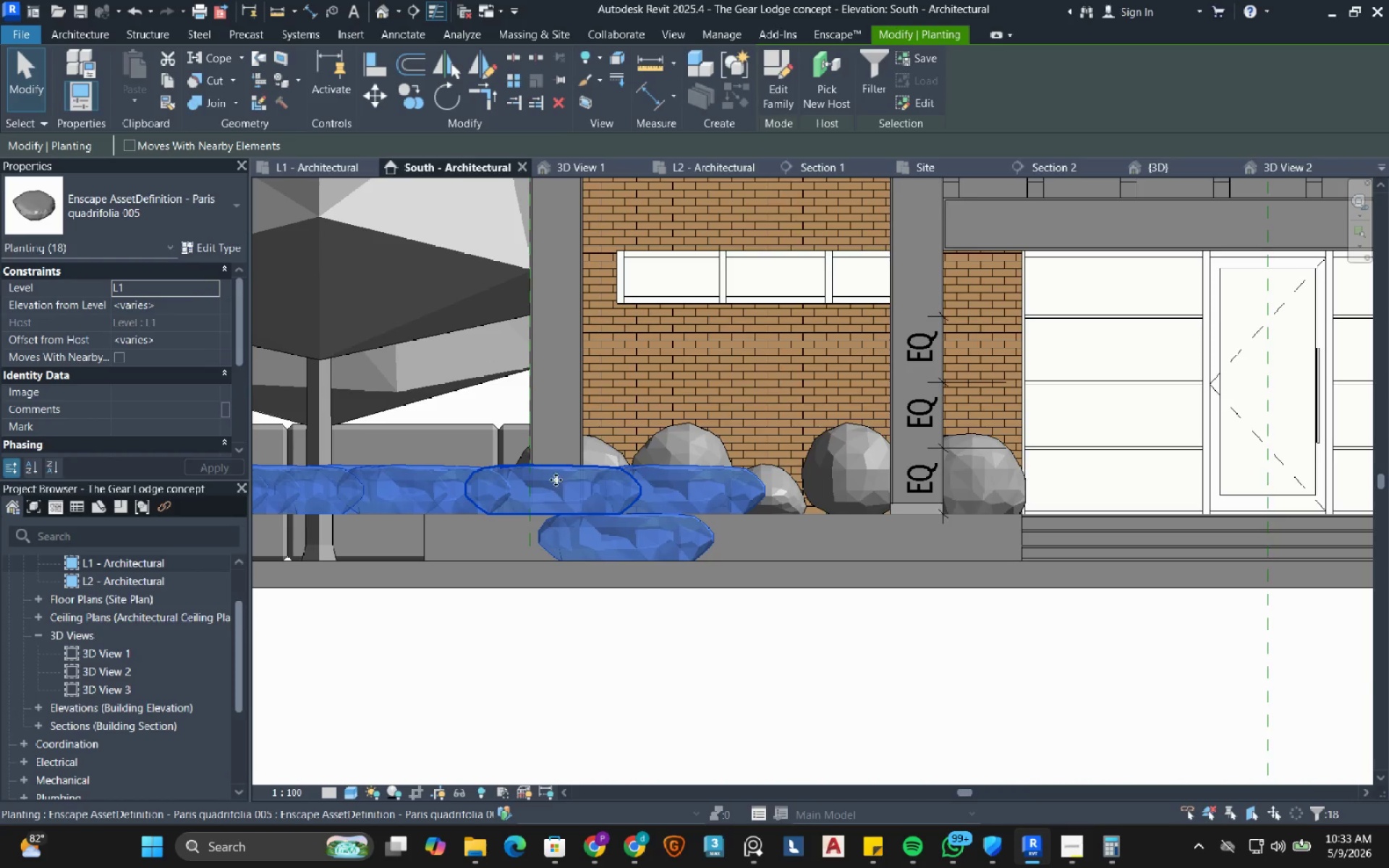 
scroll: coordinate [561, 493], scroll_direction: down, amount: 7.0
 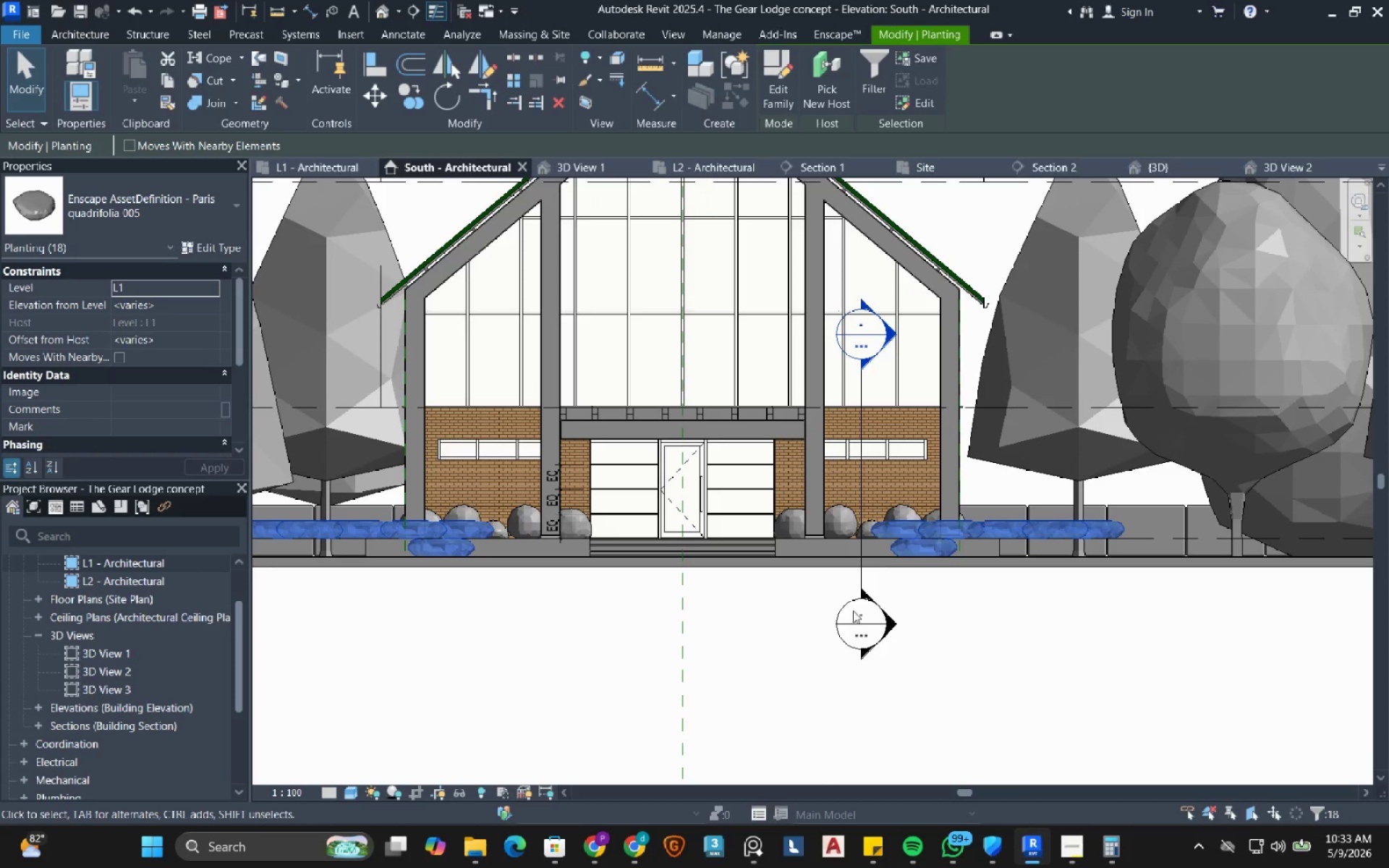 
hold_key(key=ShiftLeft, duration=1.83)
left_click_drag(start_coordinate=[1094, 699], to_coordinate=[336, 545])
 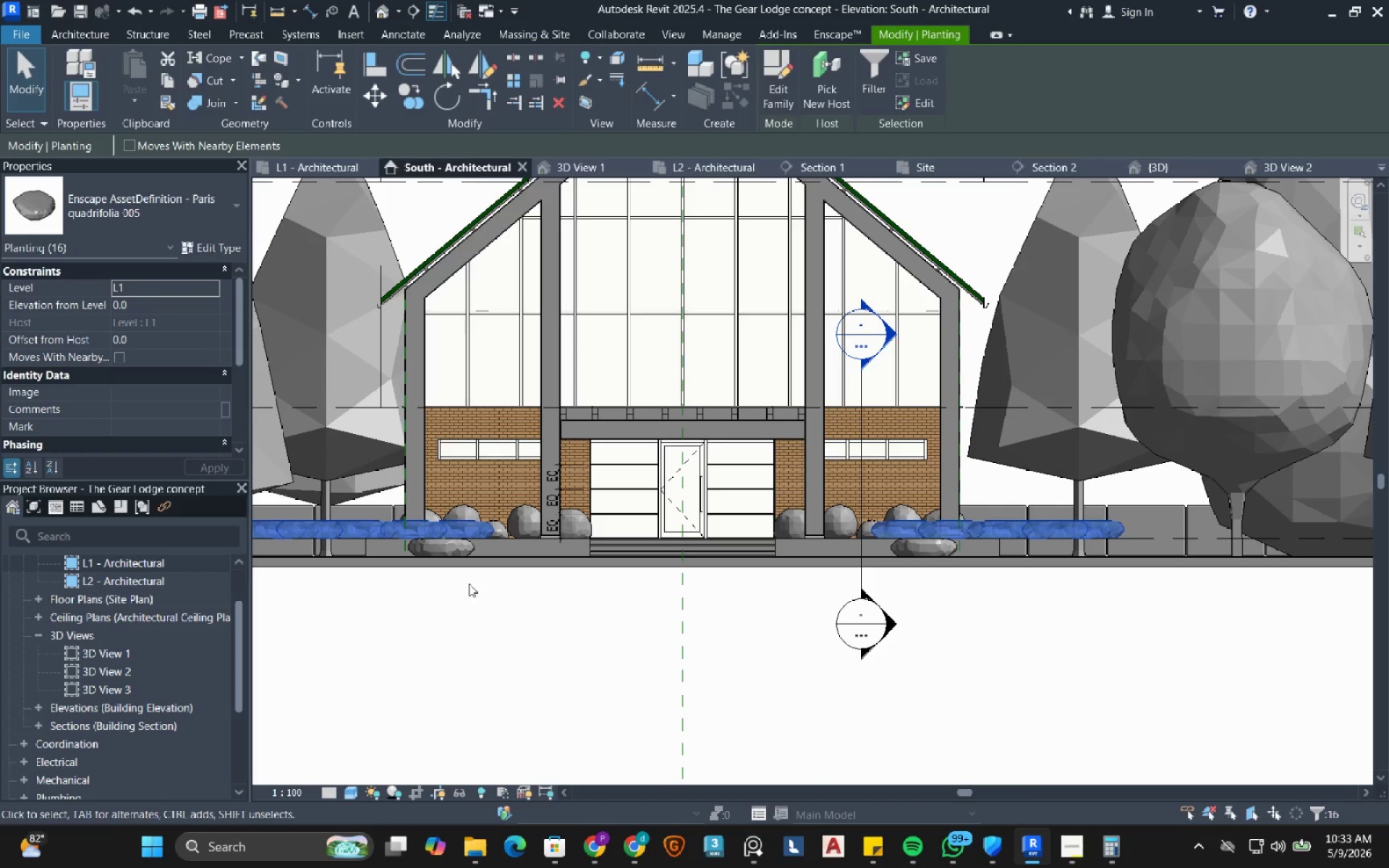 
scroll: coordinate [461, 529], scroll_direction: up, amount: 9.0
 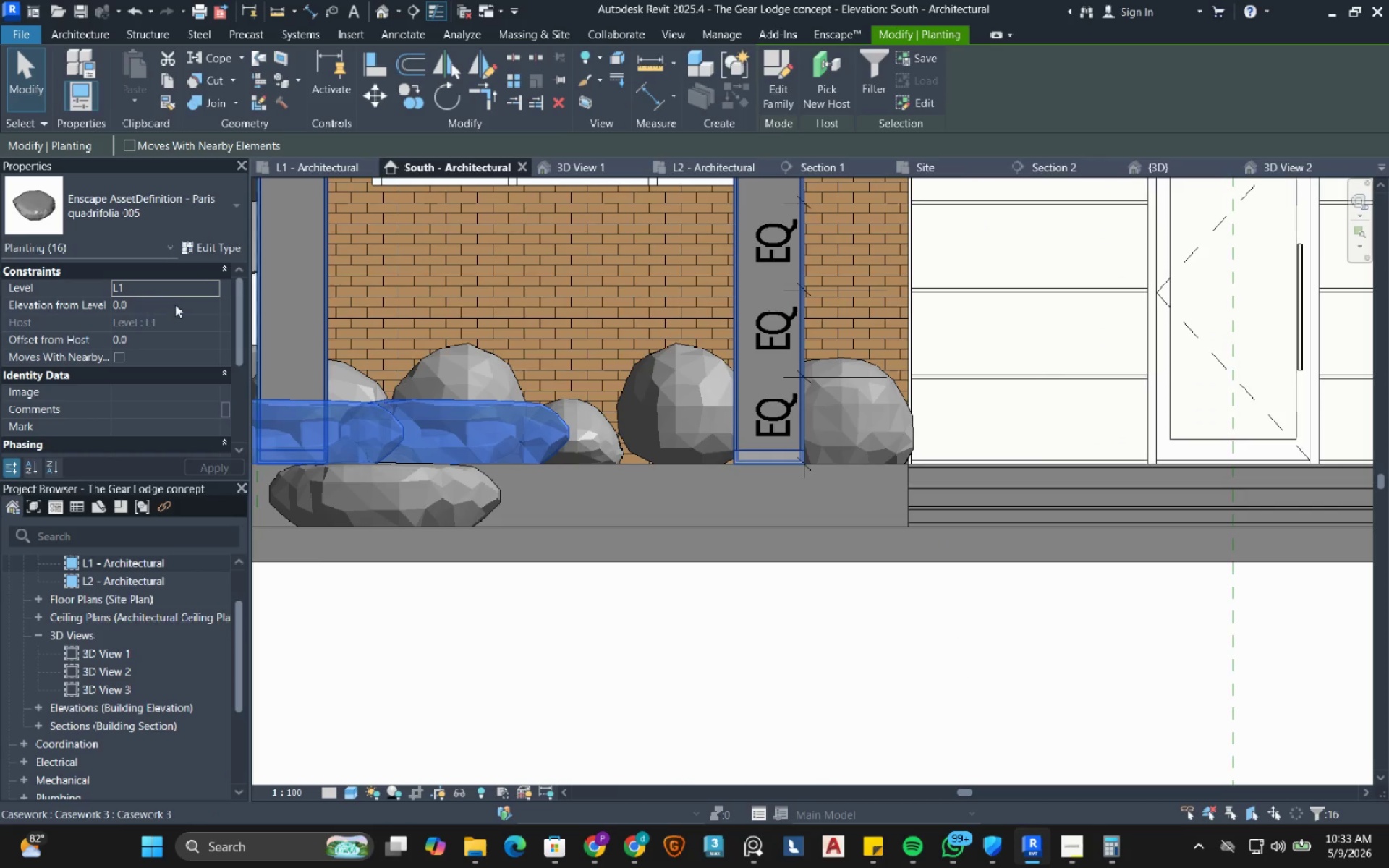 
left_click([179, 298])
 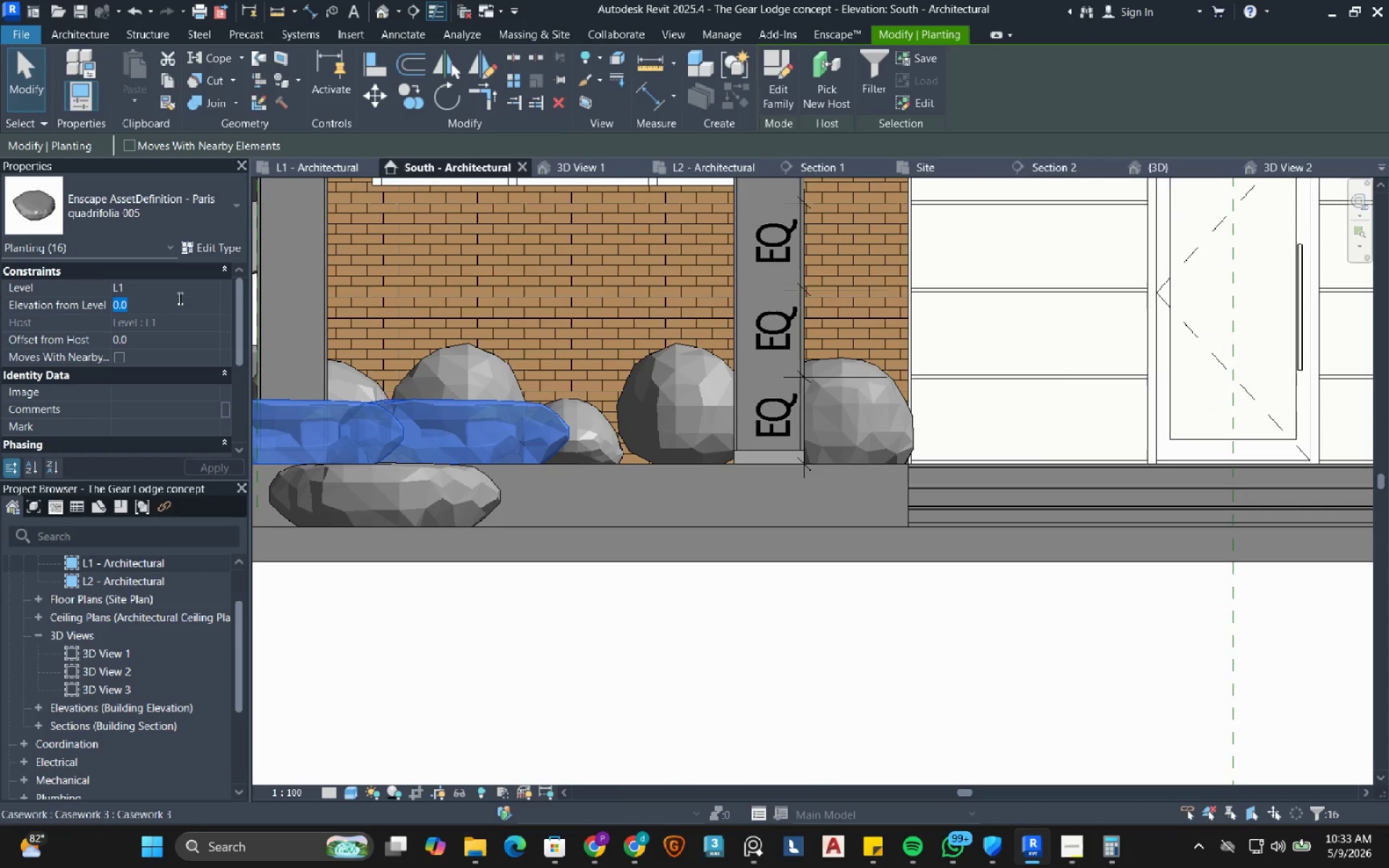 
key(NumpadSubtract)
 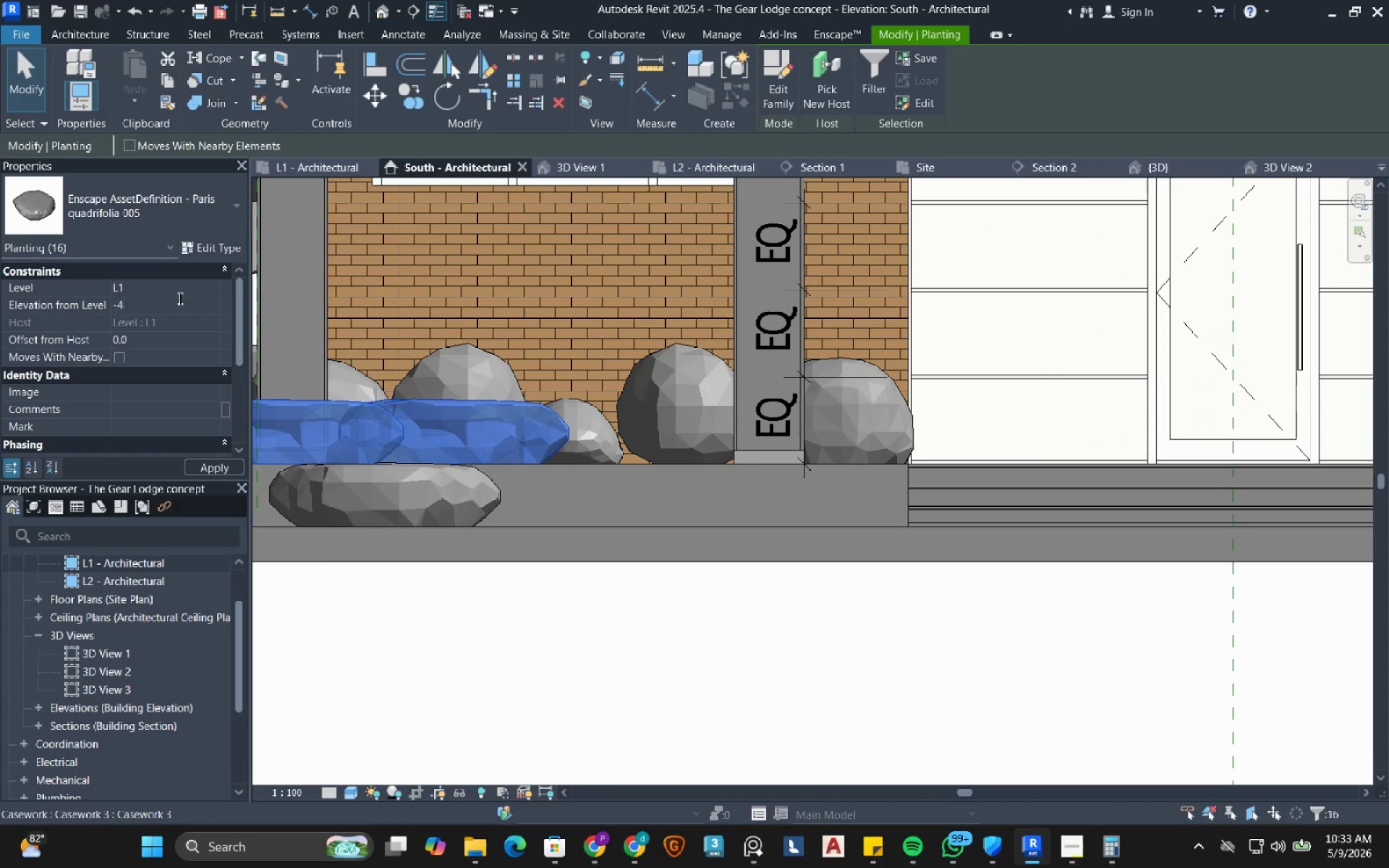 
key(Numpad4)
 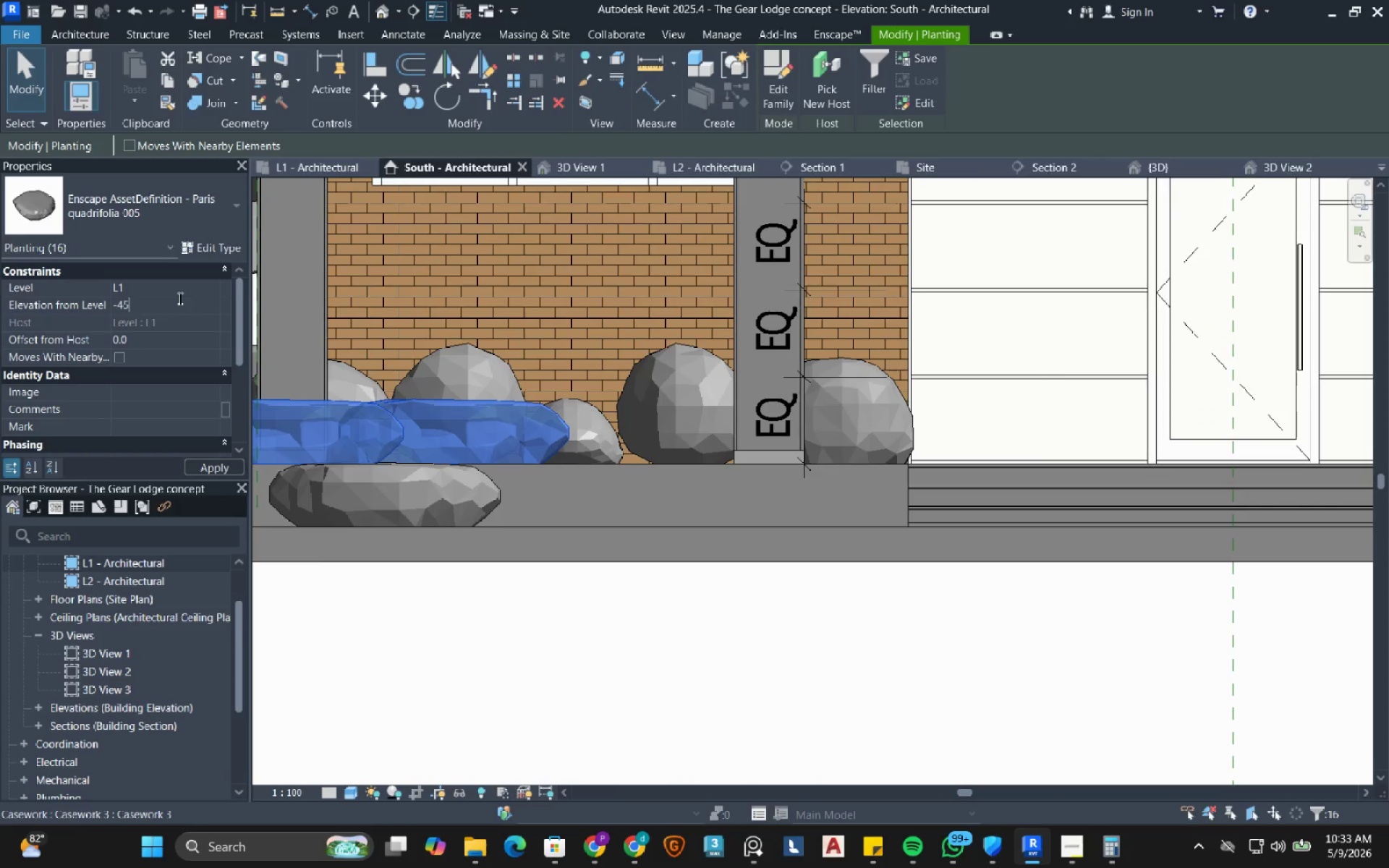 
key(Numpad5)
 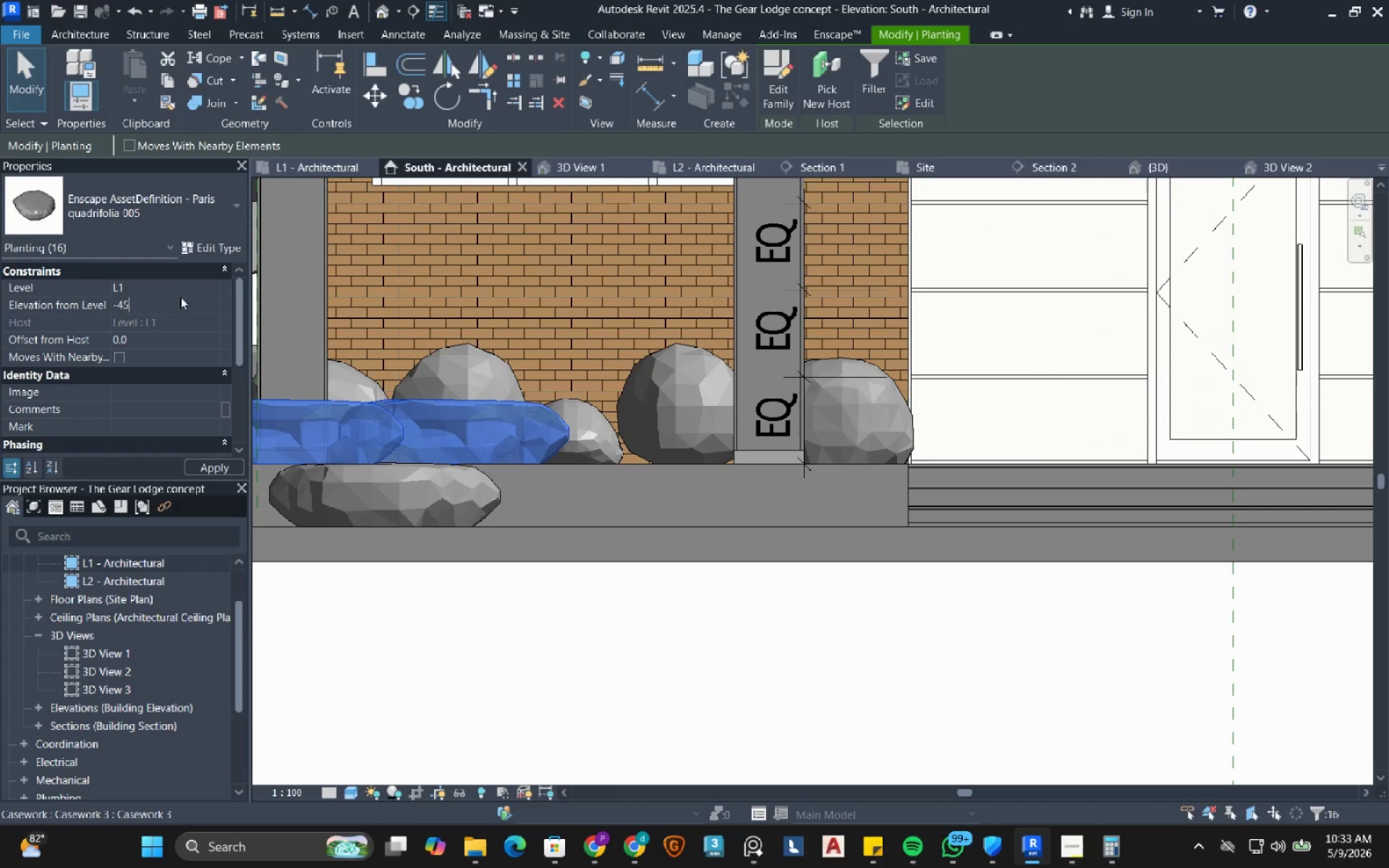 
key(Numpad0)
 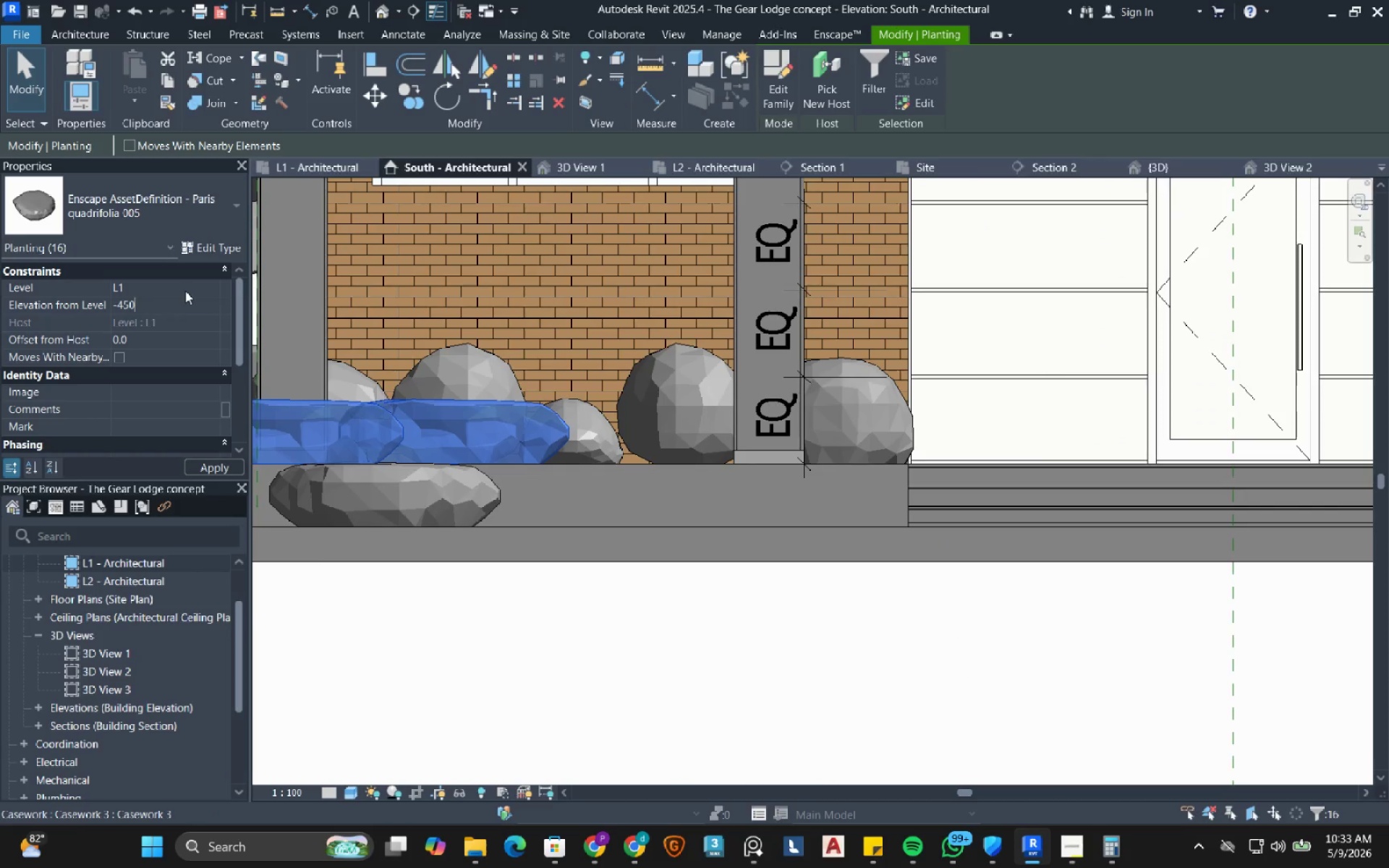 
key(NumpadEnter)
 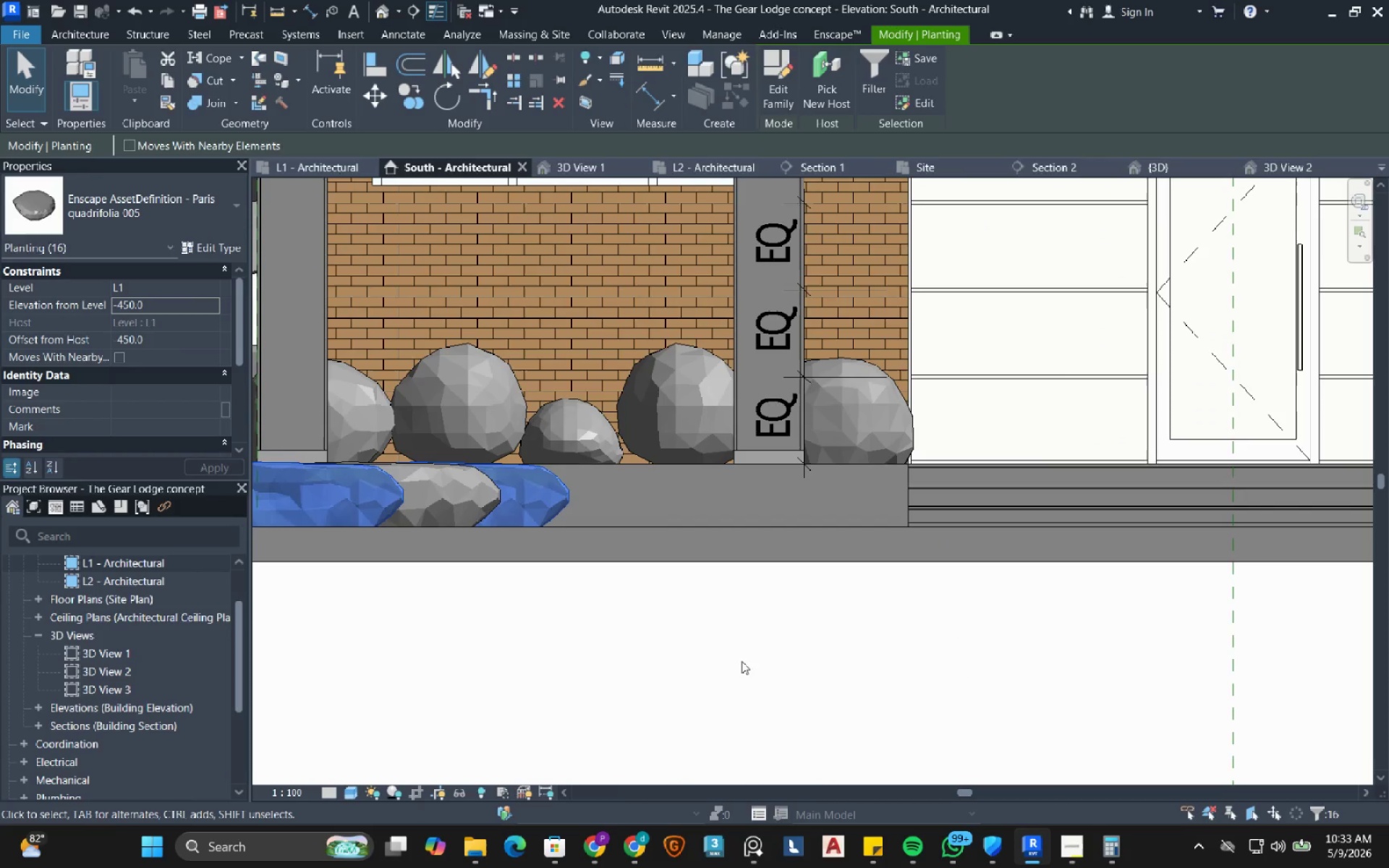 
left_click([742, 661])
 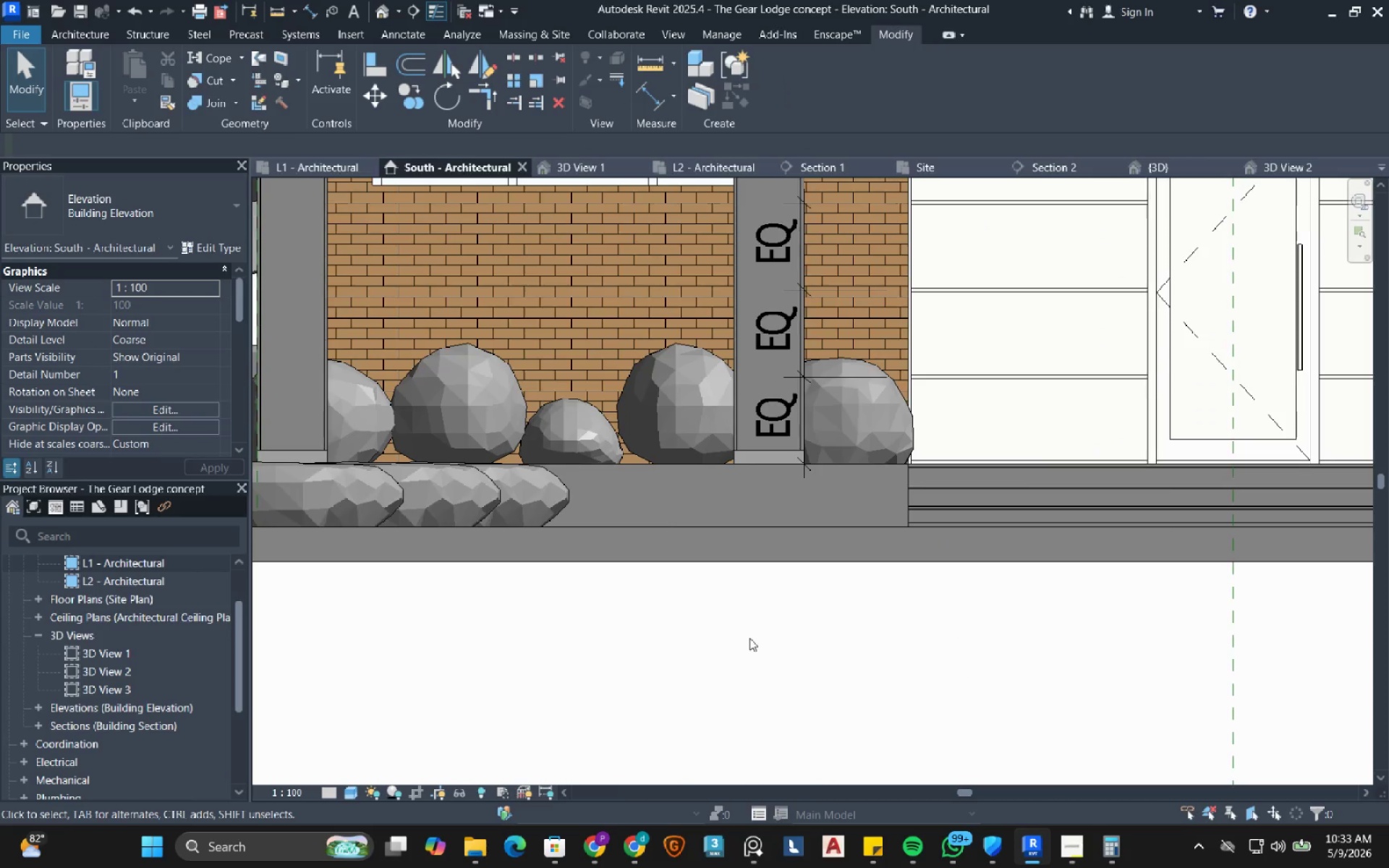 
scroll: coordinate [749, 638], scroll_direction: down, amount: 8.0
 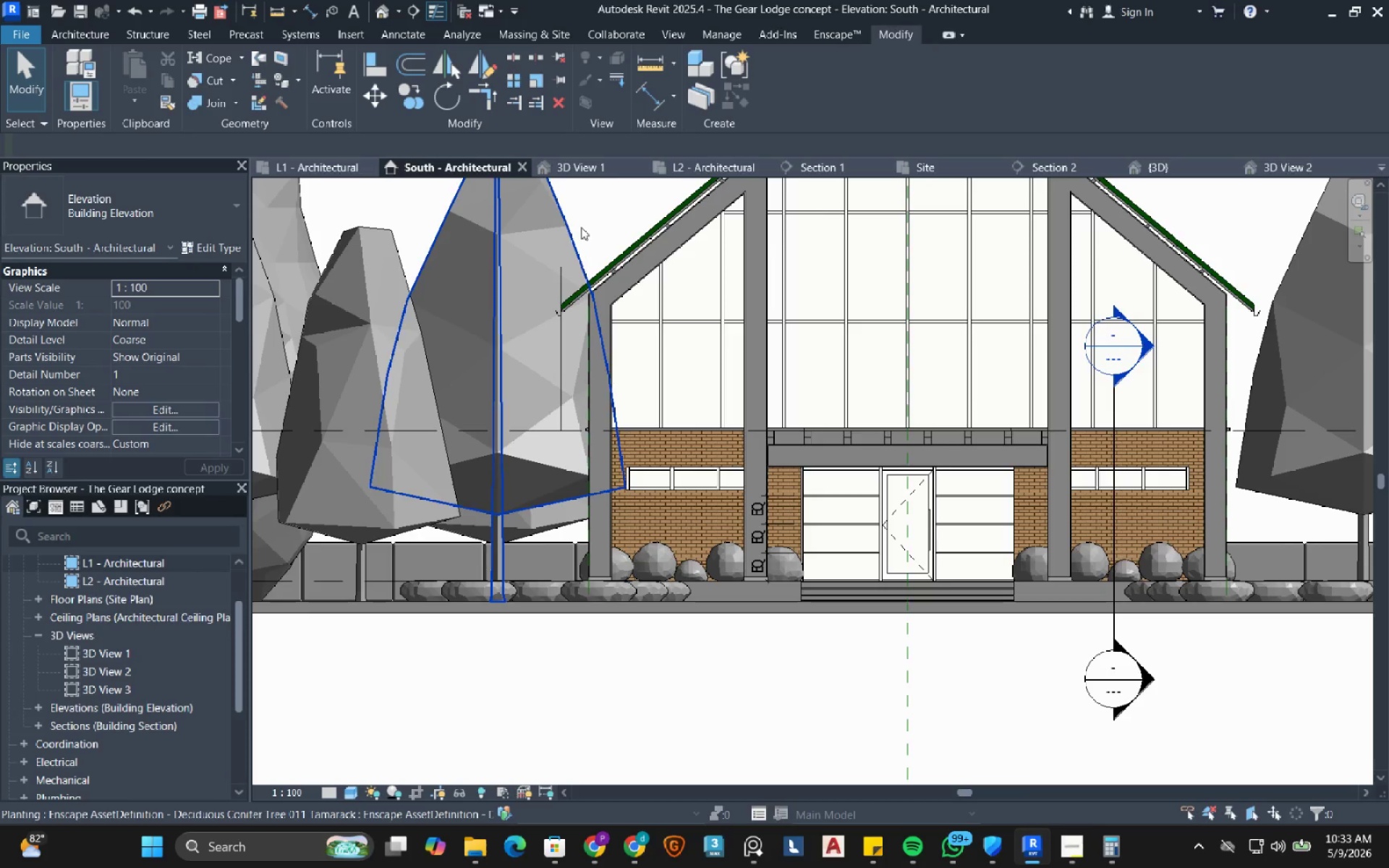 
left_click([585, 163])
 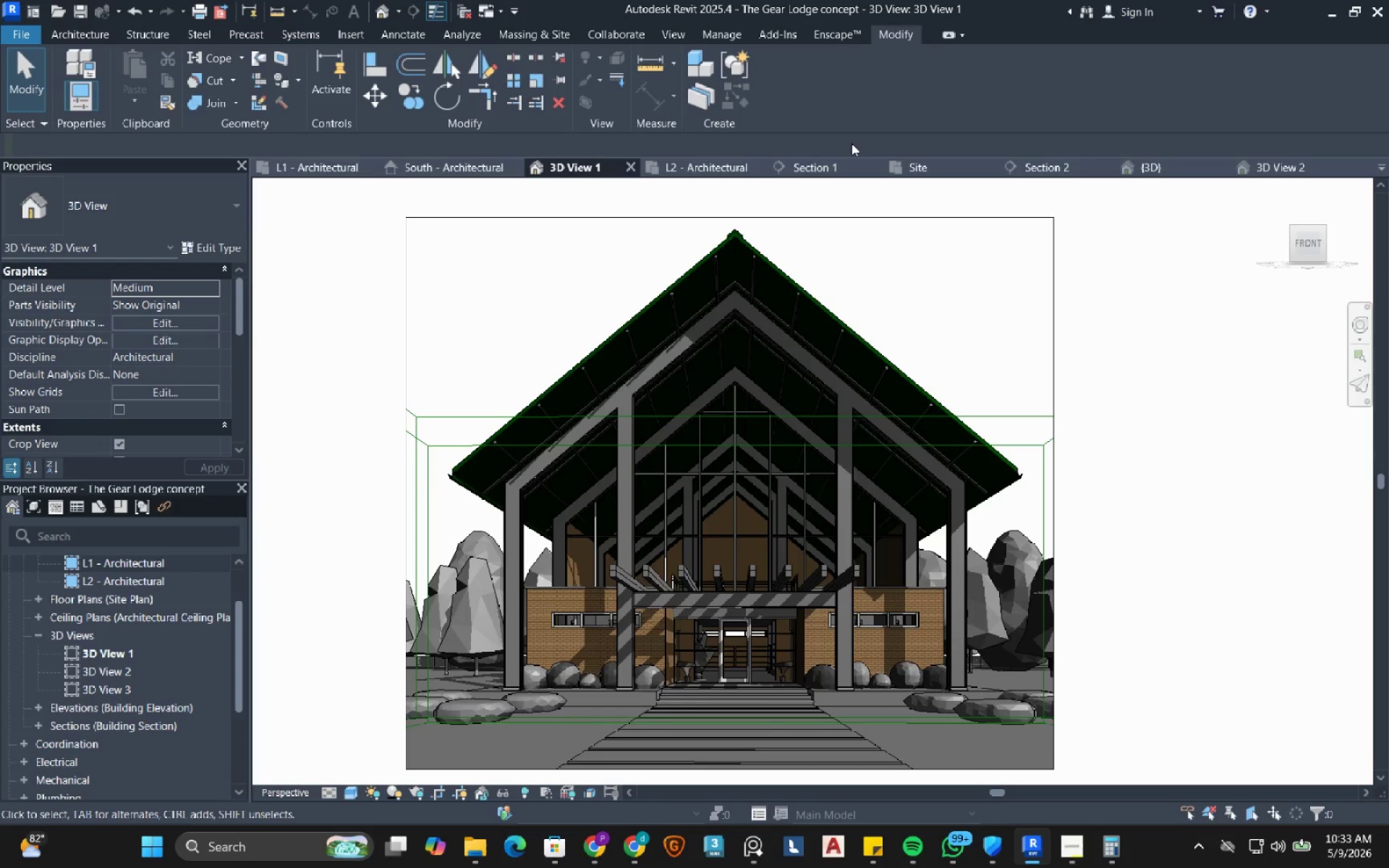 
wait(5.97)
 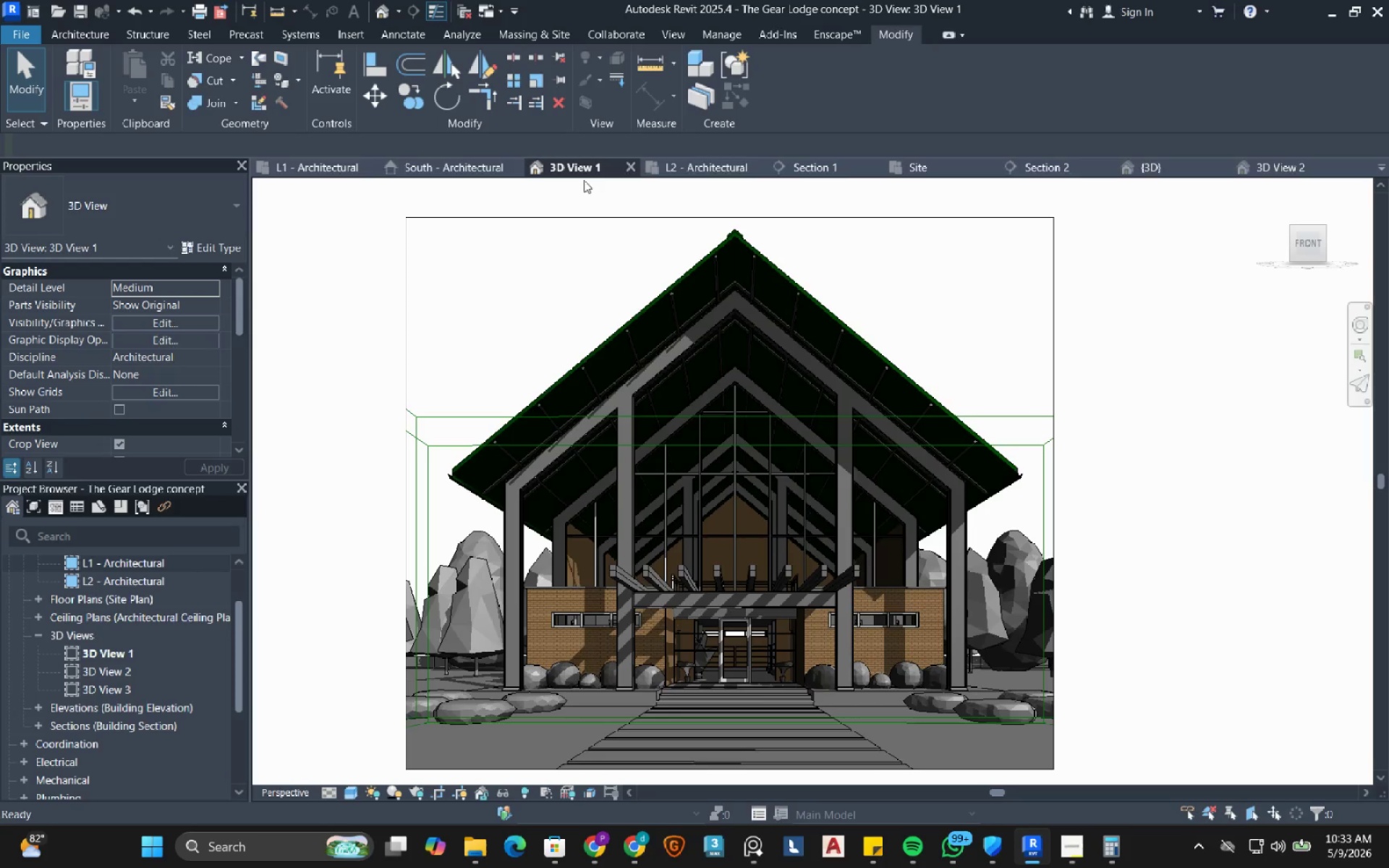 
left_click([1267, 169])
 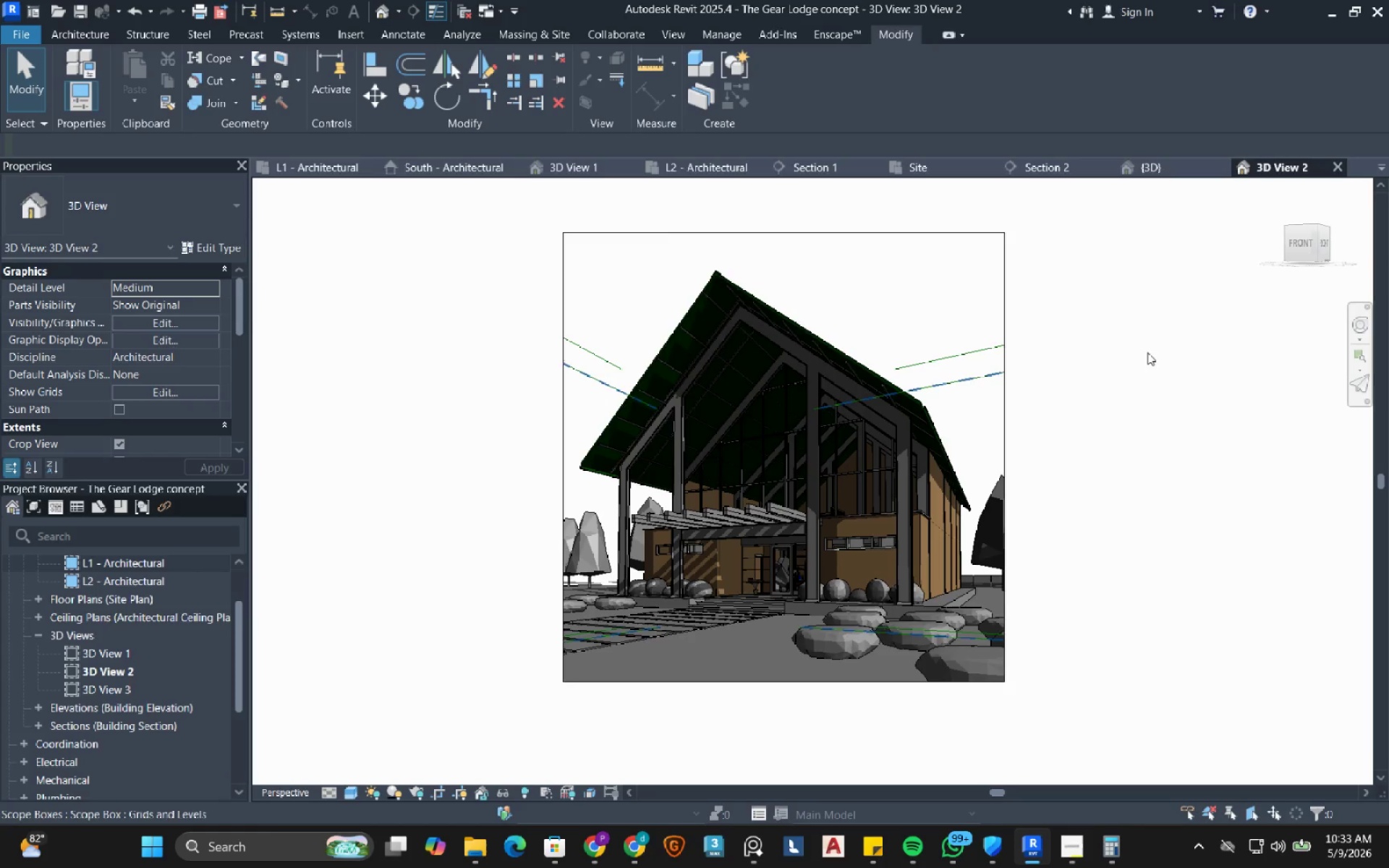 
mouse_move([990, 393])
 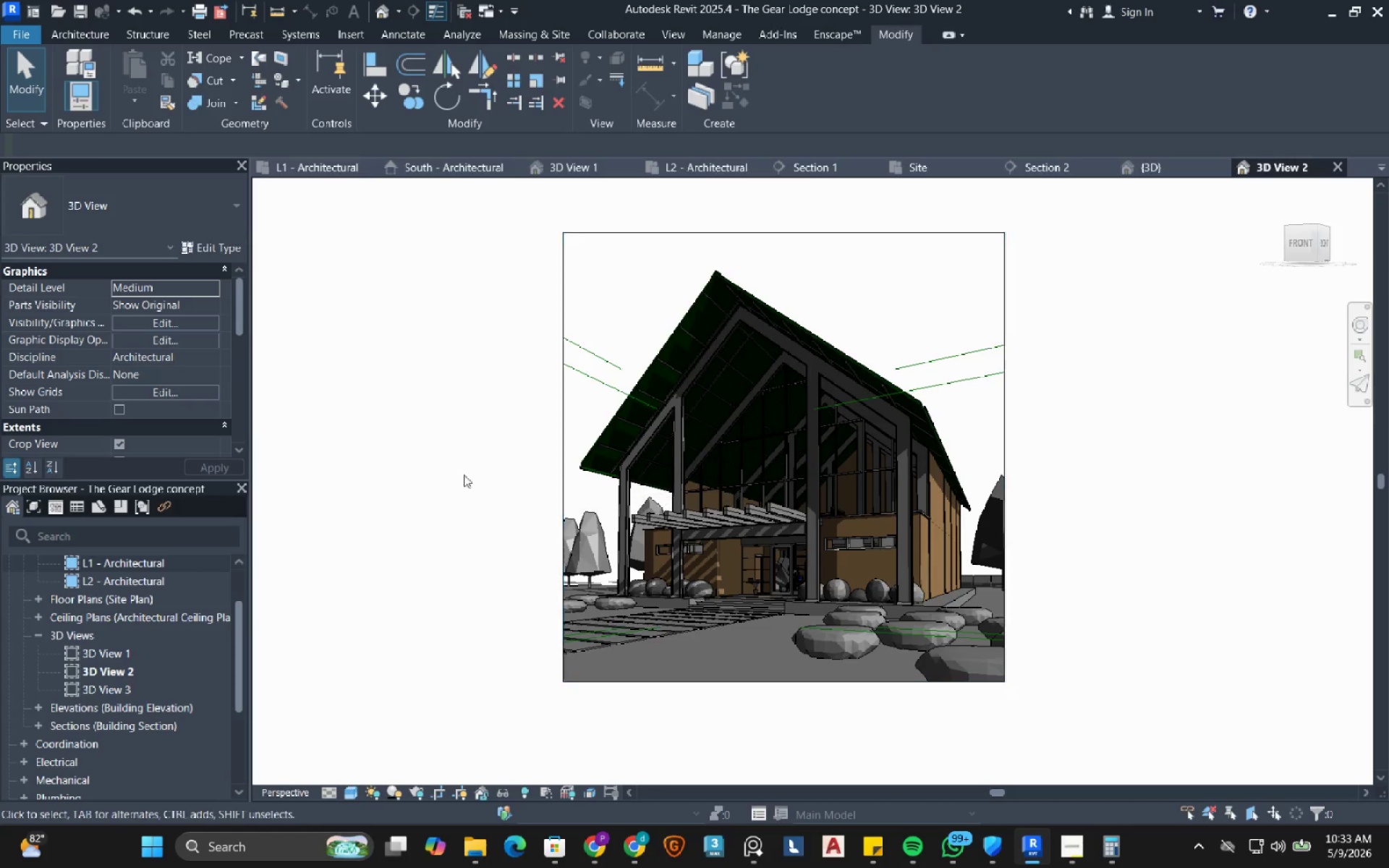 
wait(5.92)
 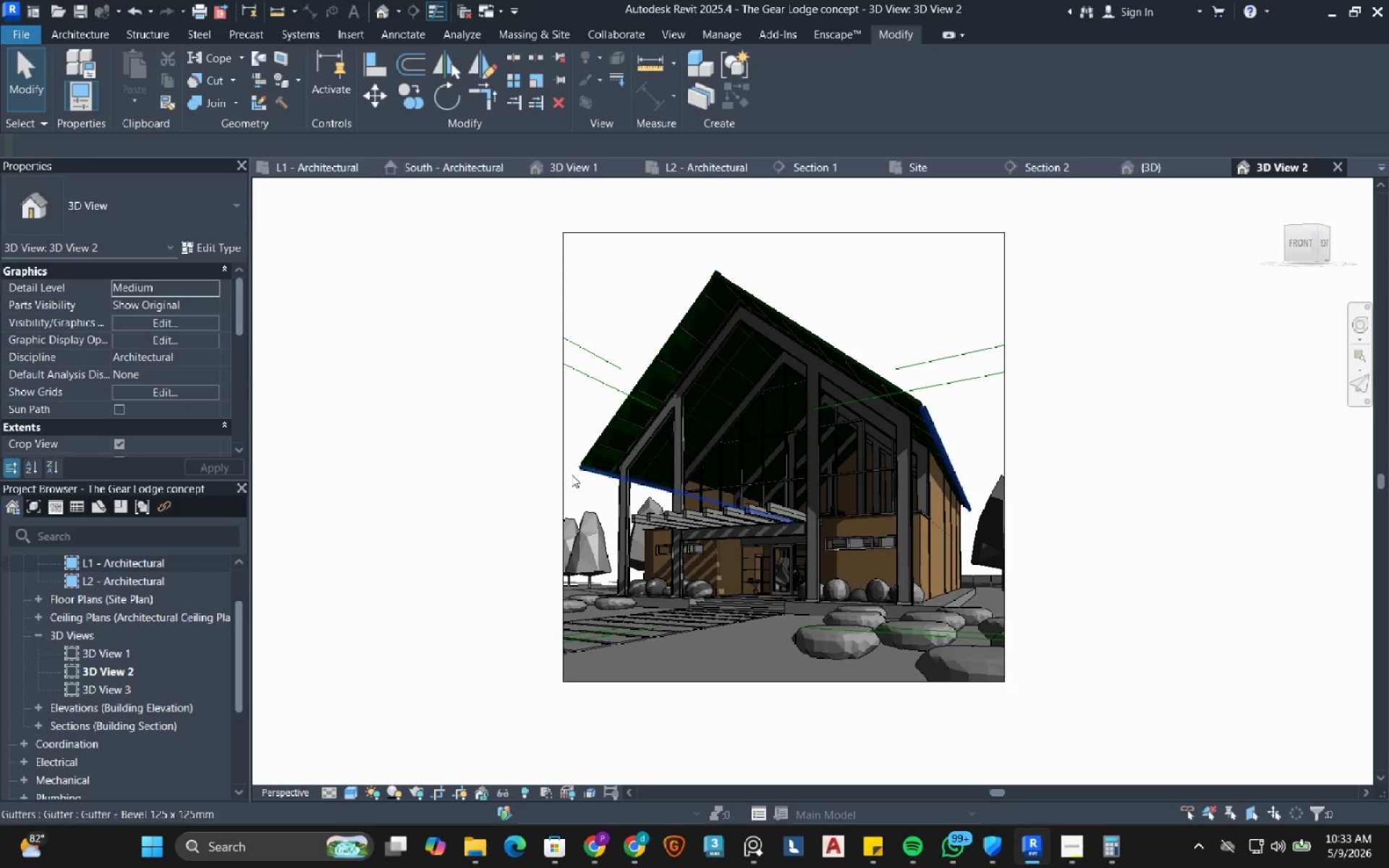 
double_click([109, 561])
 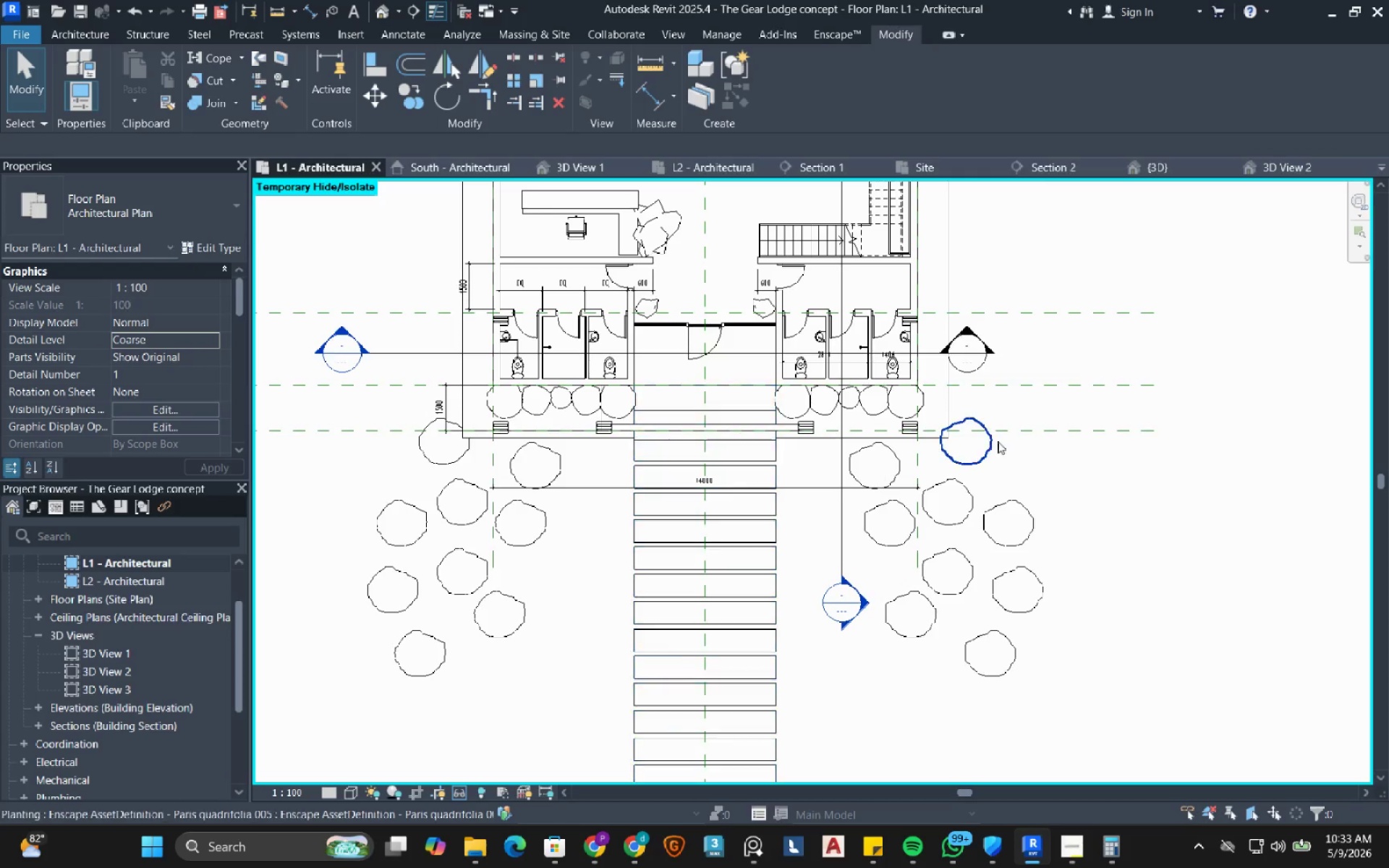 
scroll: coordinate [1000, 440], scroll_direction: down, amount: 2.0
 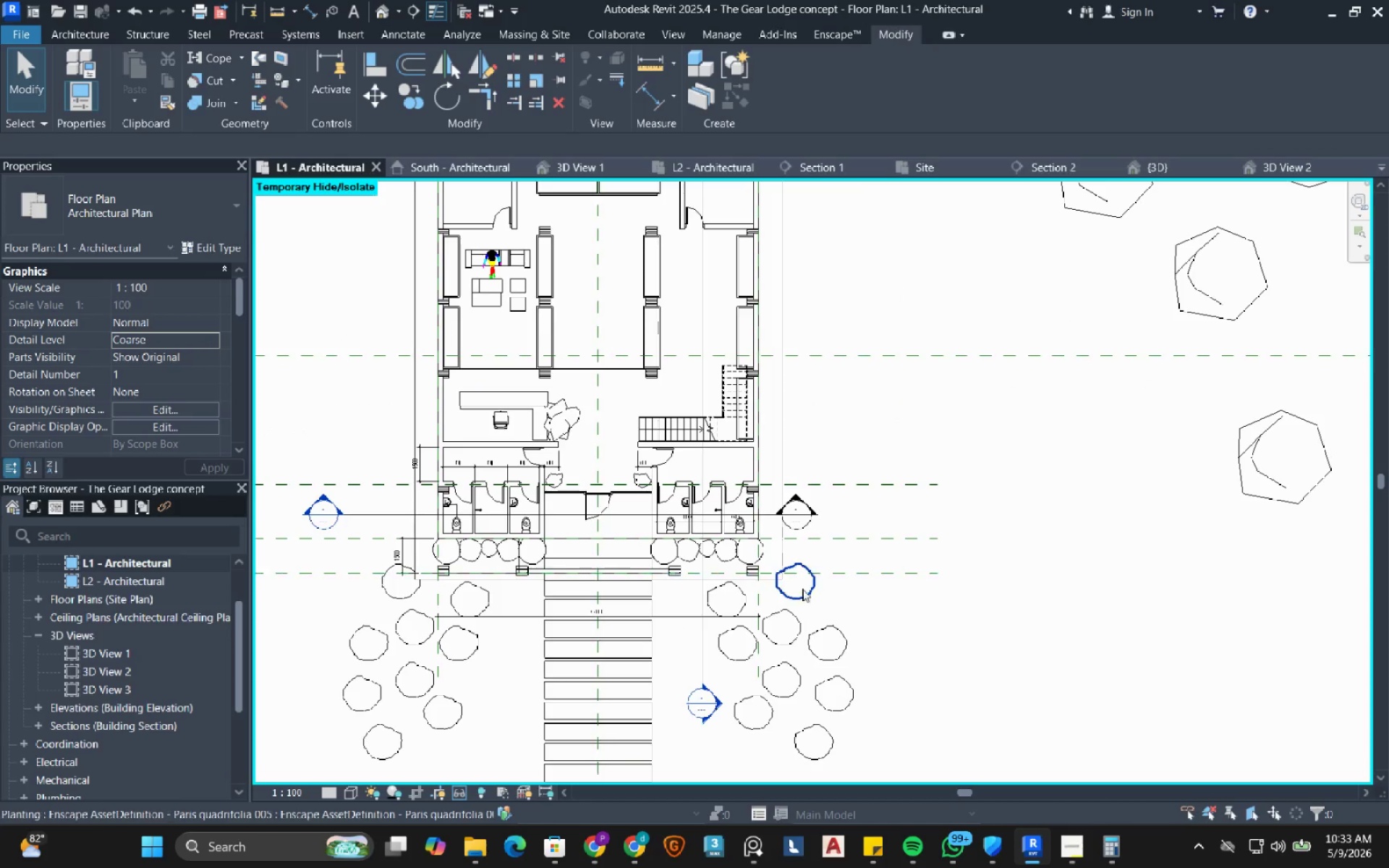 
left_click([802, 589])
 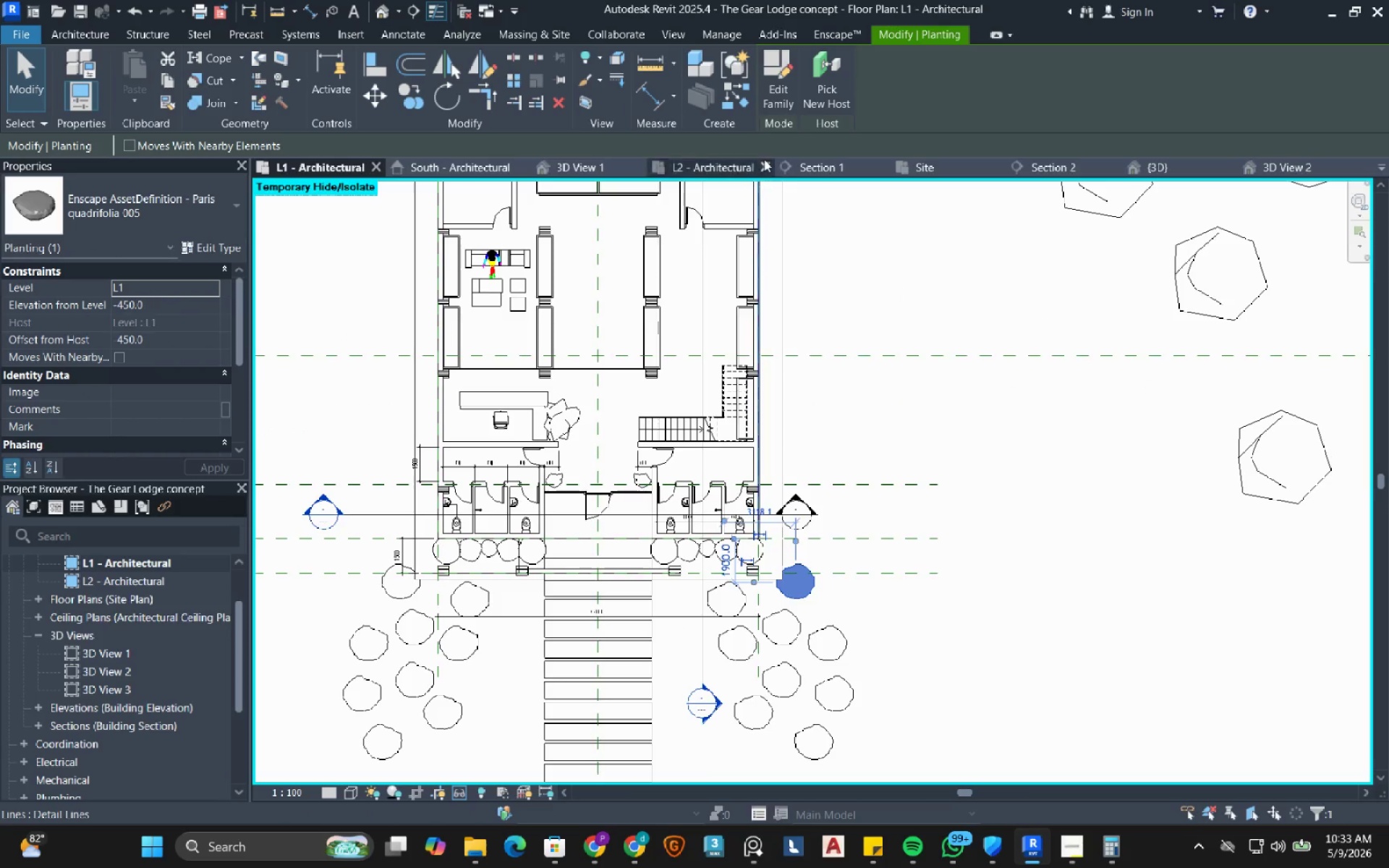 
mouse_move([721, 101])
 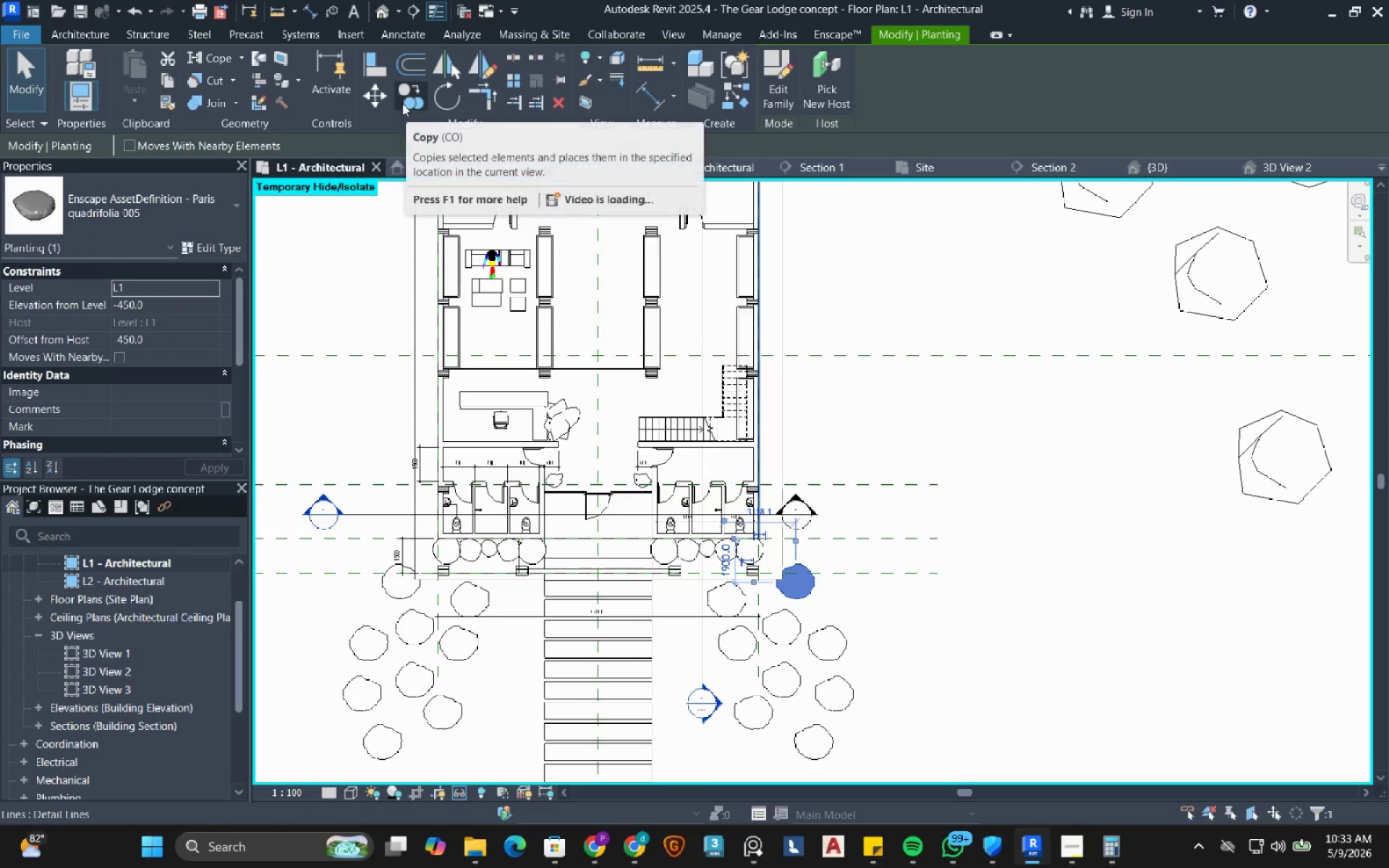 
left_click([402, 103])
 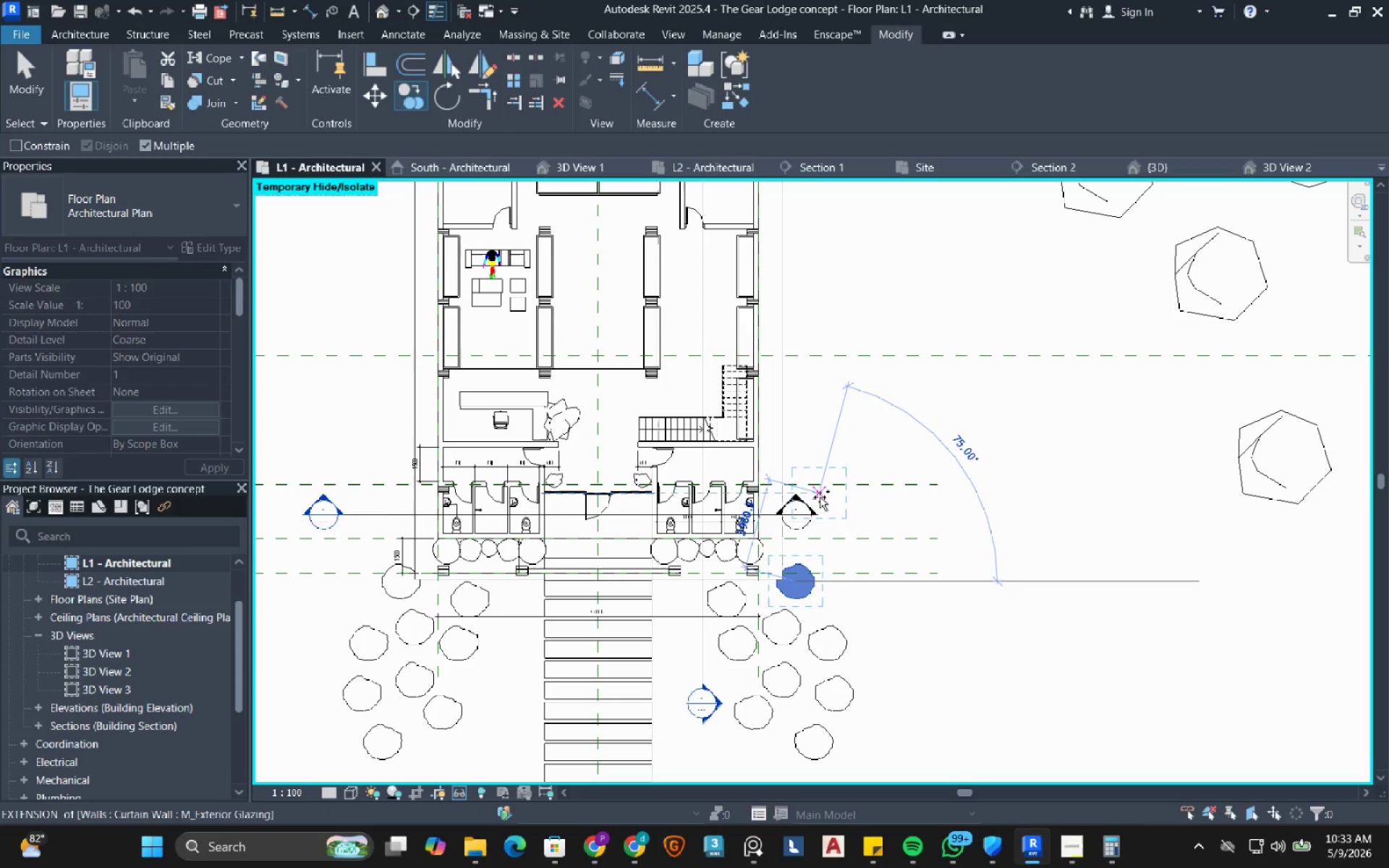 
left_click([836, 504])
 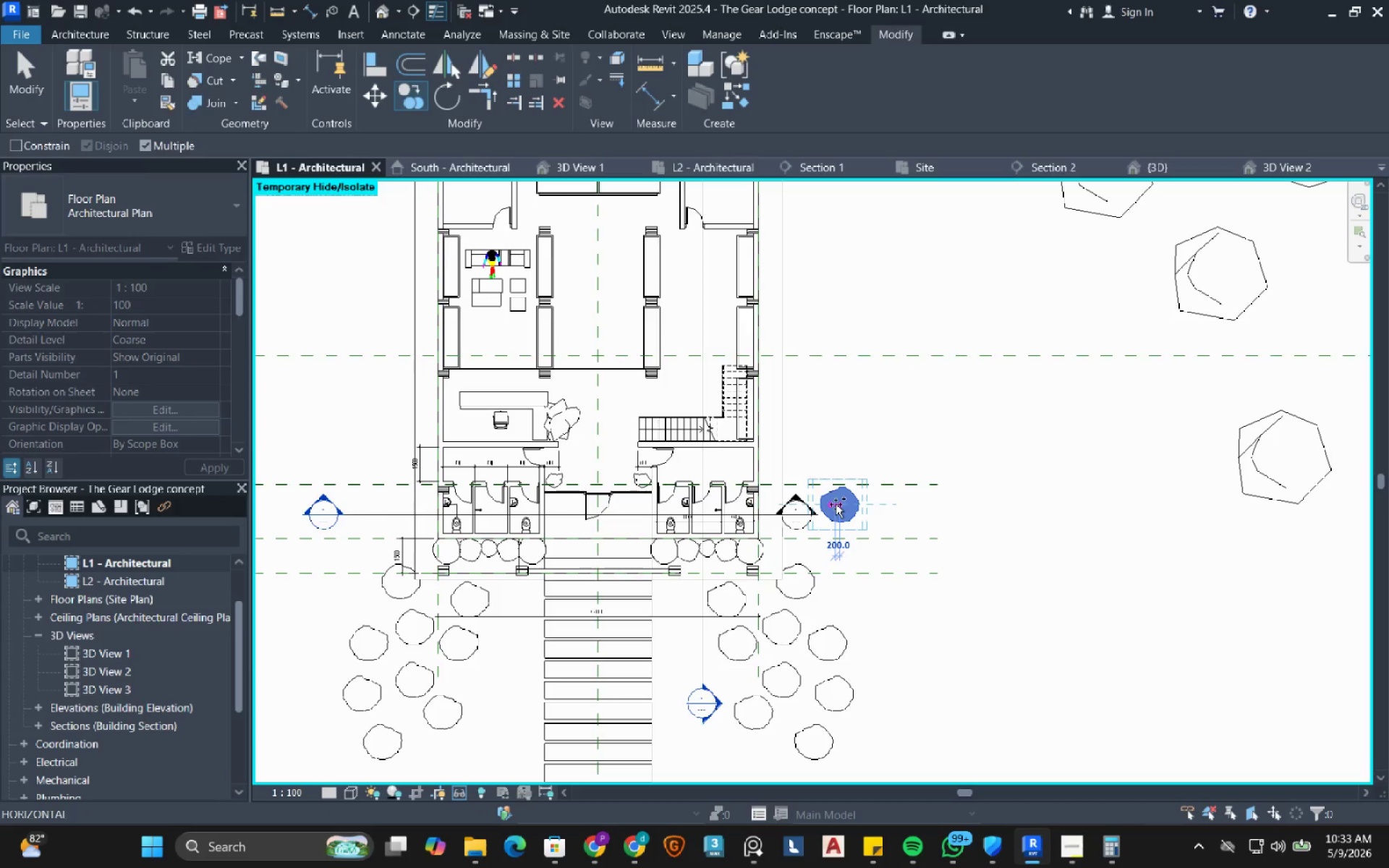 
key(Escape)
 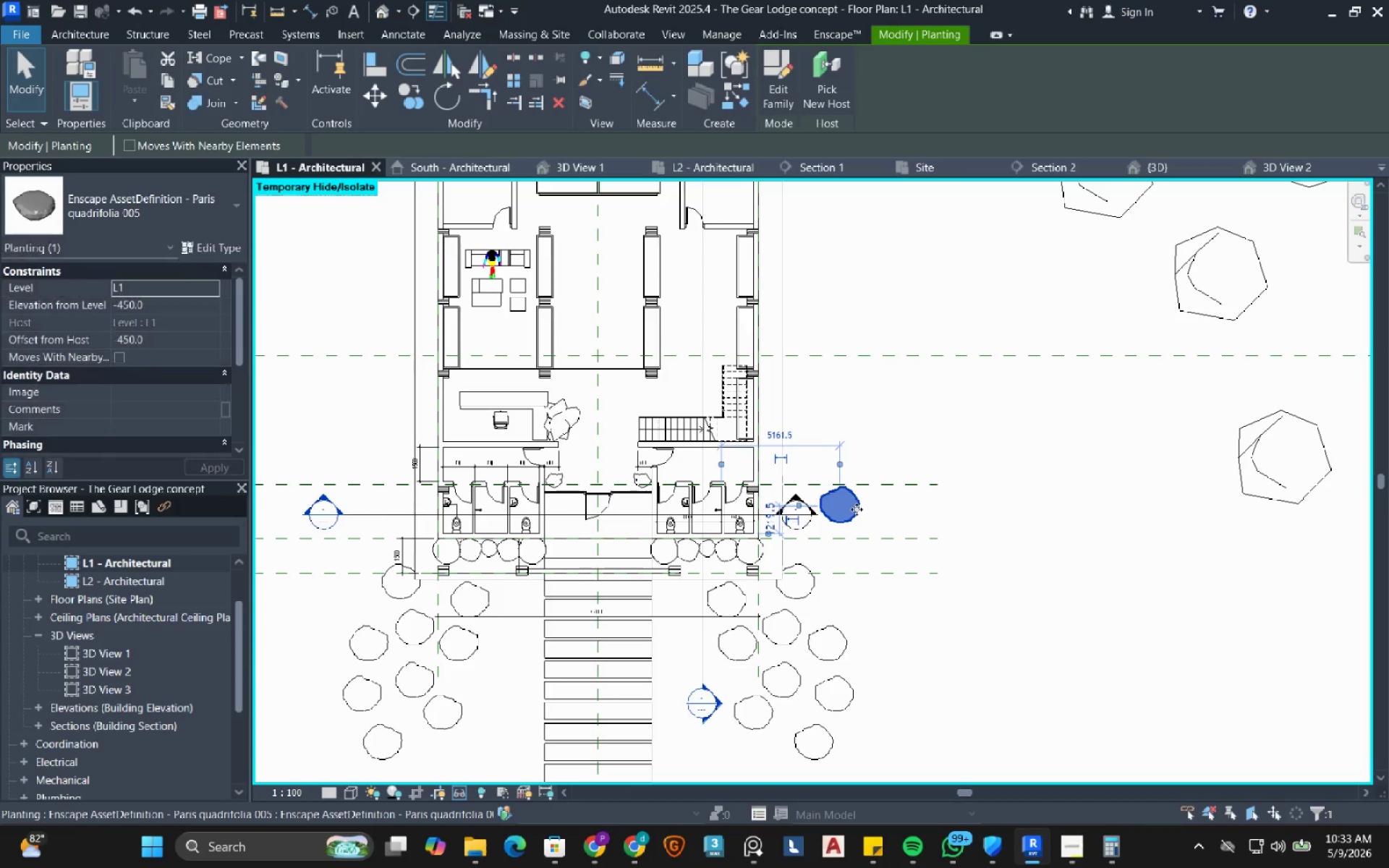 
key(Escape)
 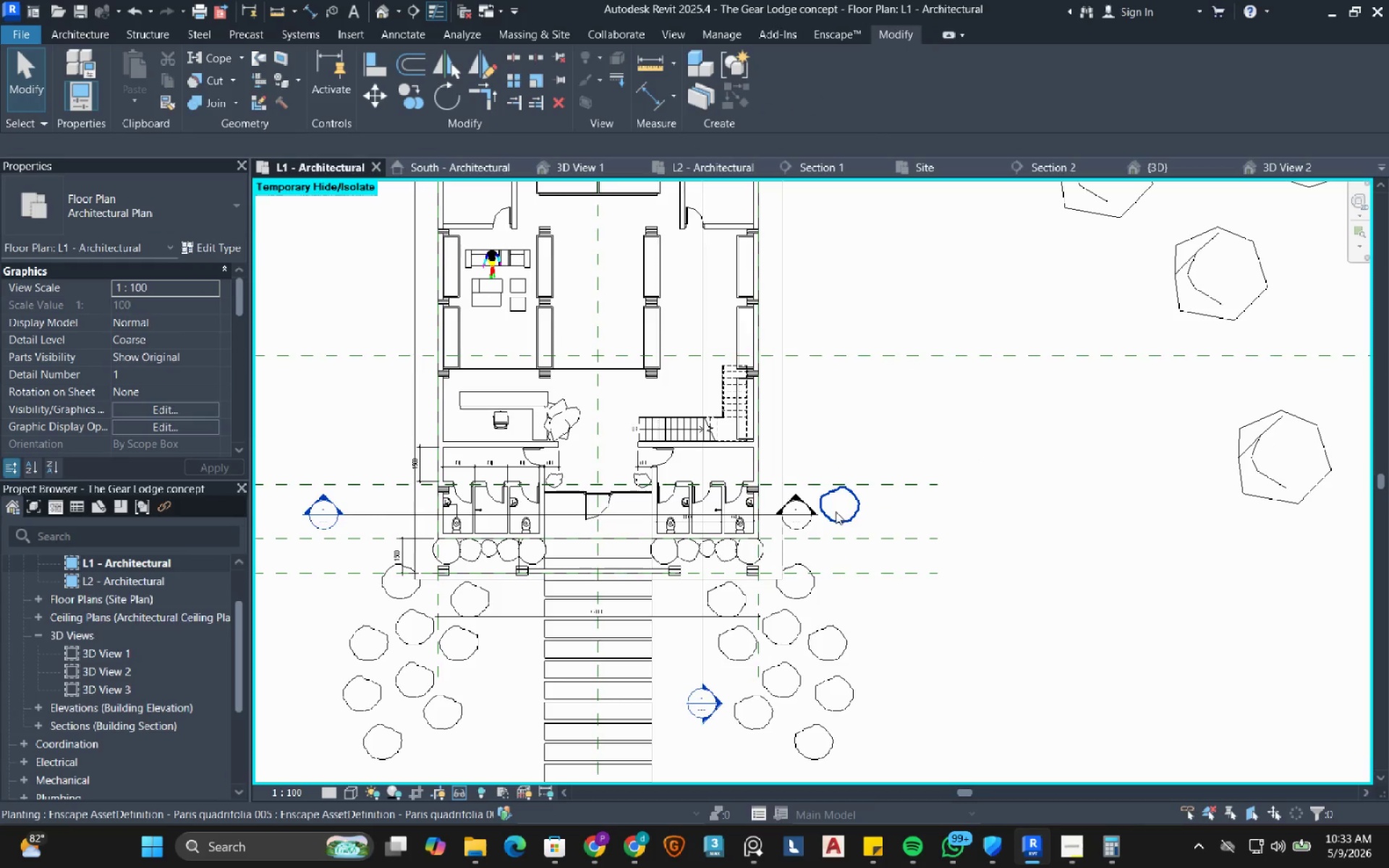 
left_click([836, 511])
 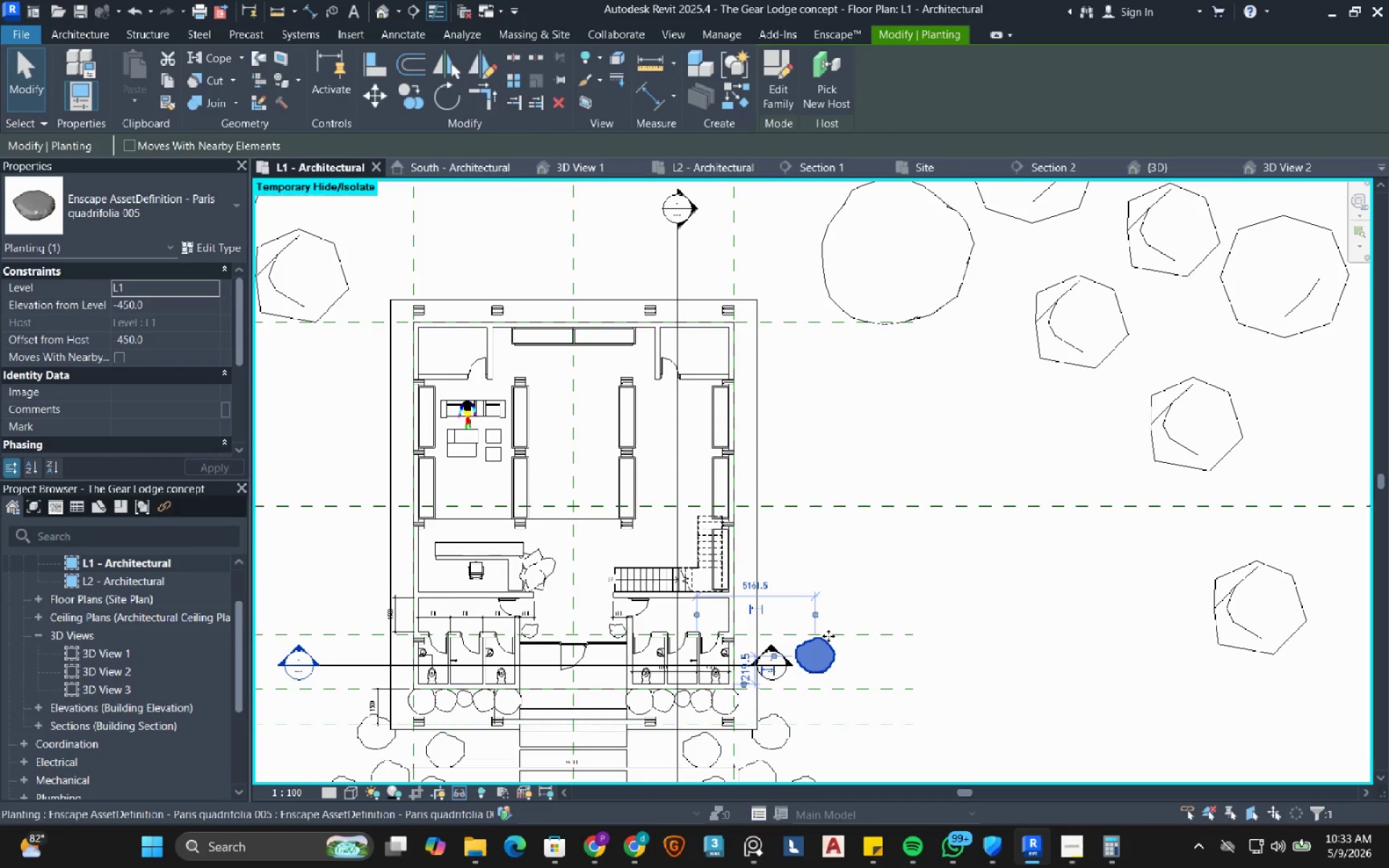 
wait(5.89)
 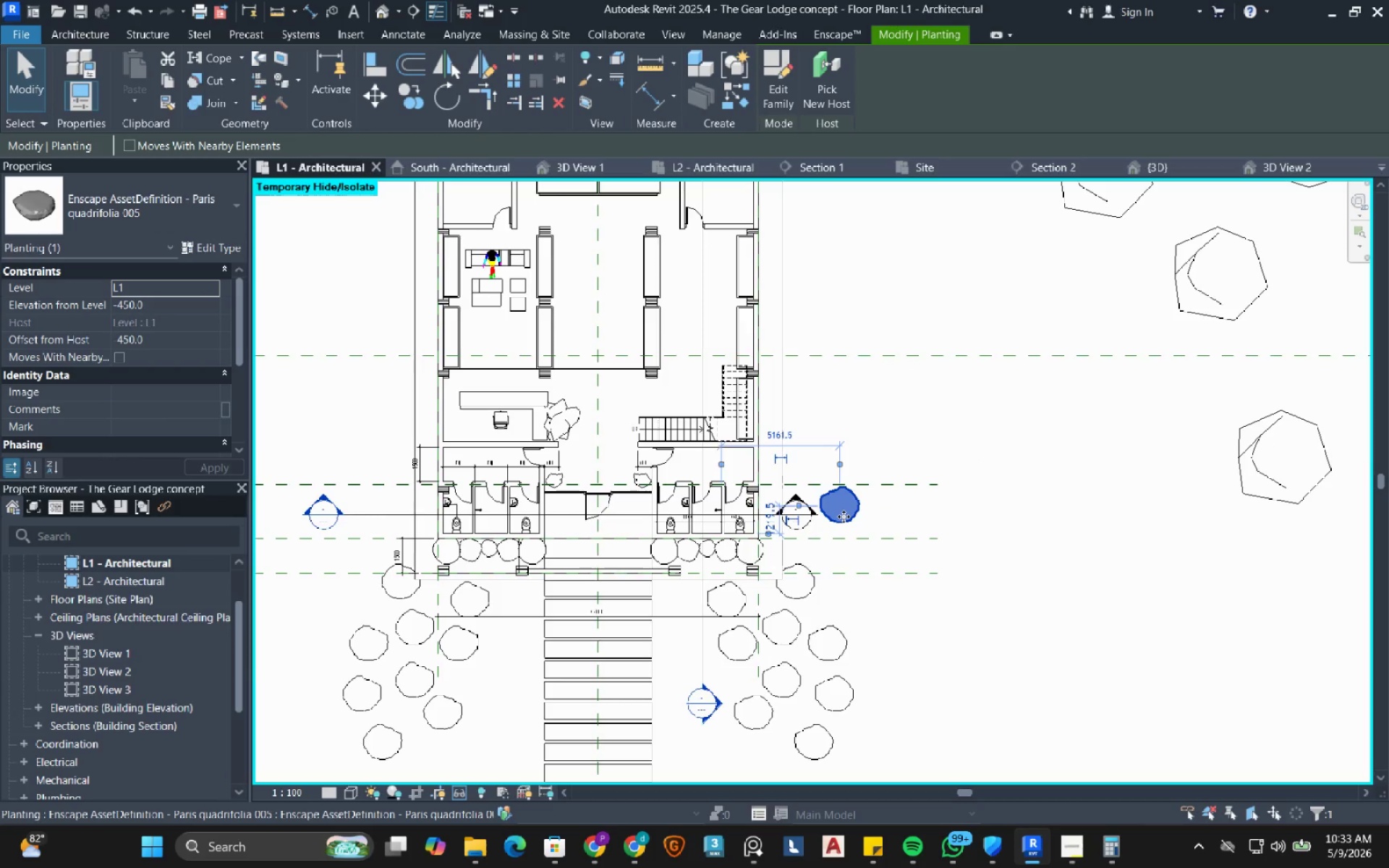 
scroll: coordinate [892, 636], scroll_direction: down, amount: 3.0
 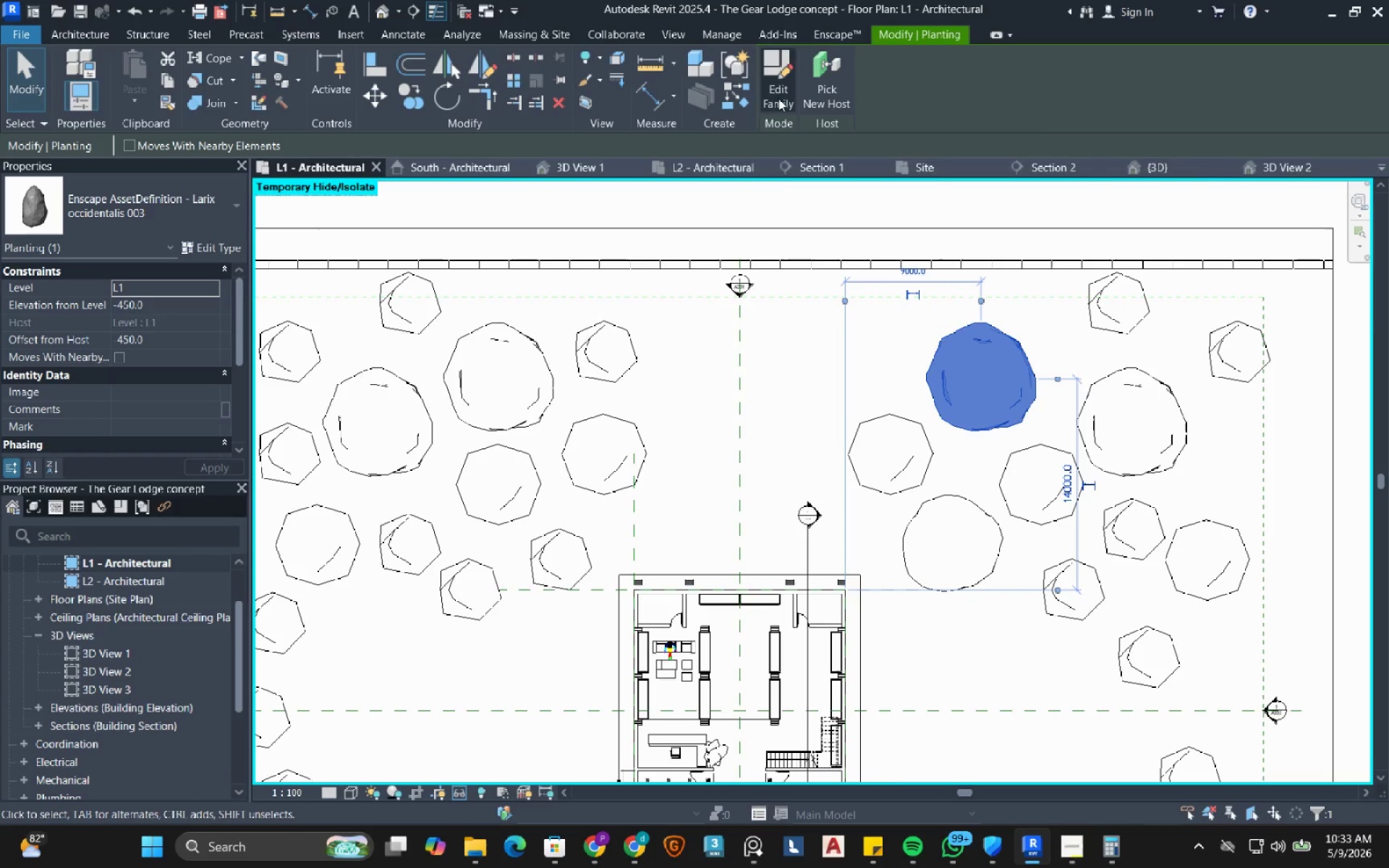 
left_click([744, 93])
 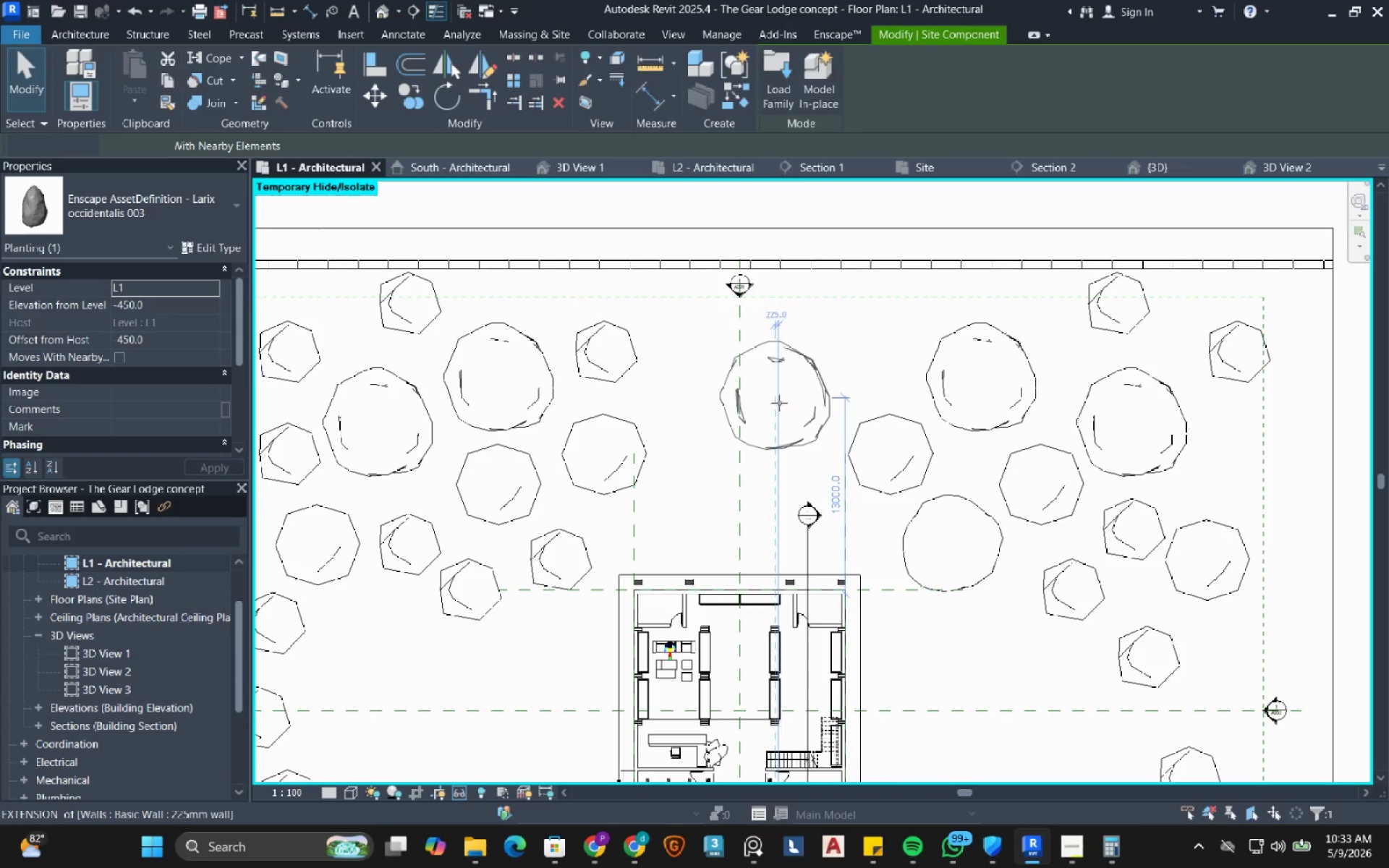 
left_click([783, 406])
 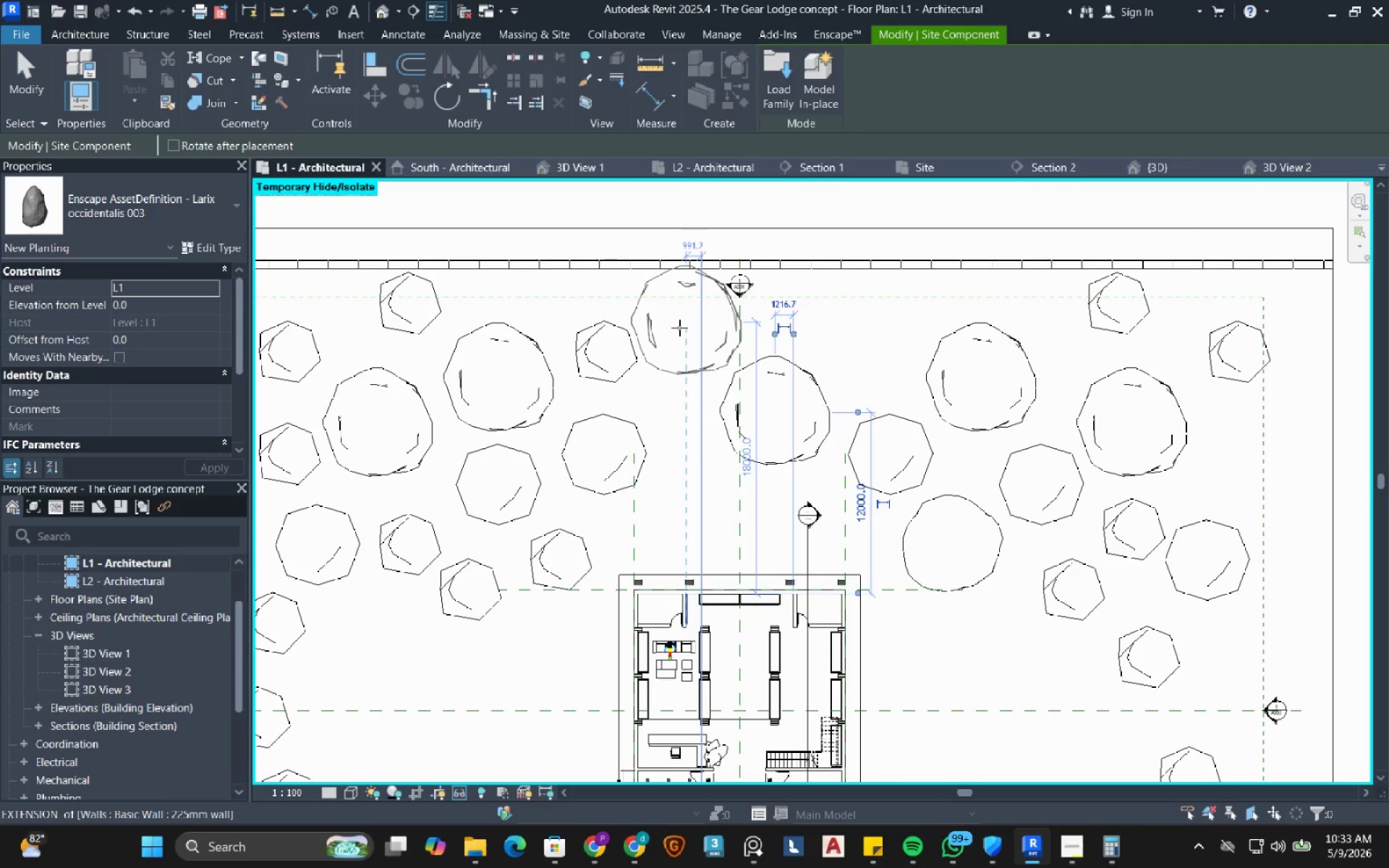 
left_click([679, 330])
 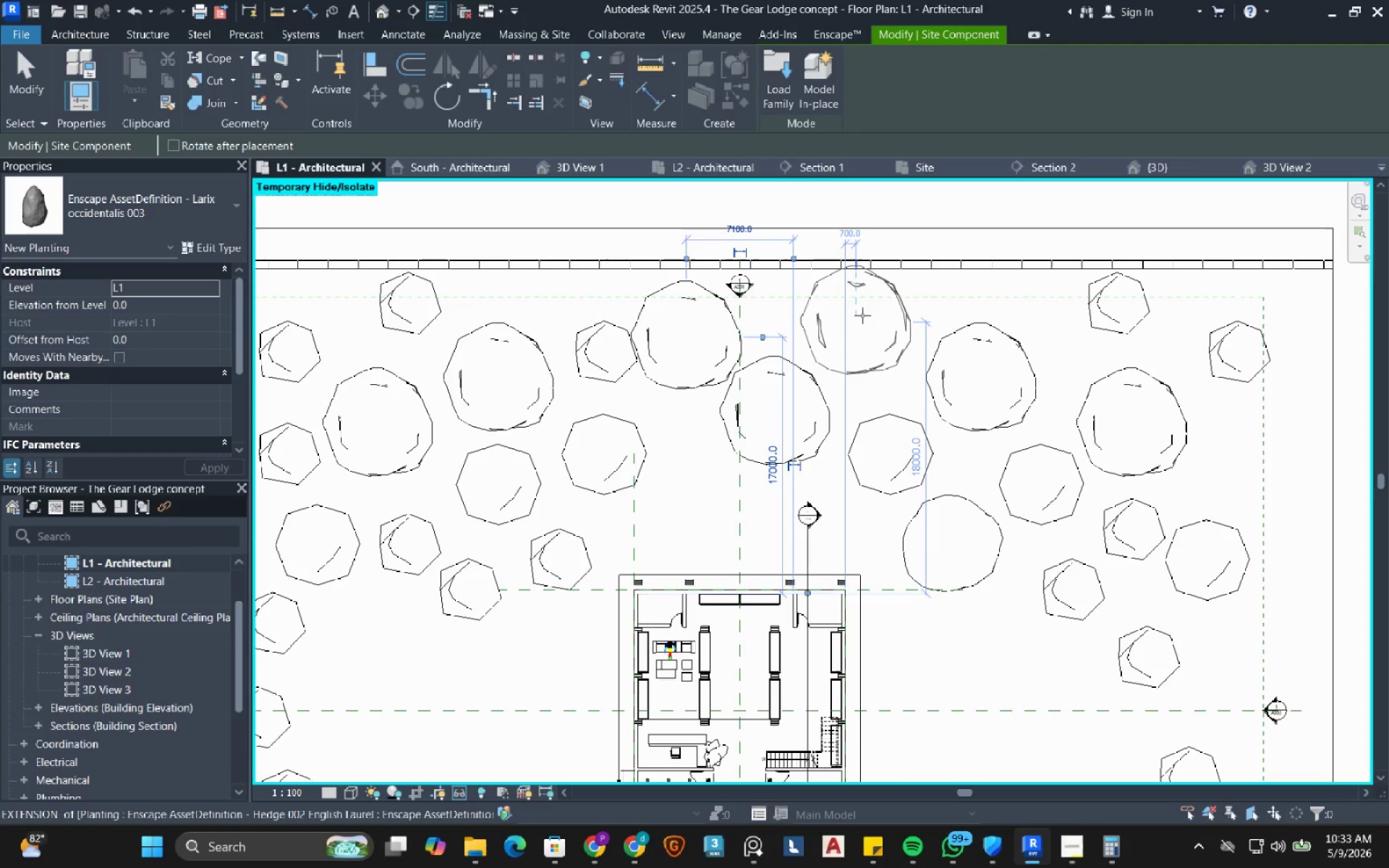 
left_click([865, 315])
 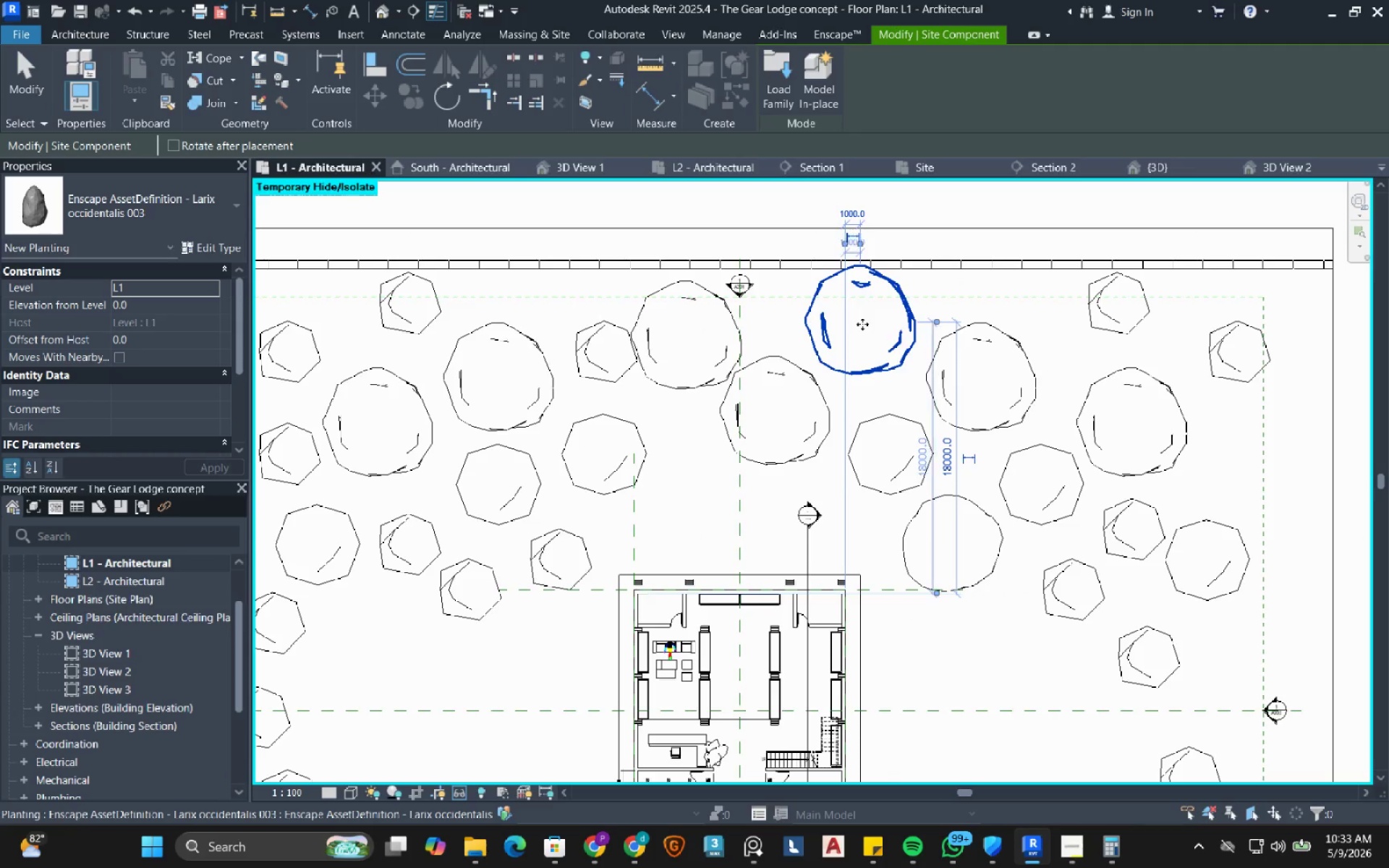 
key(Escape)
 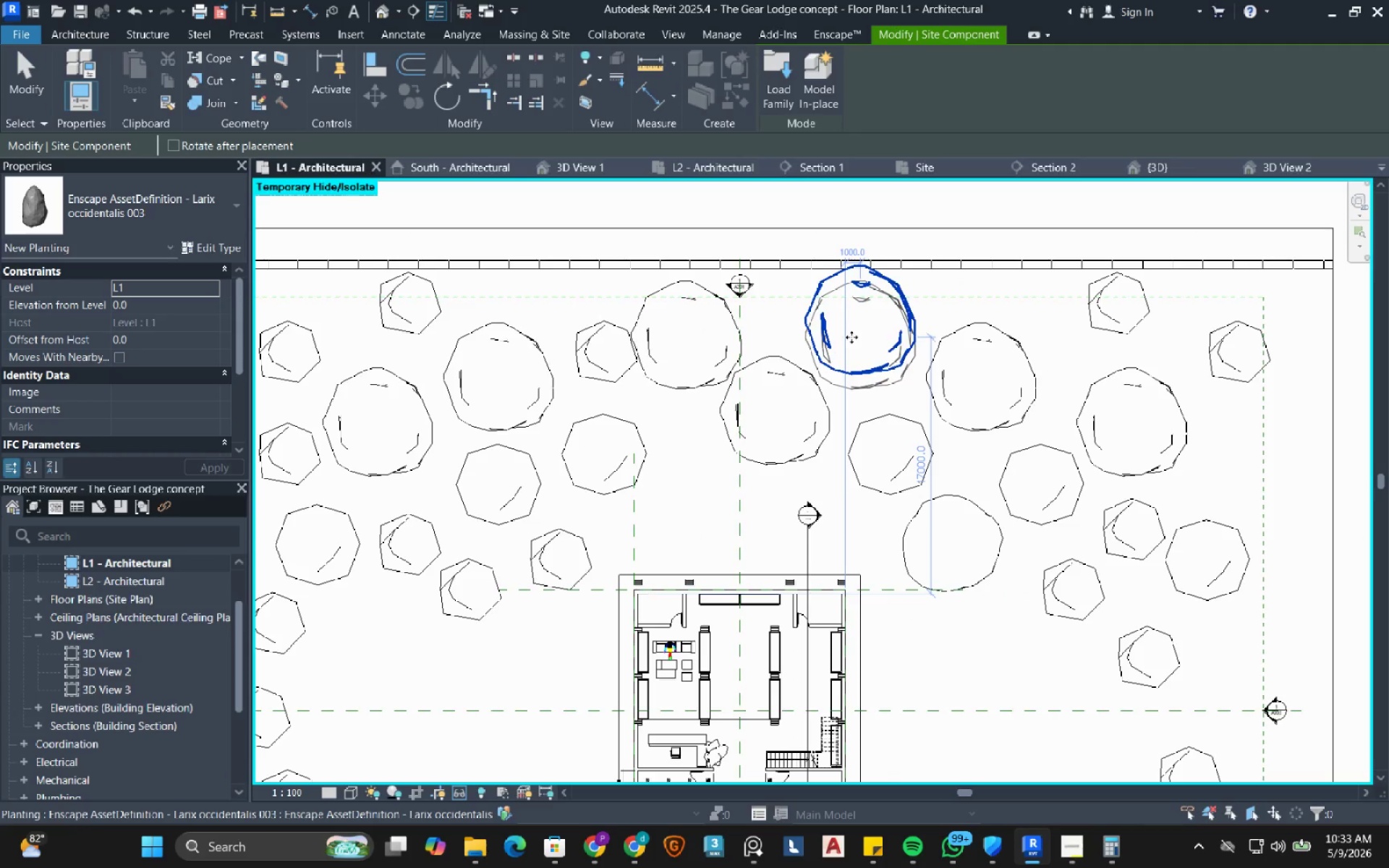 
key(Escape)
 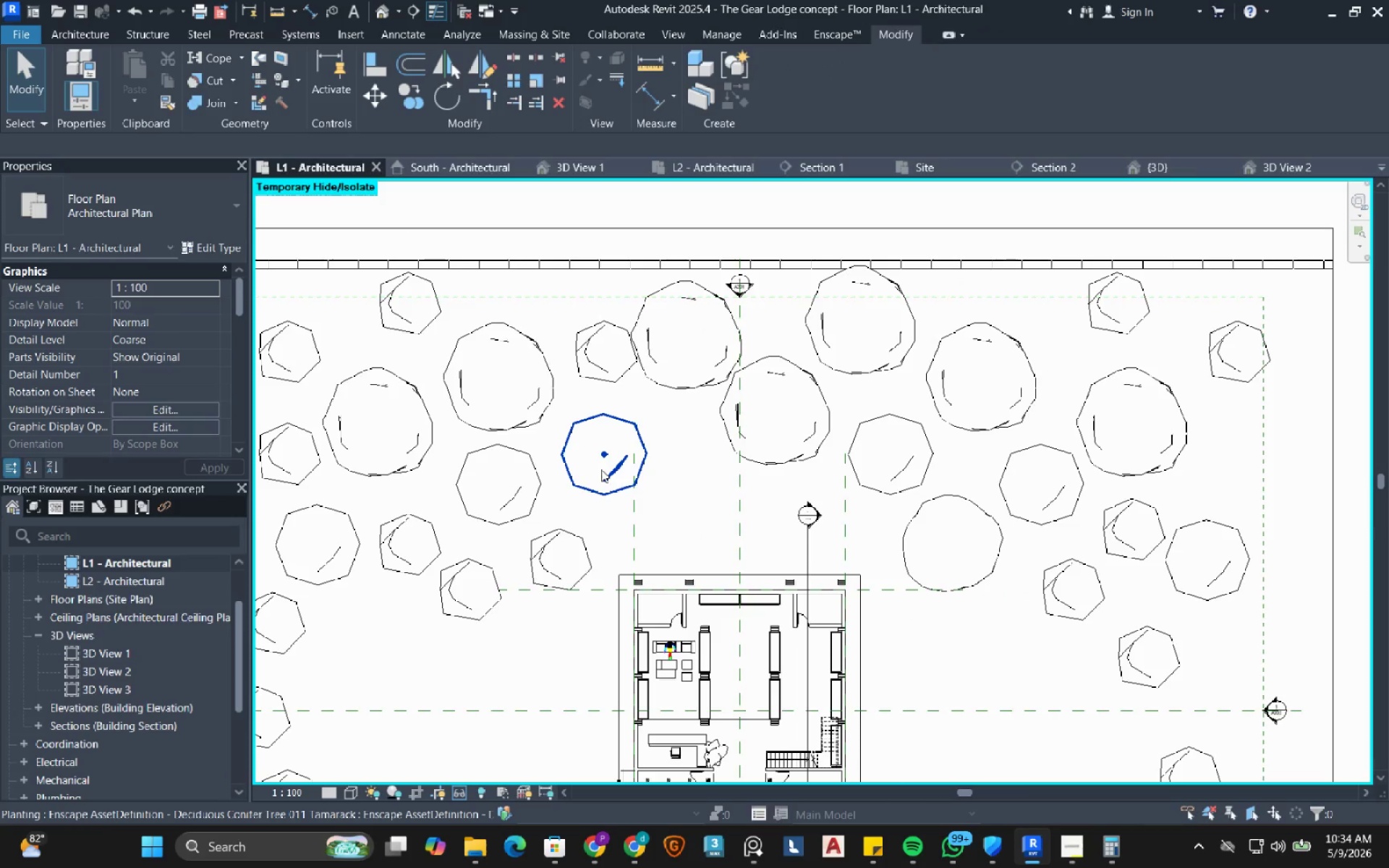 
left_click([569, 552])
 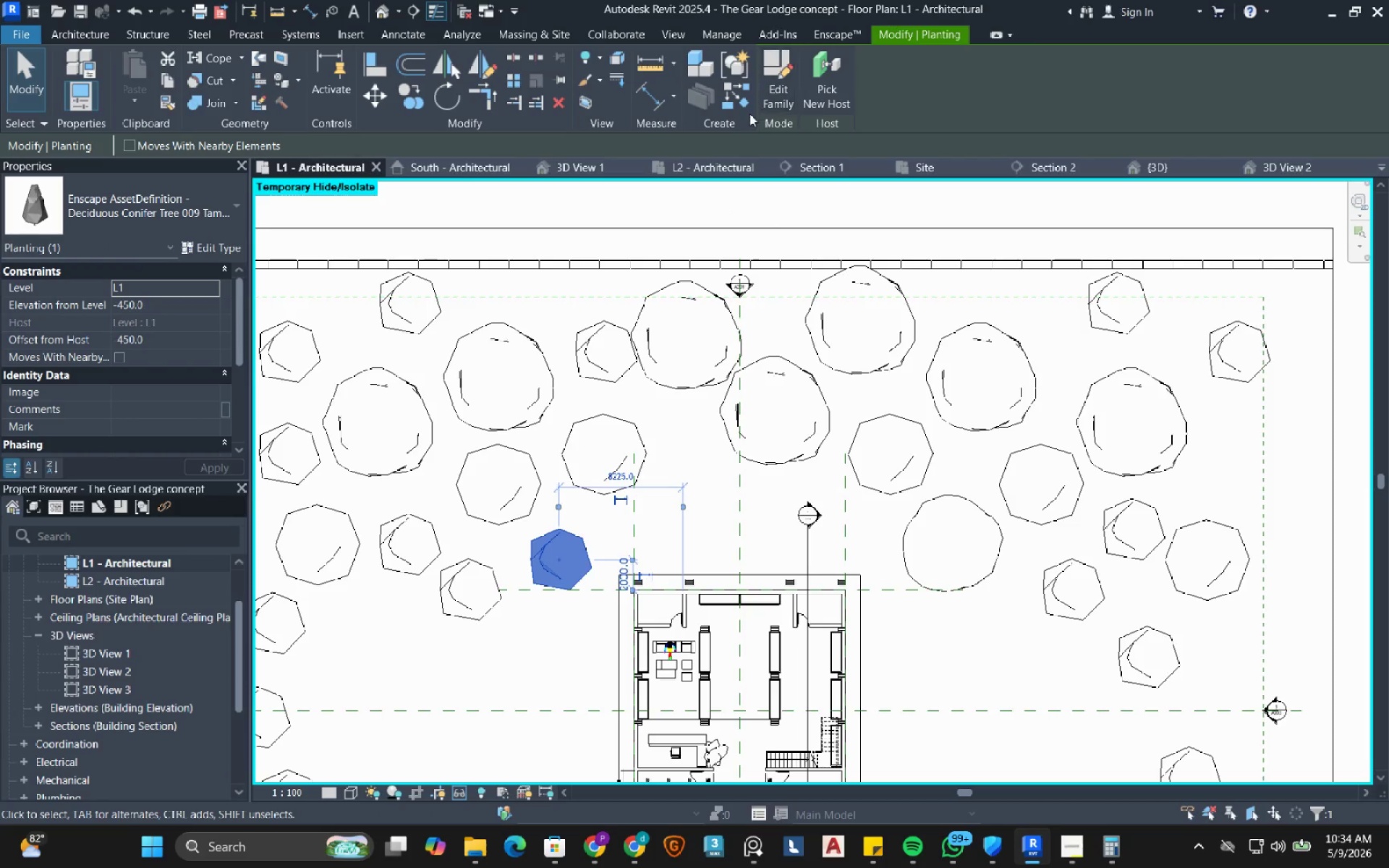 
left_click([737, 104])
 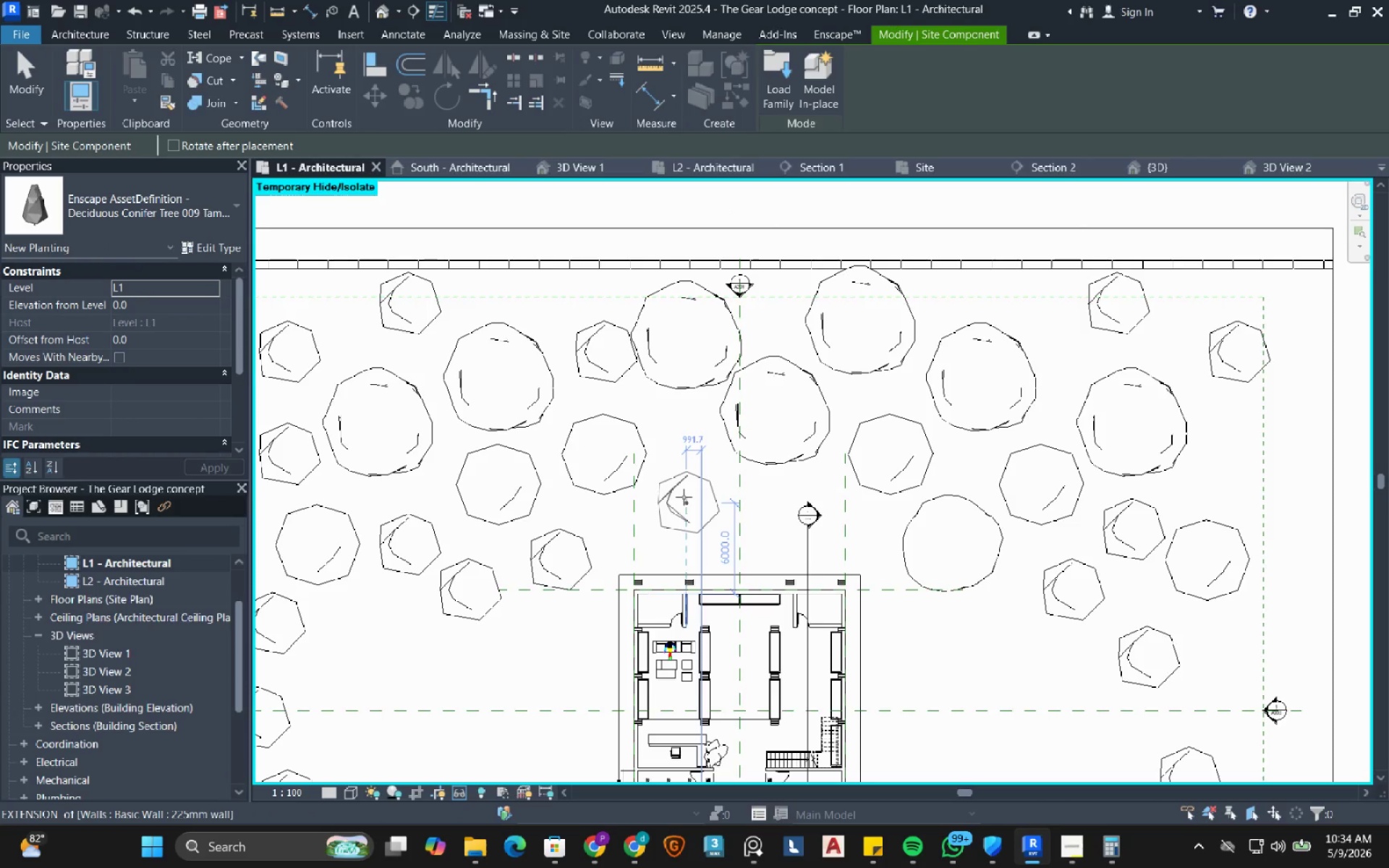 
left_click([684, 497])
 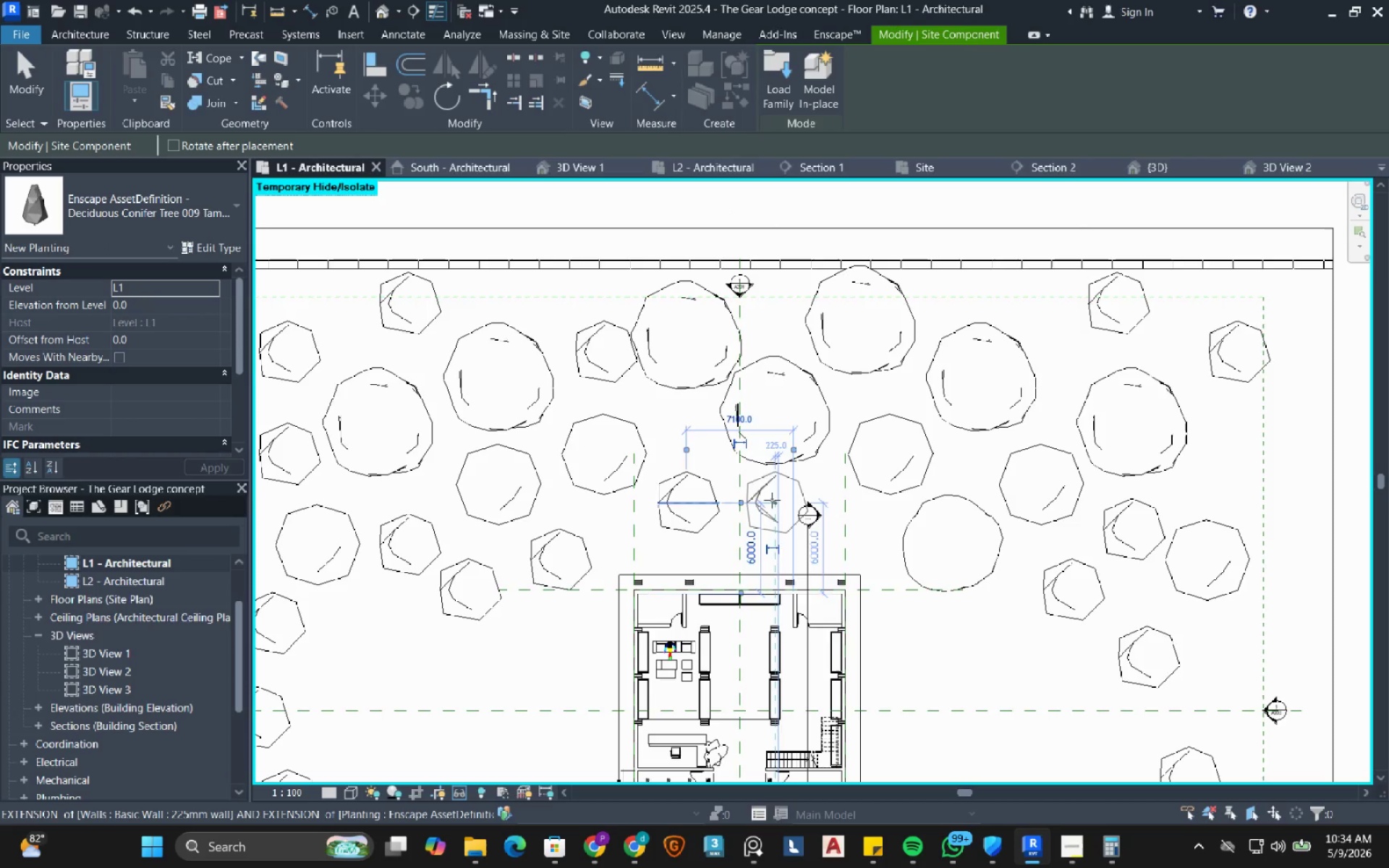 
left_click([772, 500])
 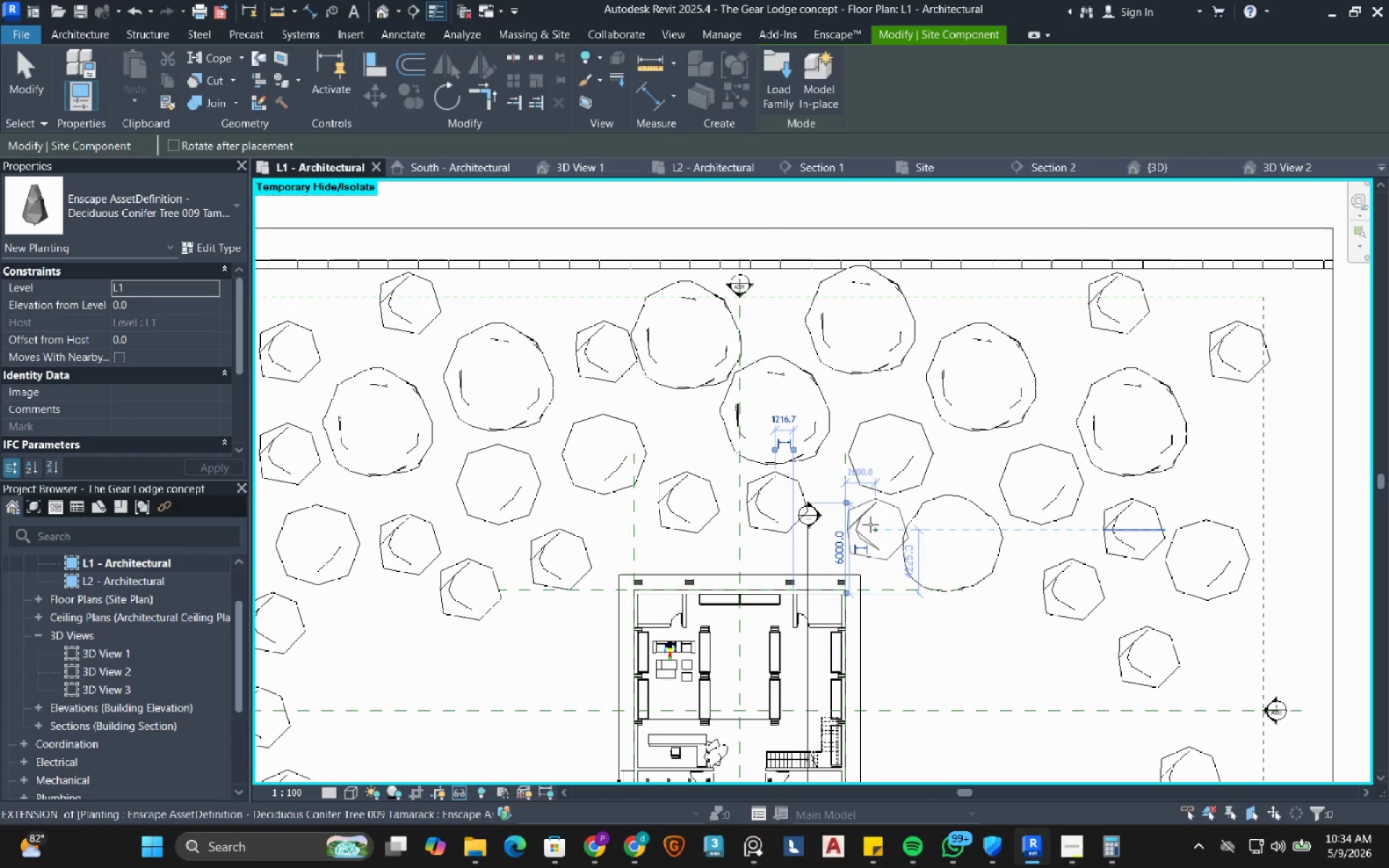 
left_click([870, 524])
 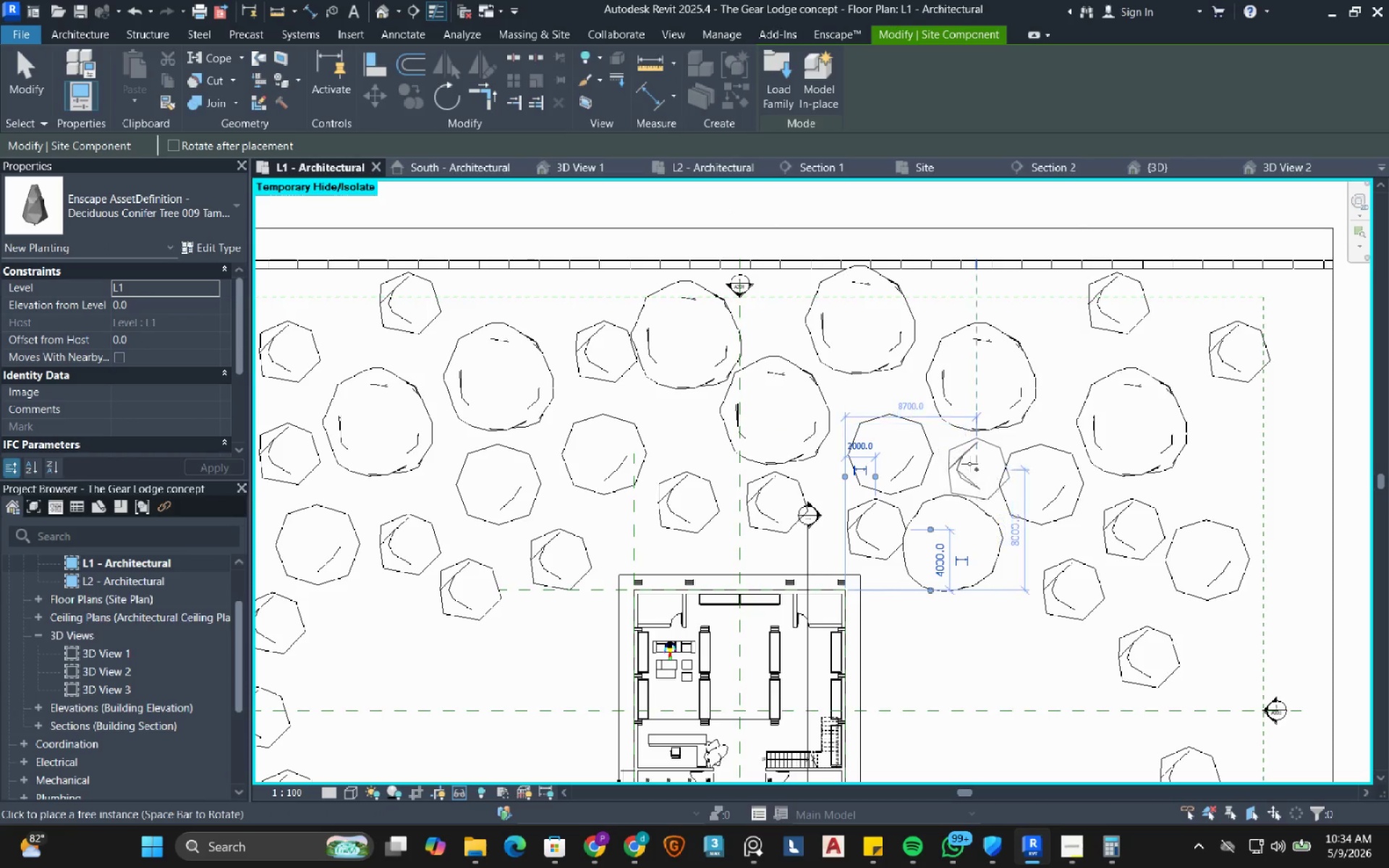 
left_click([969, 464])
 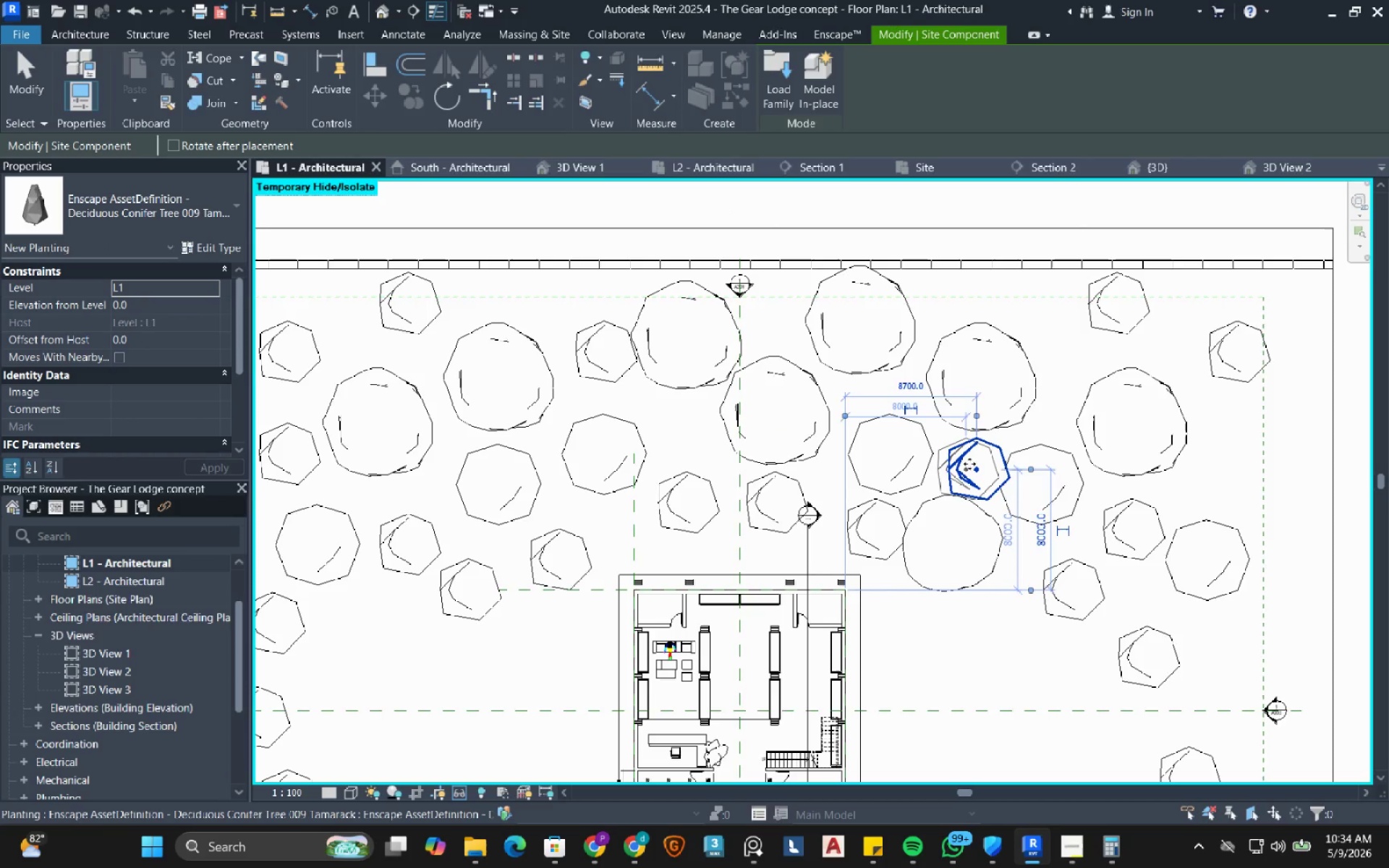 
key(Escape)
 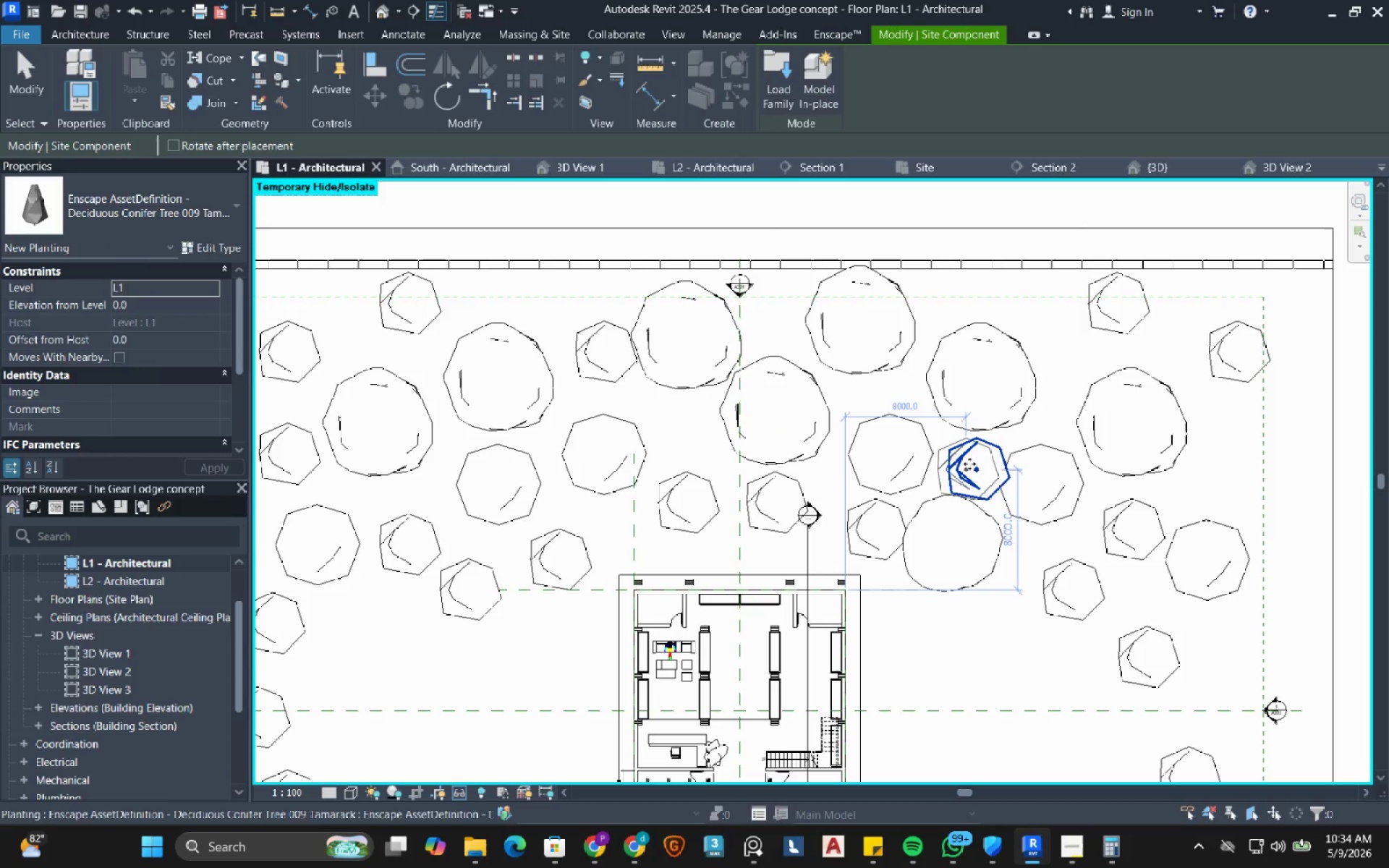 
key(Escape)
 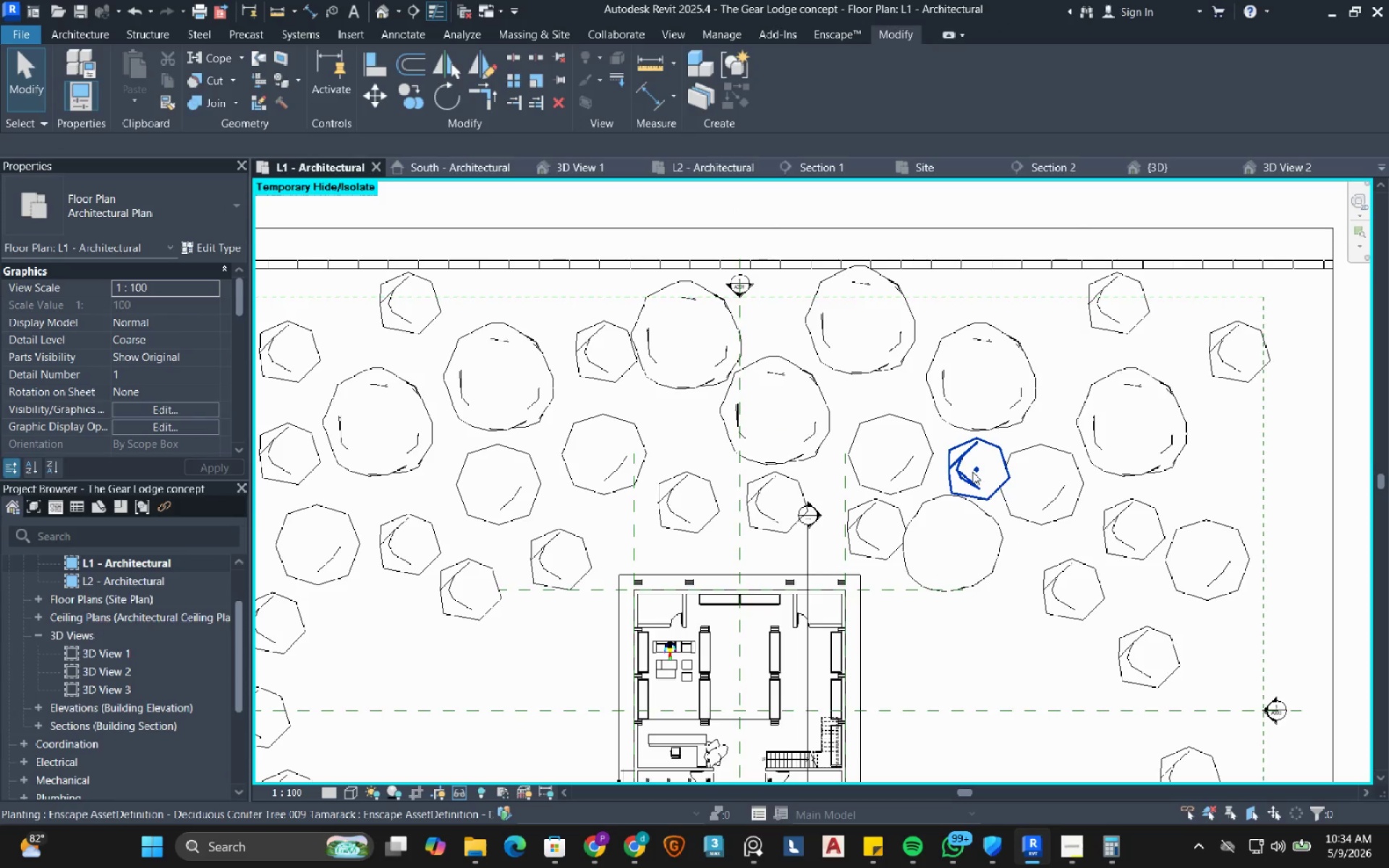 
left_click([972, 472])
 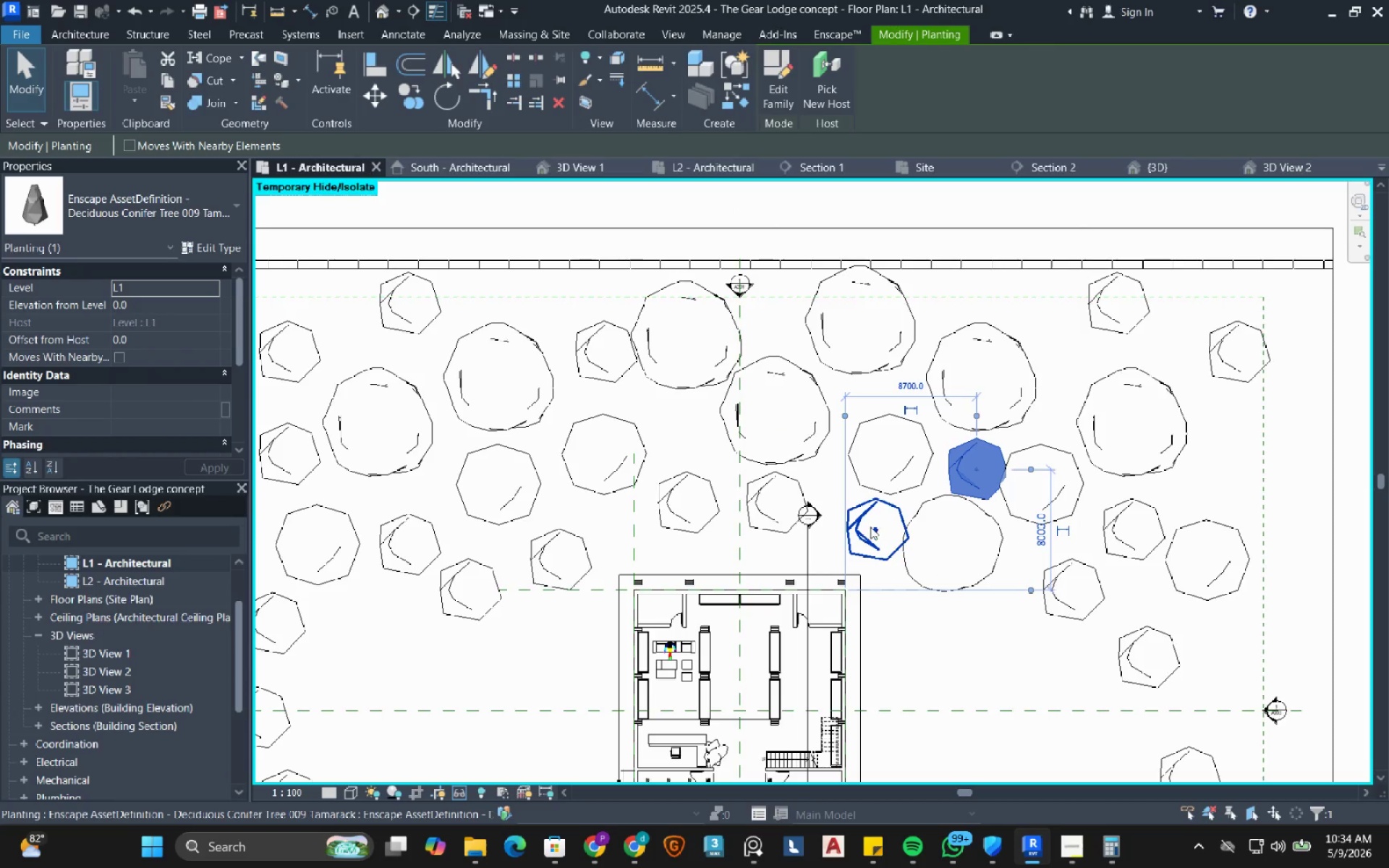 
hold_key(key=ControlLeft, duration=1.47)
double_click([754, 491])
 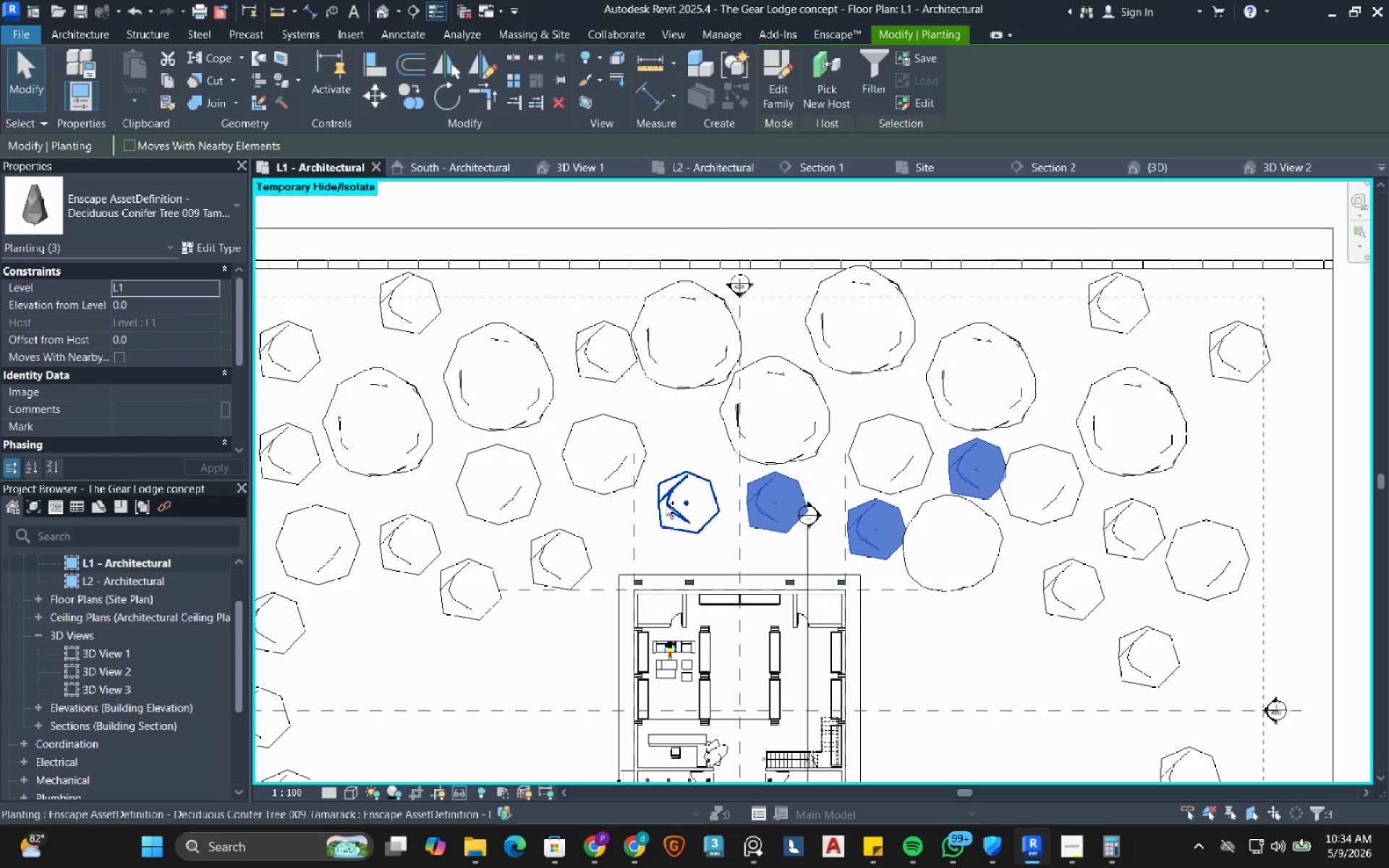 
triple_click([666, 505])
 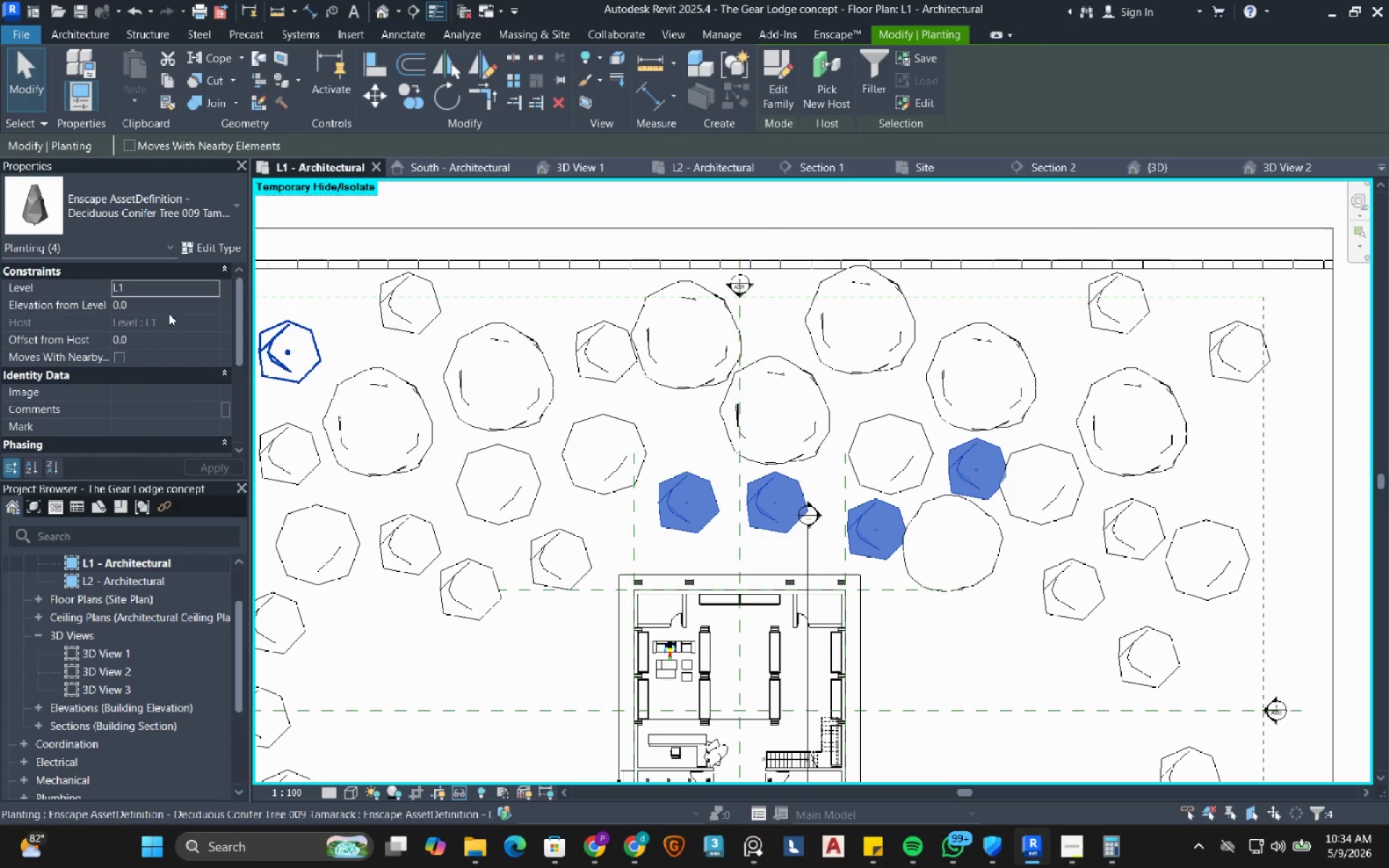 
left_click([167, 312])
 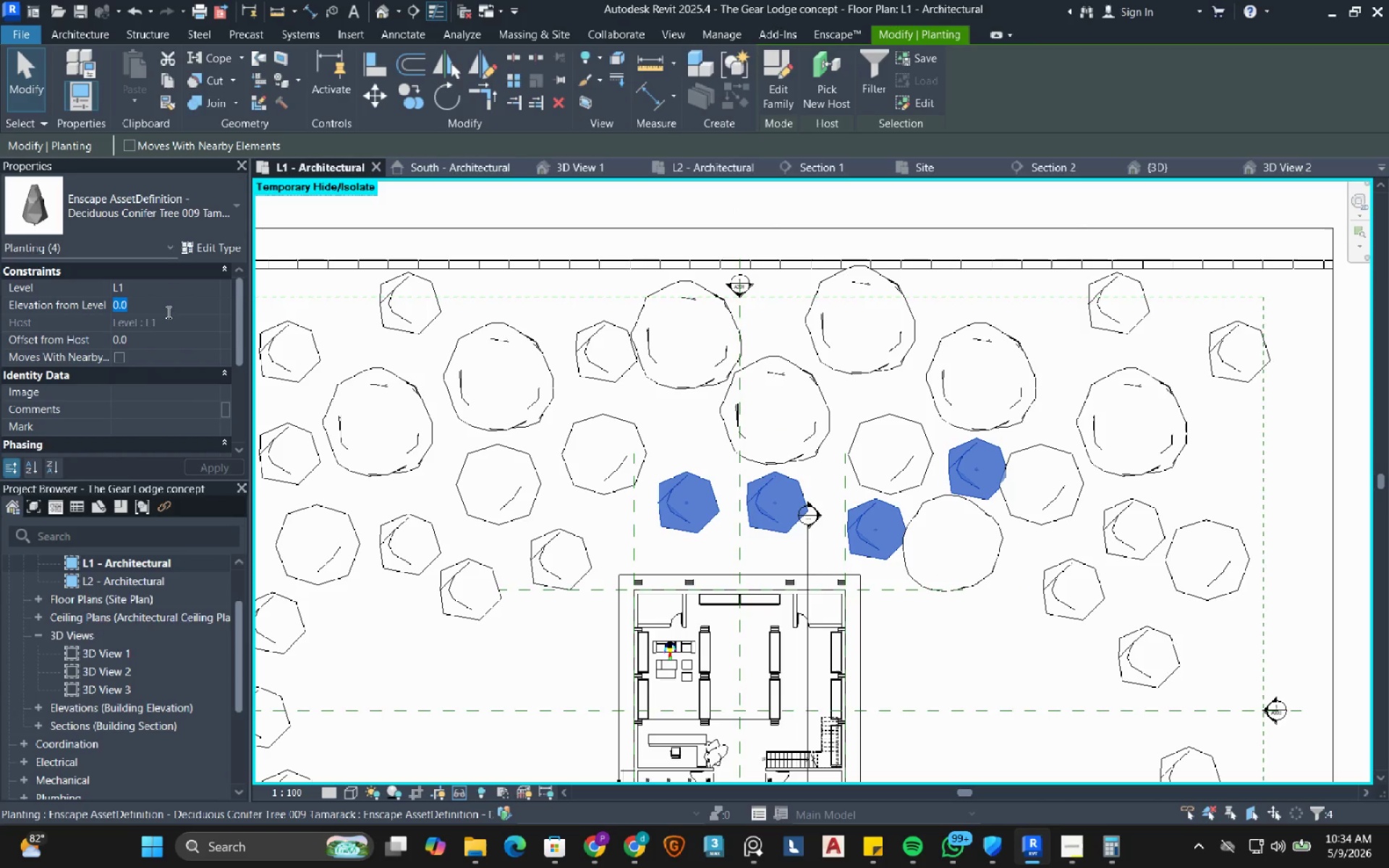 
key(NumpadSubtract)
 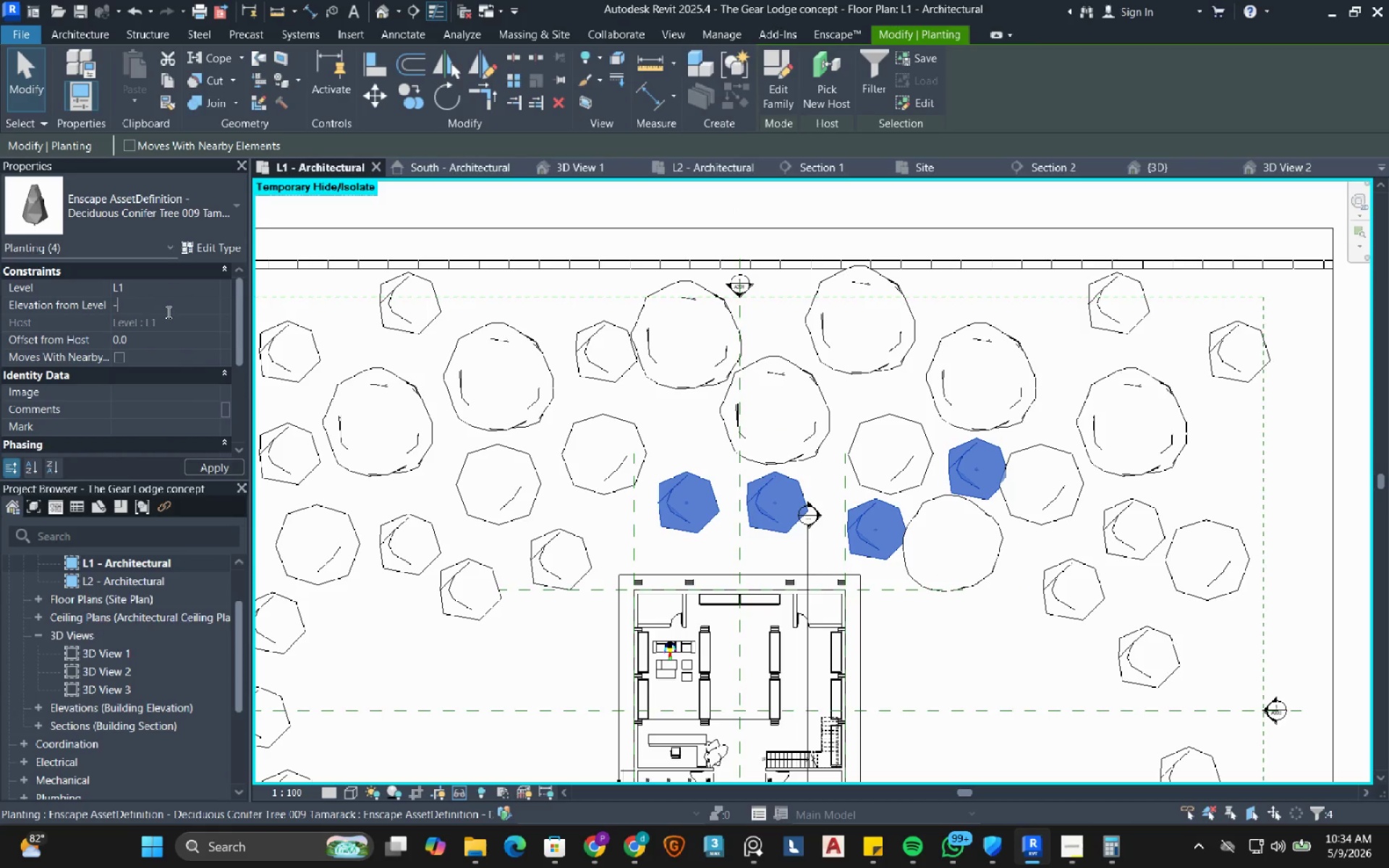 
key(Numpad4)
 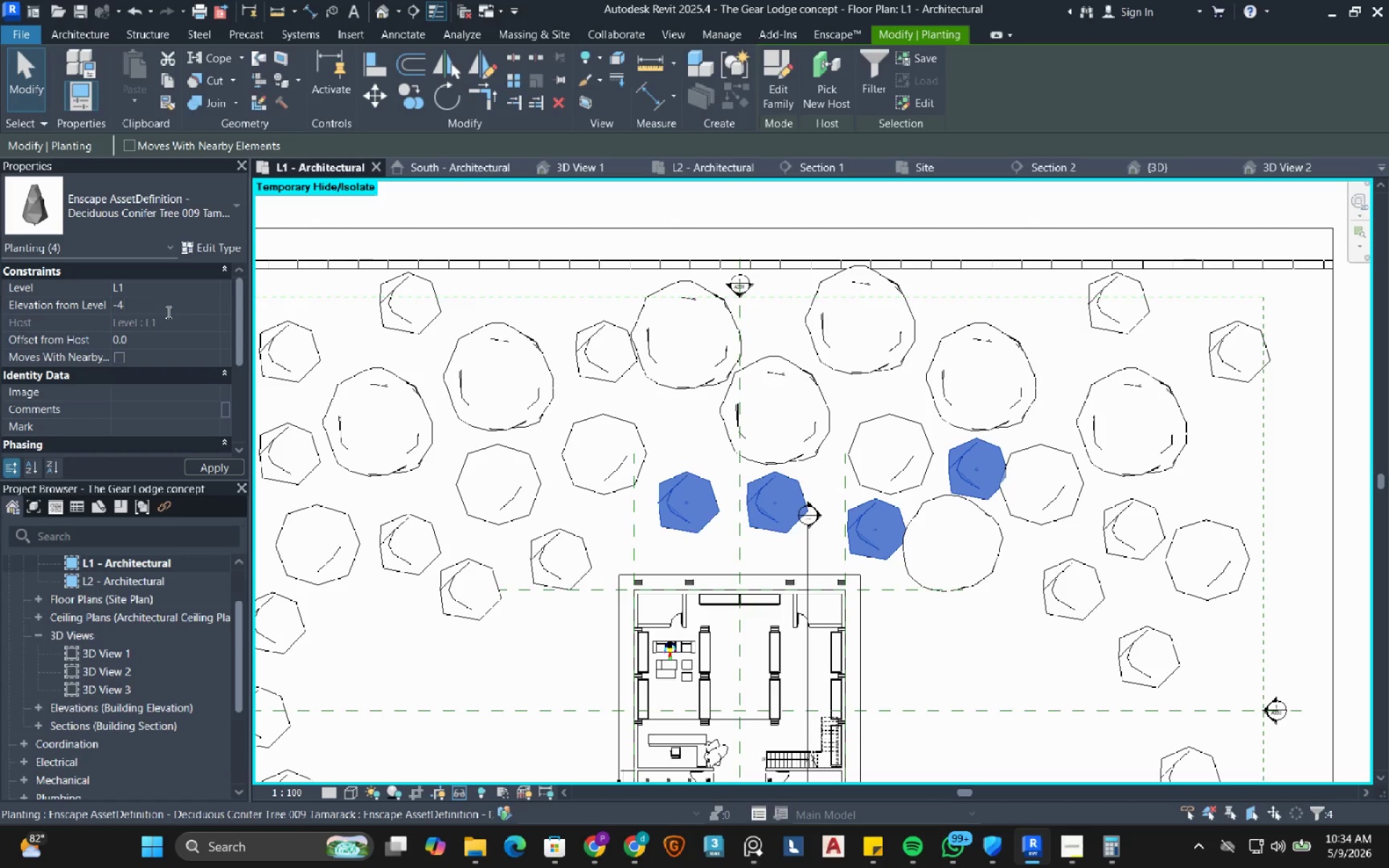 
key(Numpad5)
 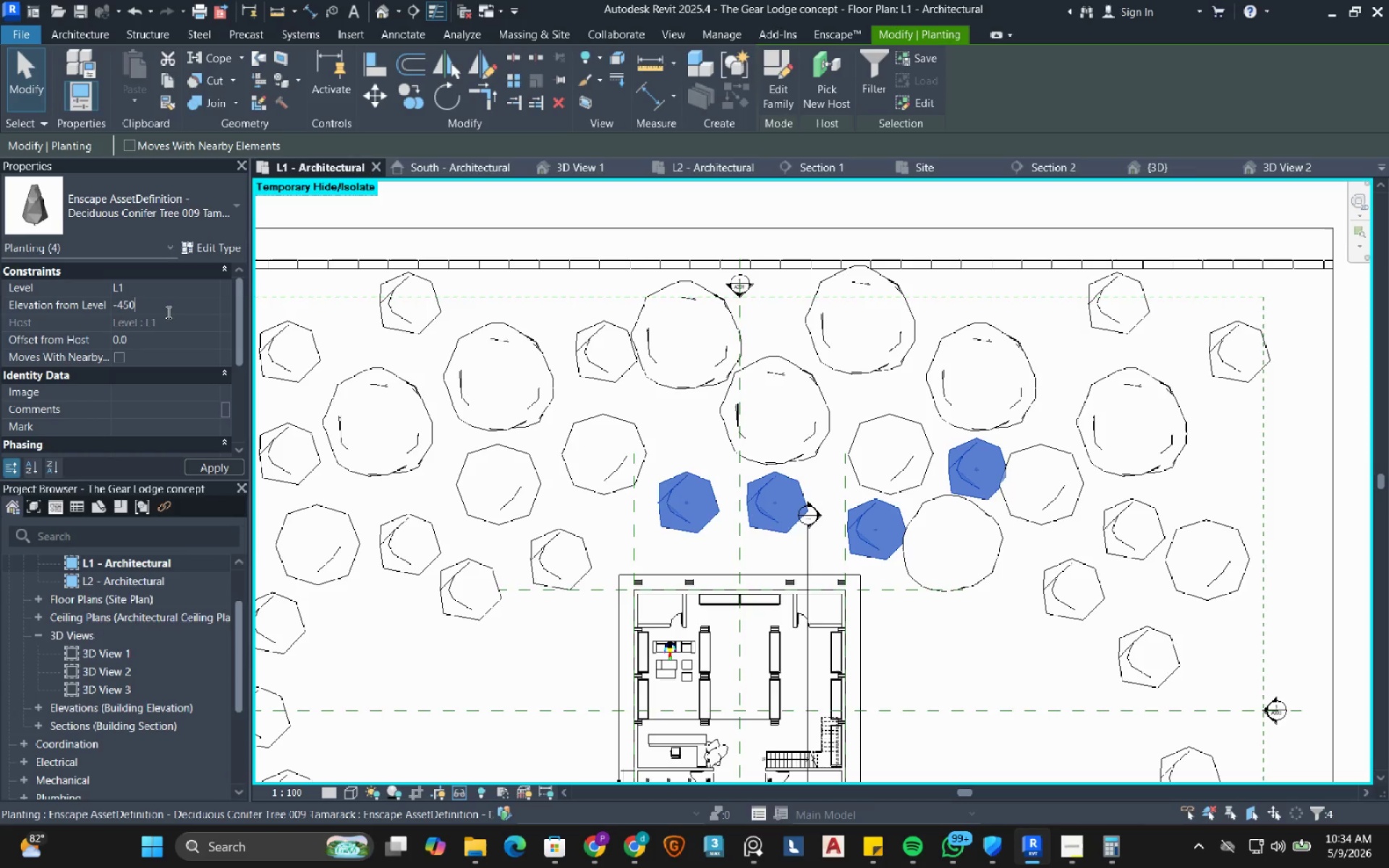 
key(Numpad0)
 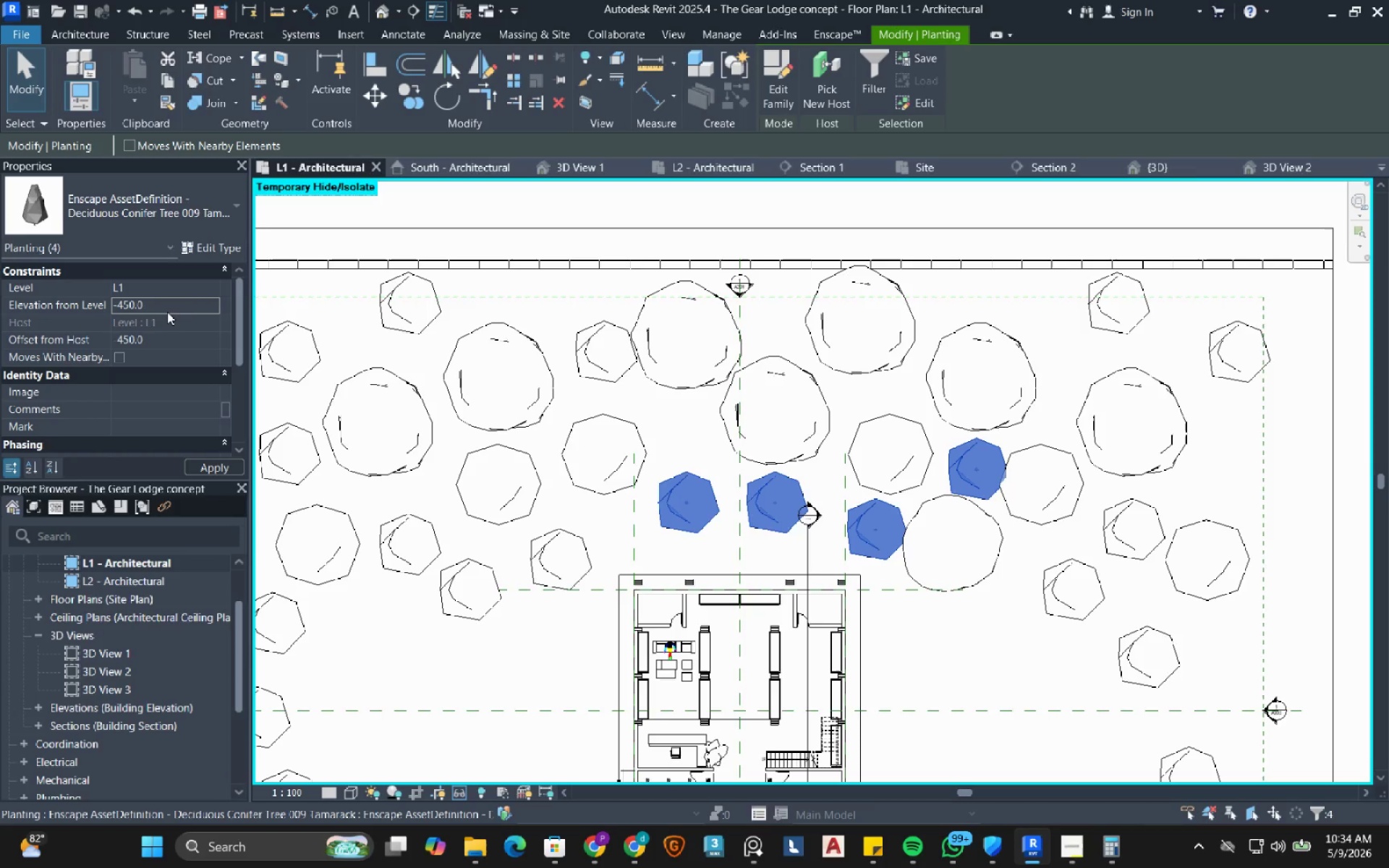 
key(NumpadEnter)
 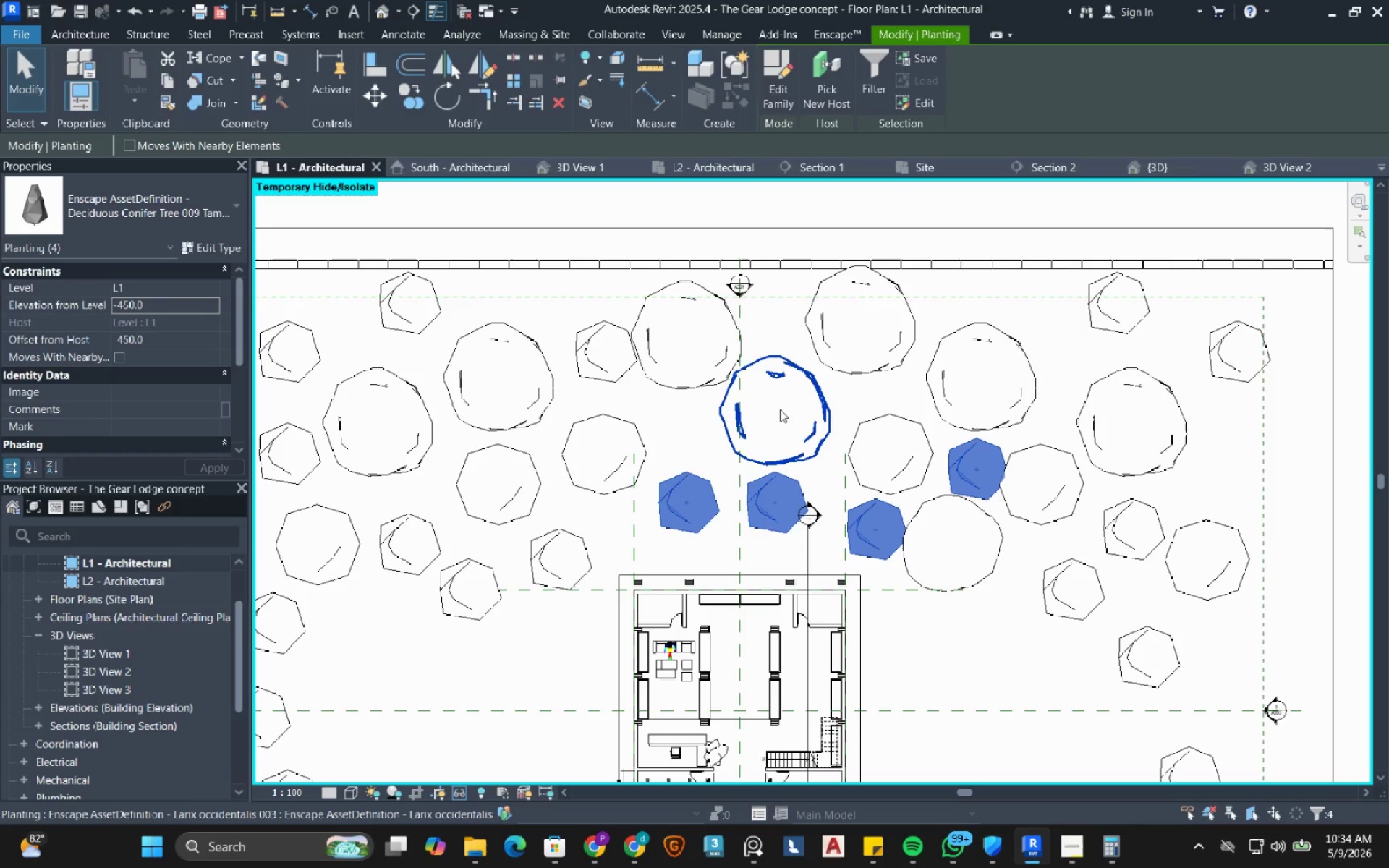 
left_click([779, 407])
 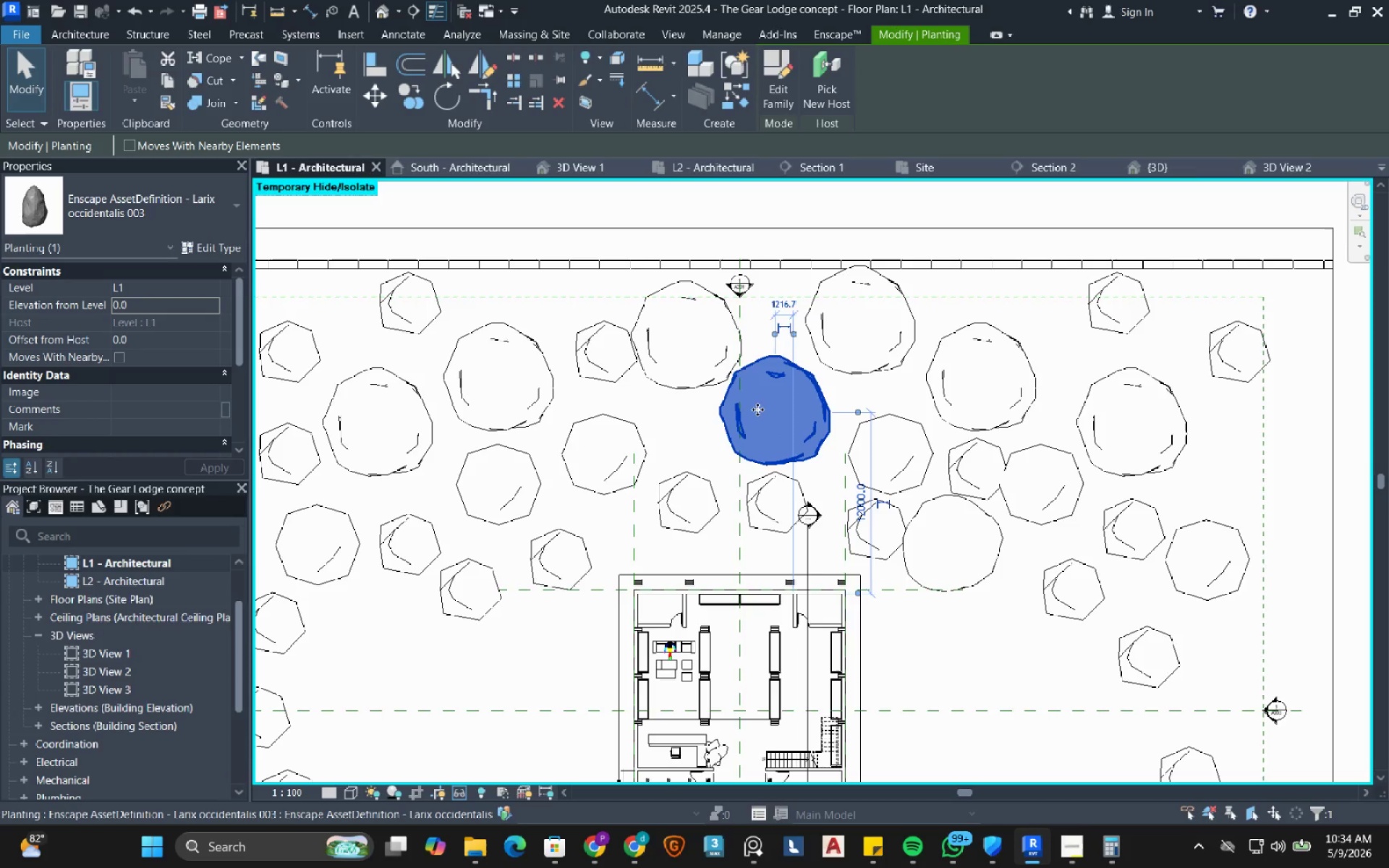 
type(sa)
 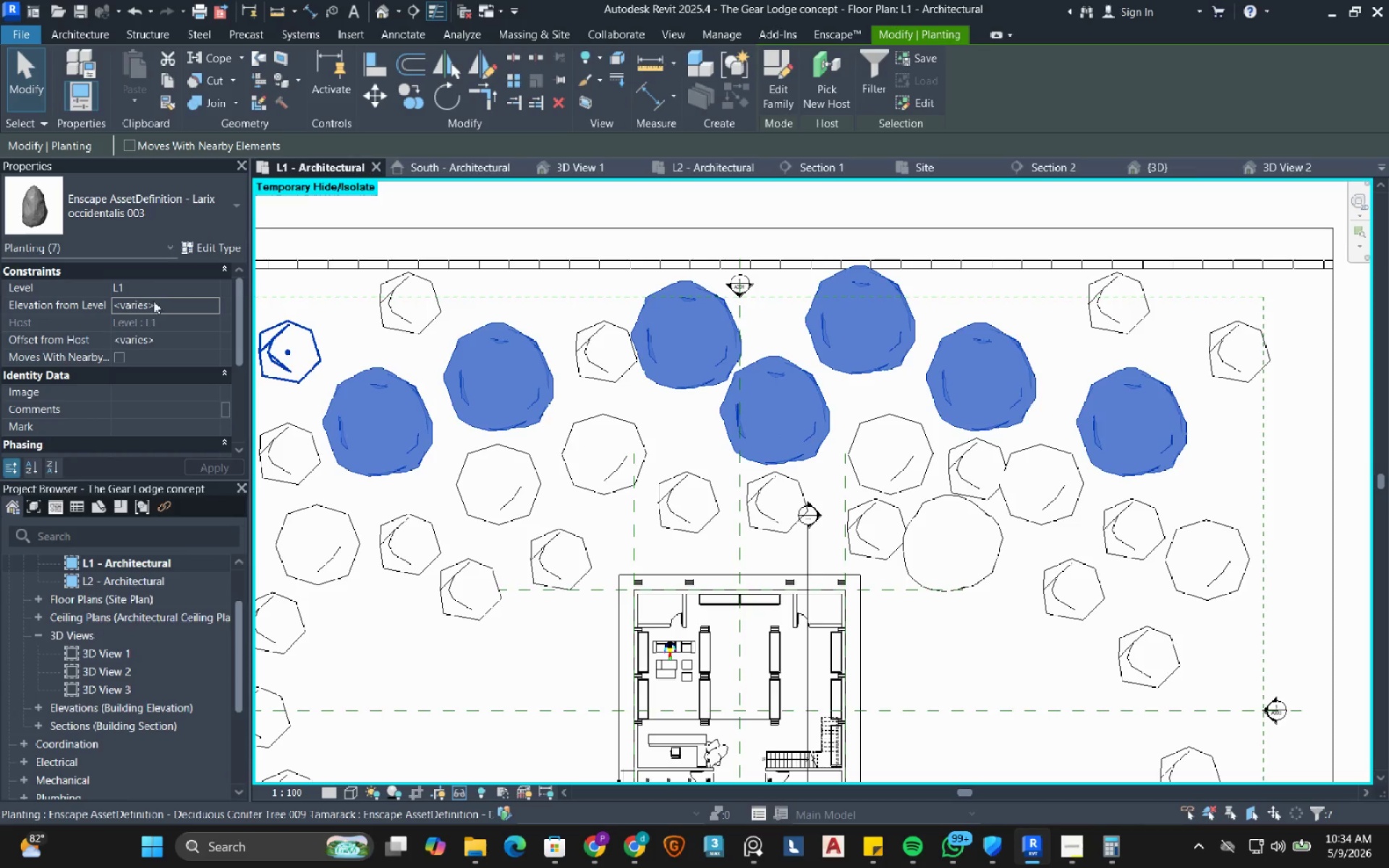 
left_click([169, 307])
 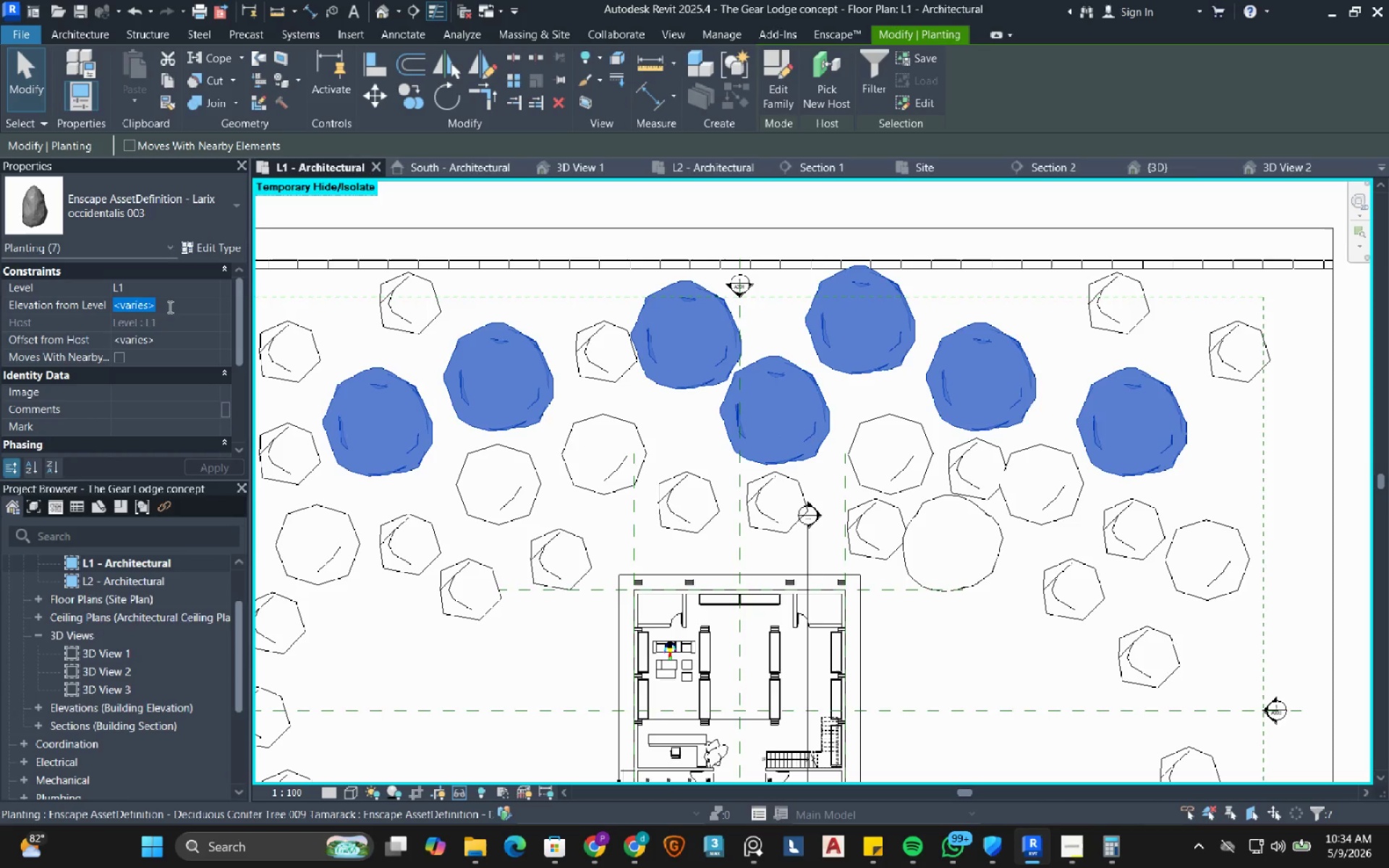 
key(NumpadSubtract)
 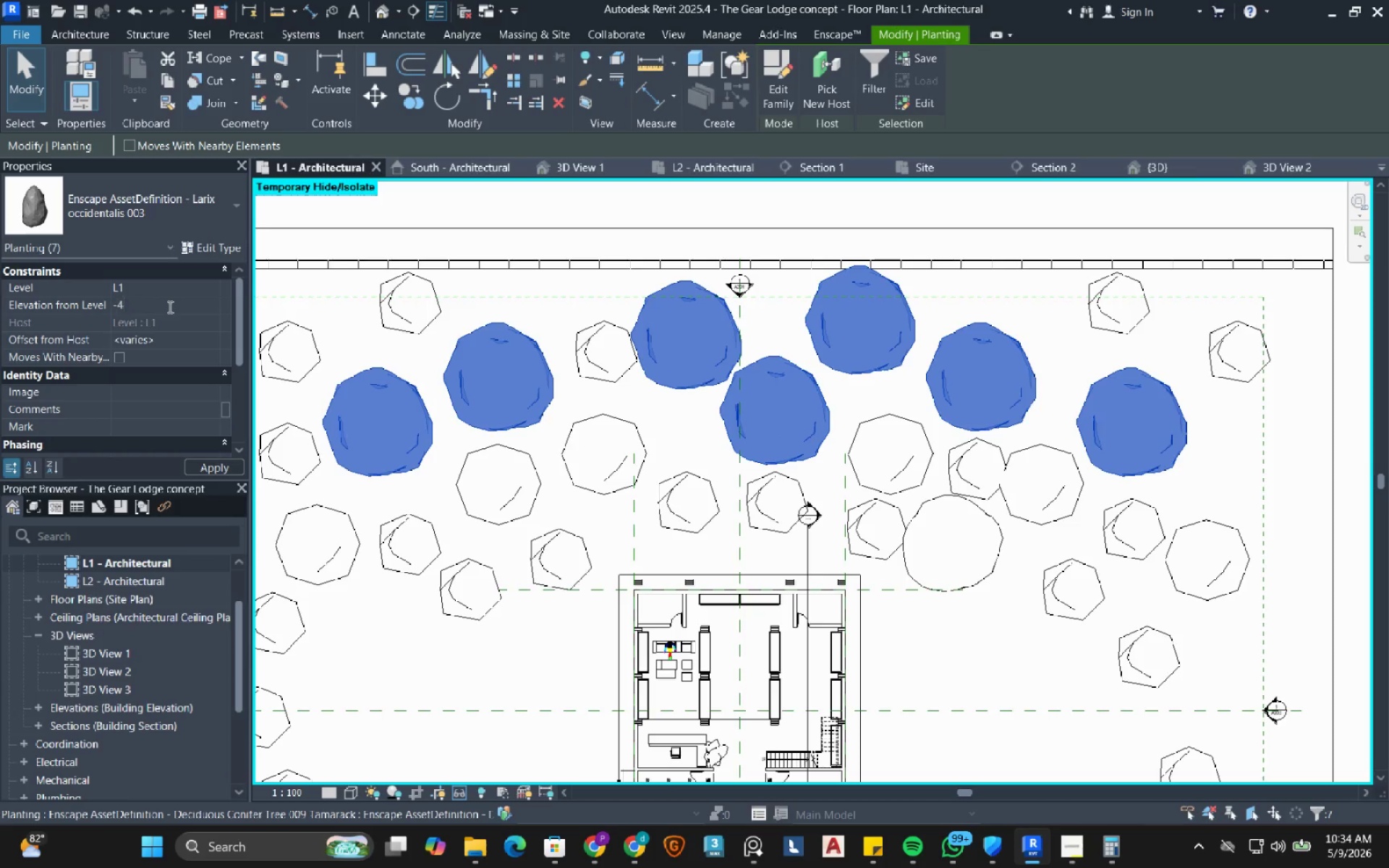 
key(Numpad4)
 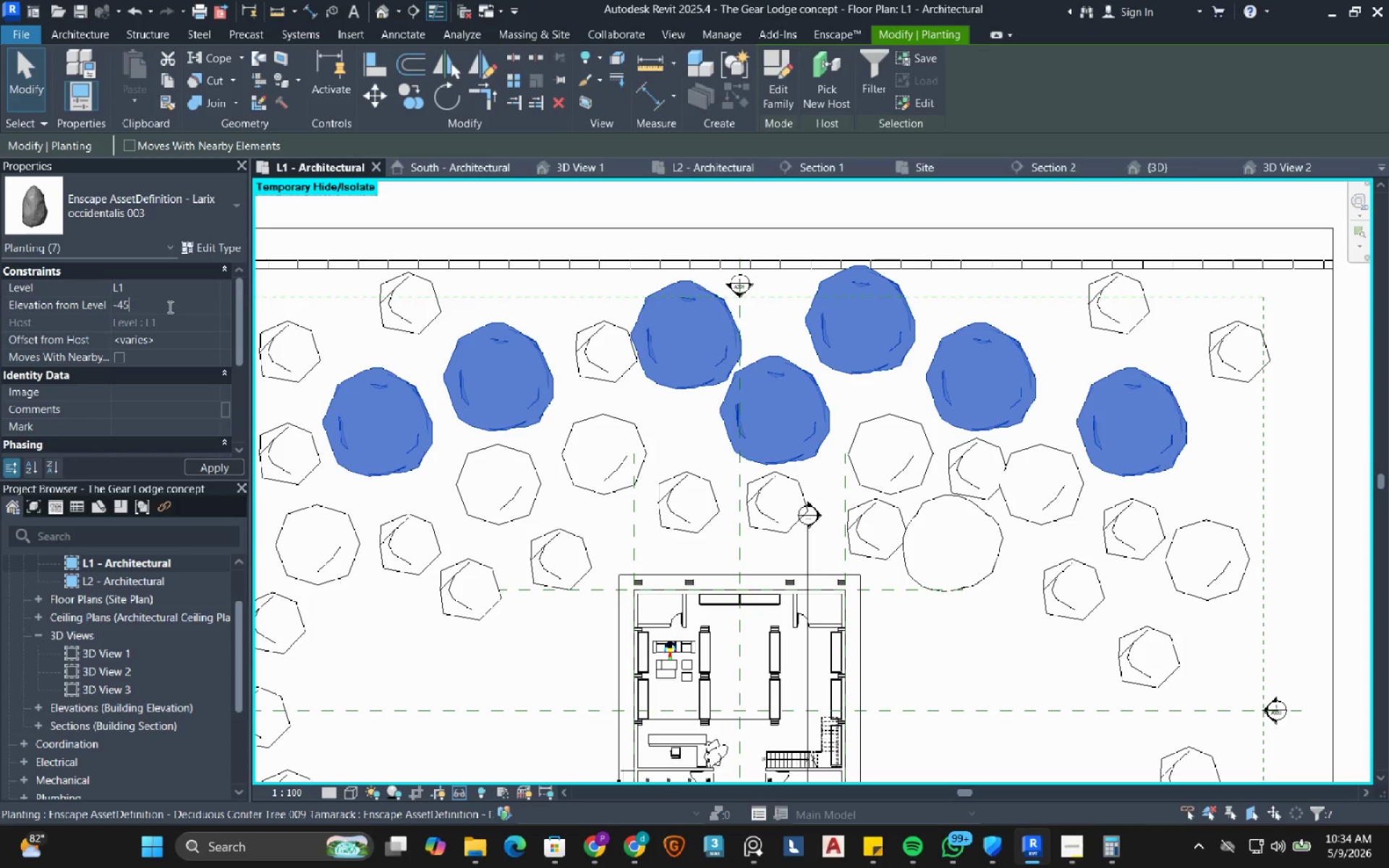 
key(Numpad5)
 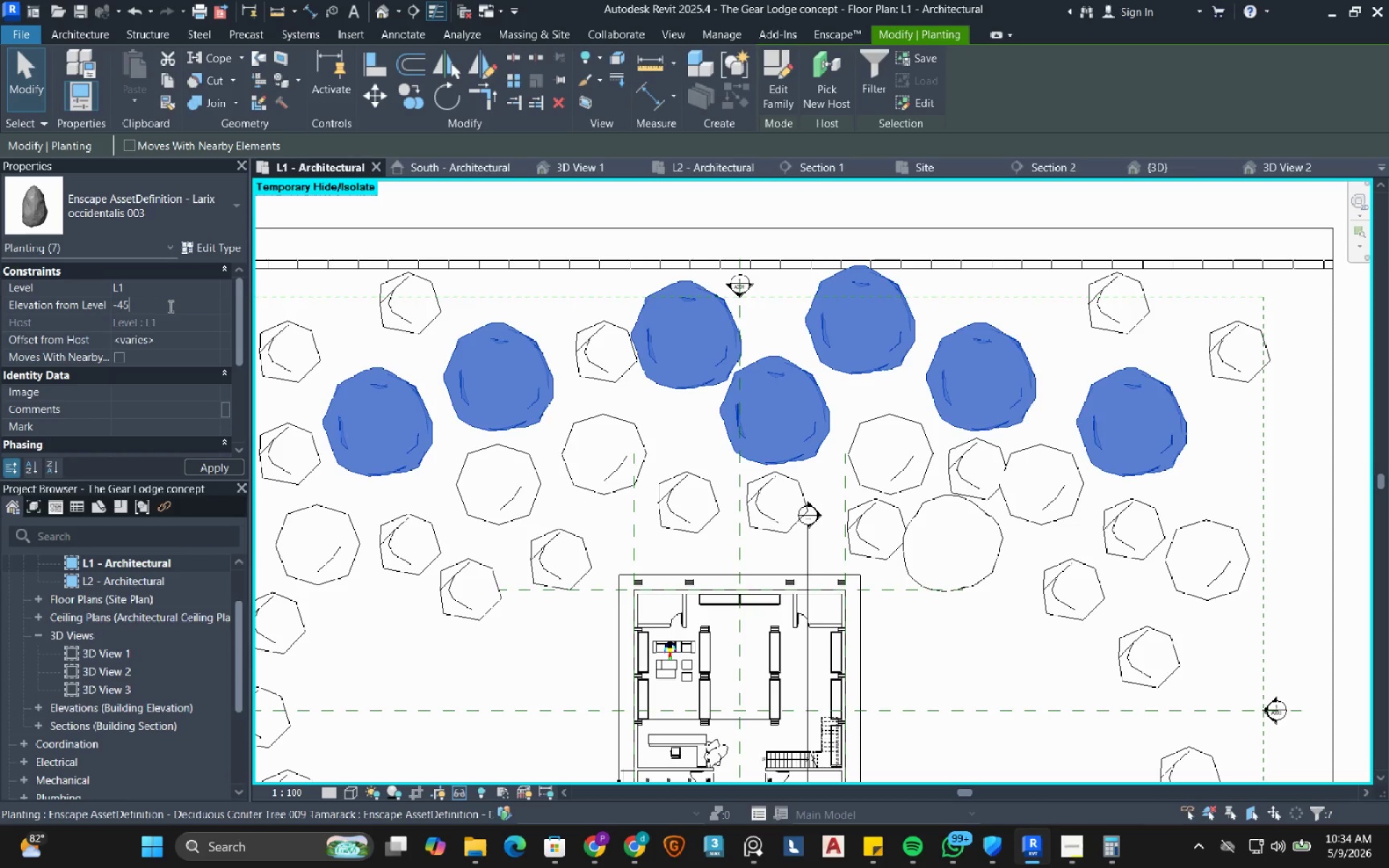 
key(Numpad0)
 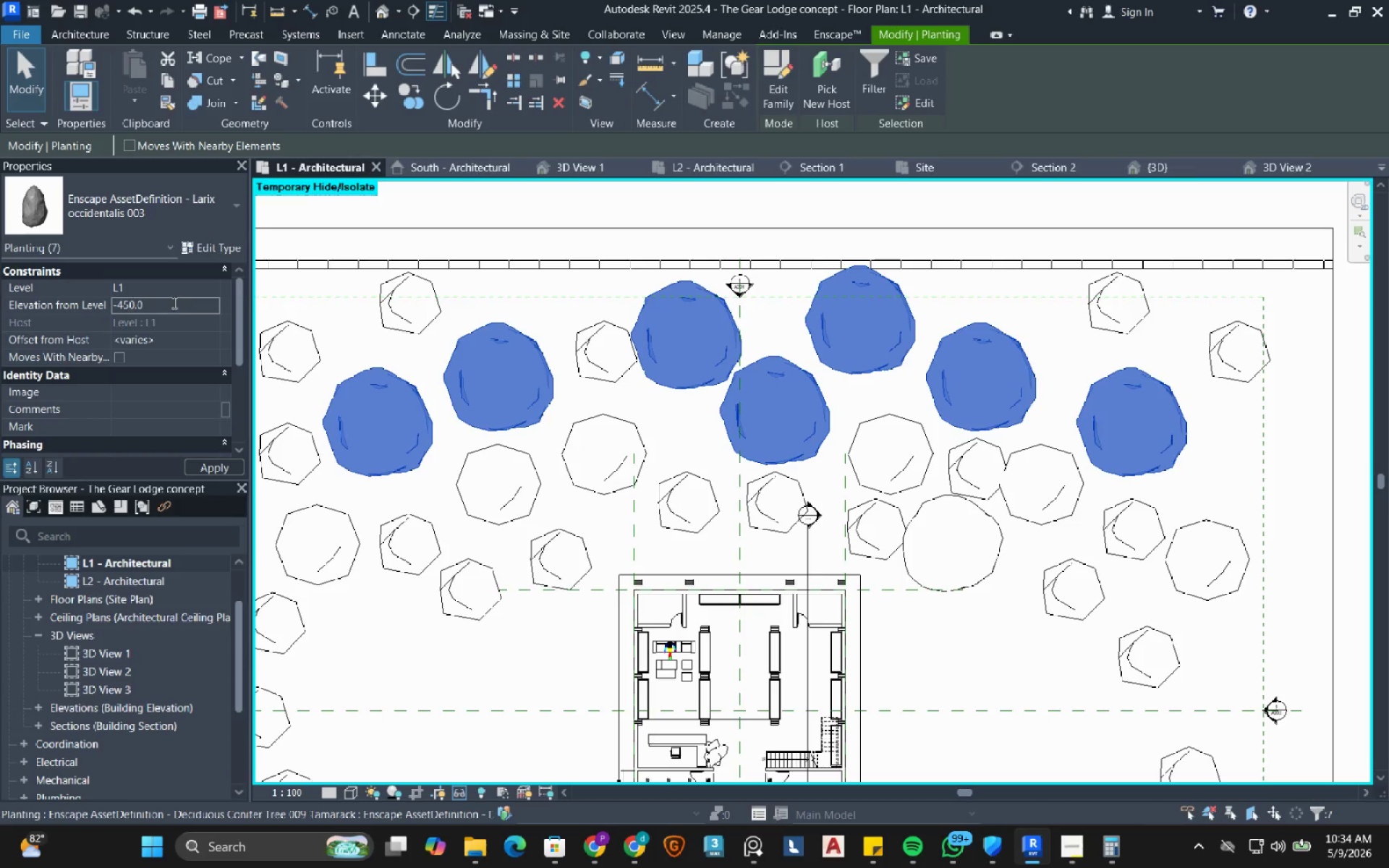 
key(NumpadEnter)
 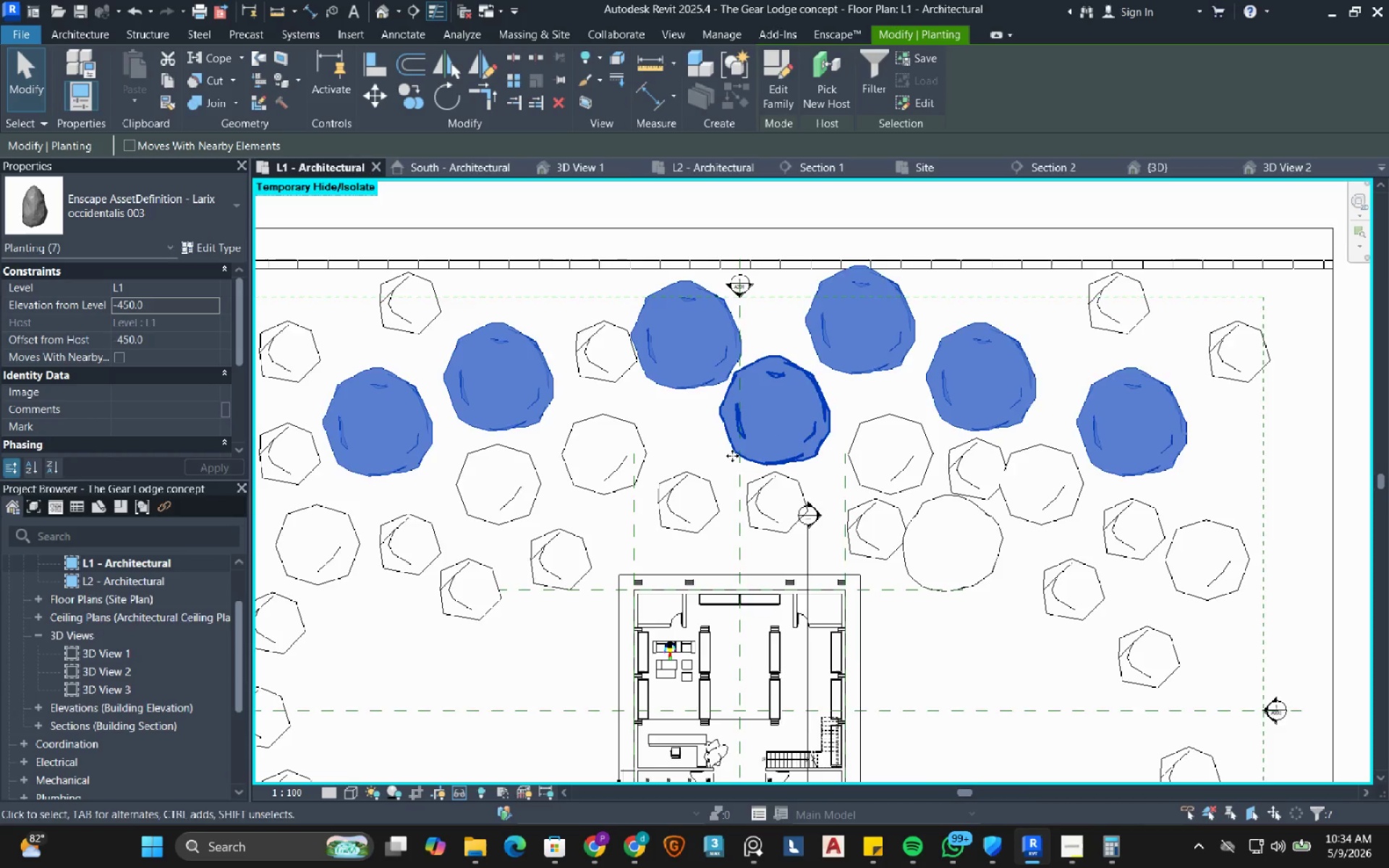 
scroll: coordinate [778, 459], scroll_direction: down, amount: 3.0
 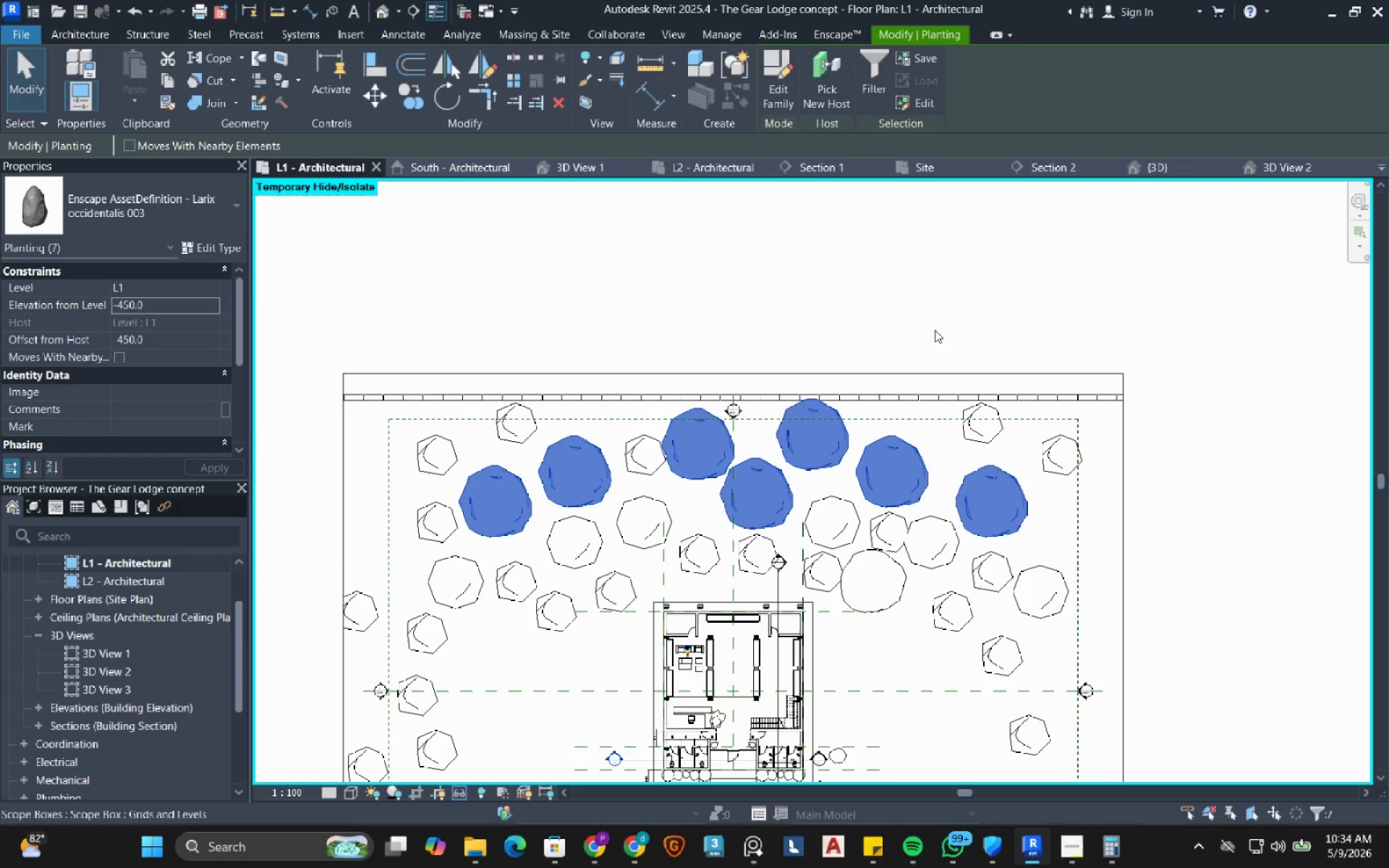 
left_click([940, 316])
 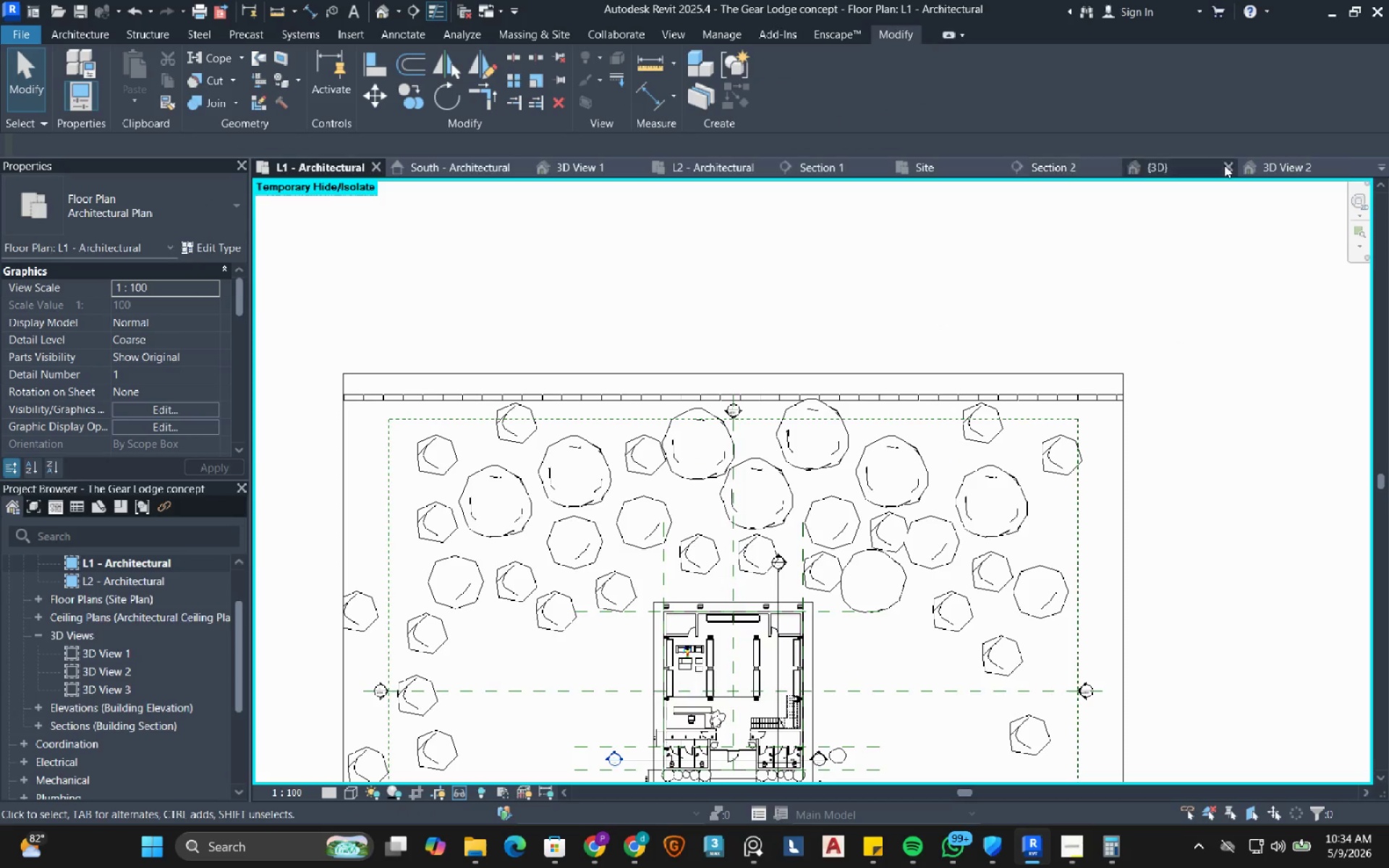 
left_click([1268, 166])
 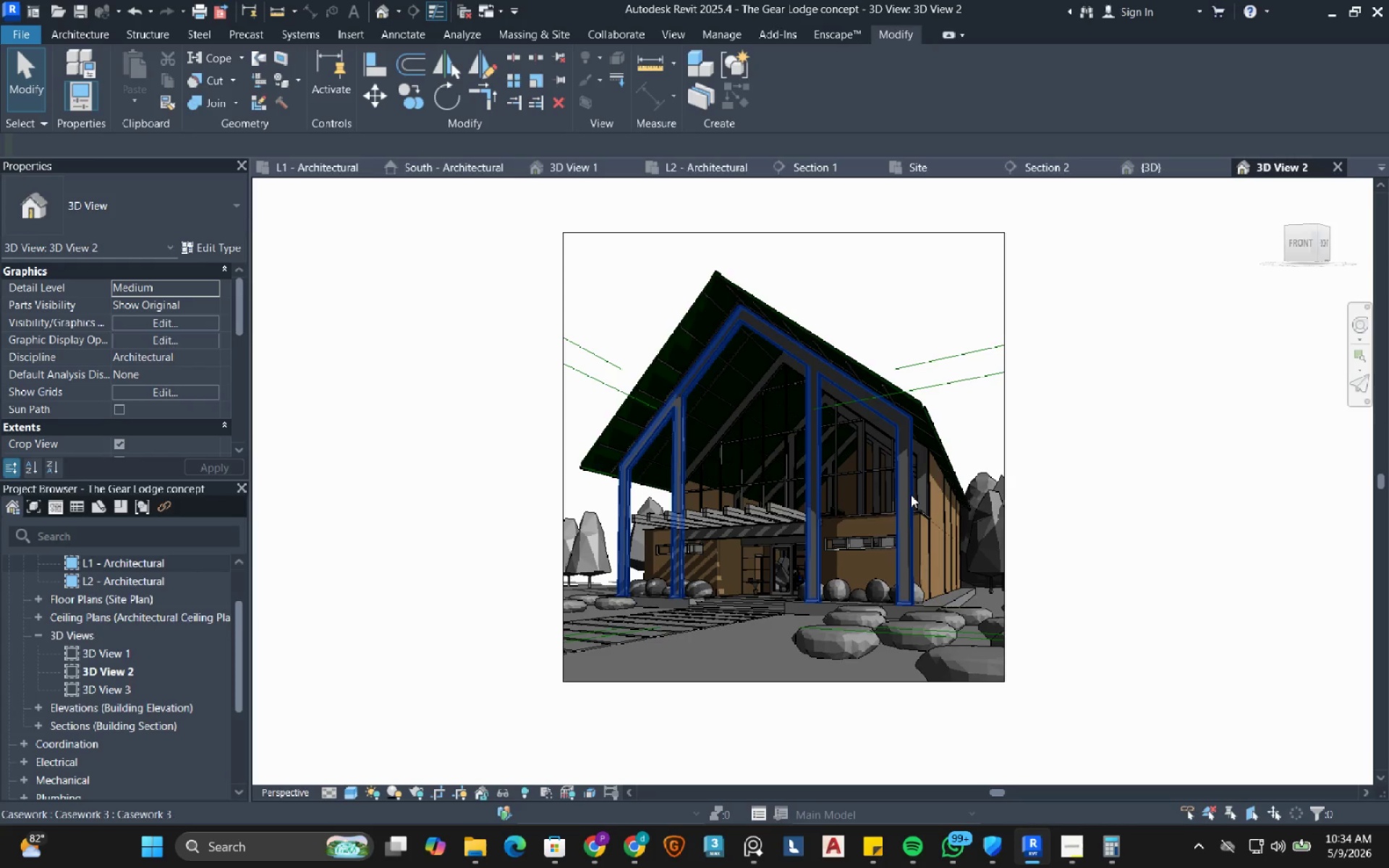 
mouse_move([718, 656])
 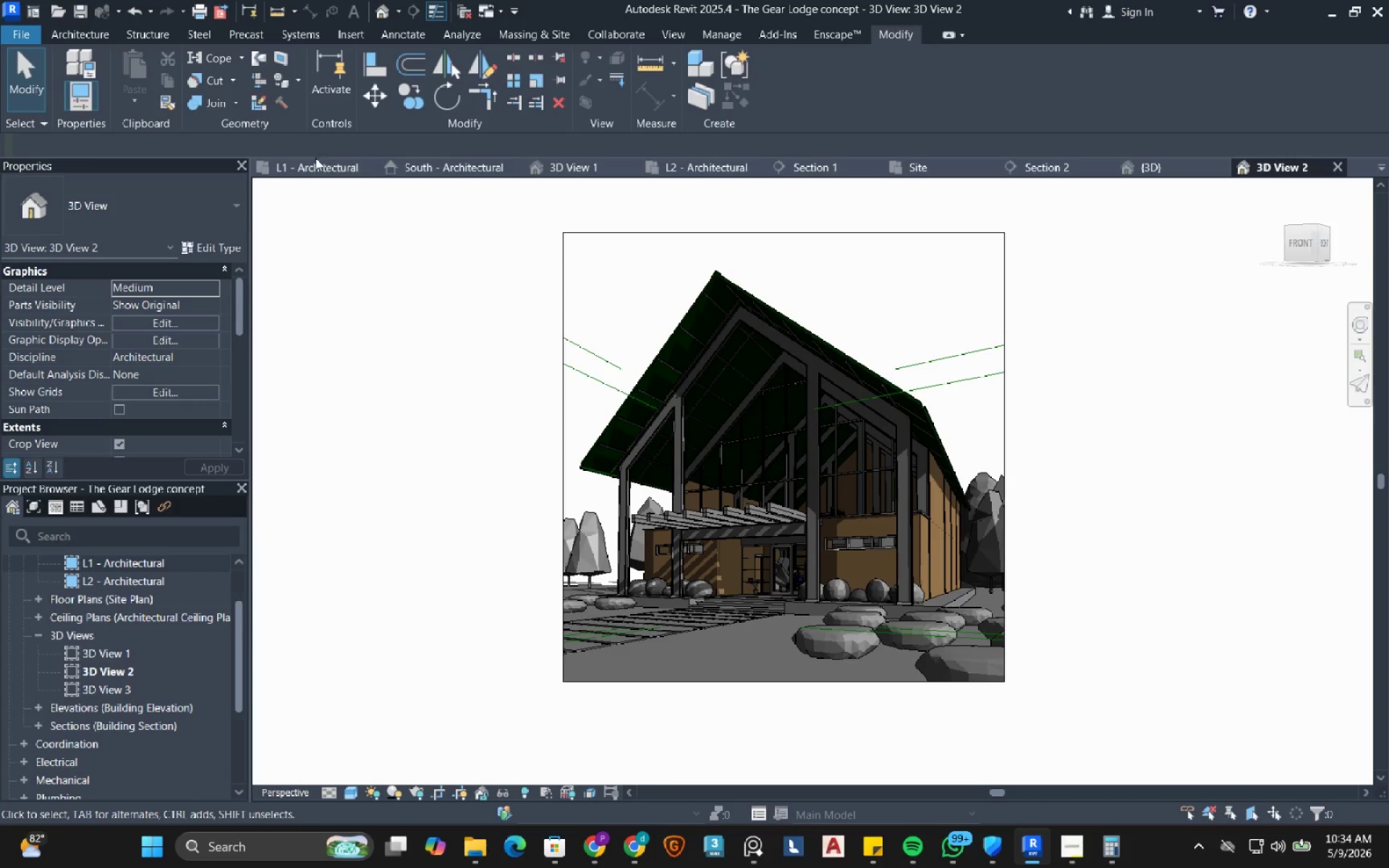 
left_click([308, 169])
 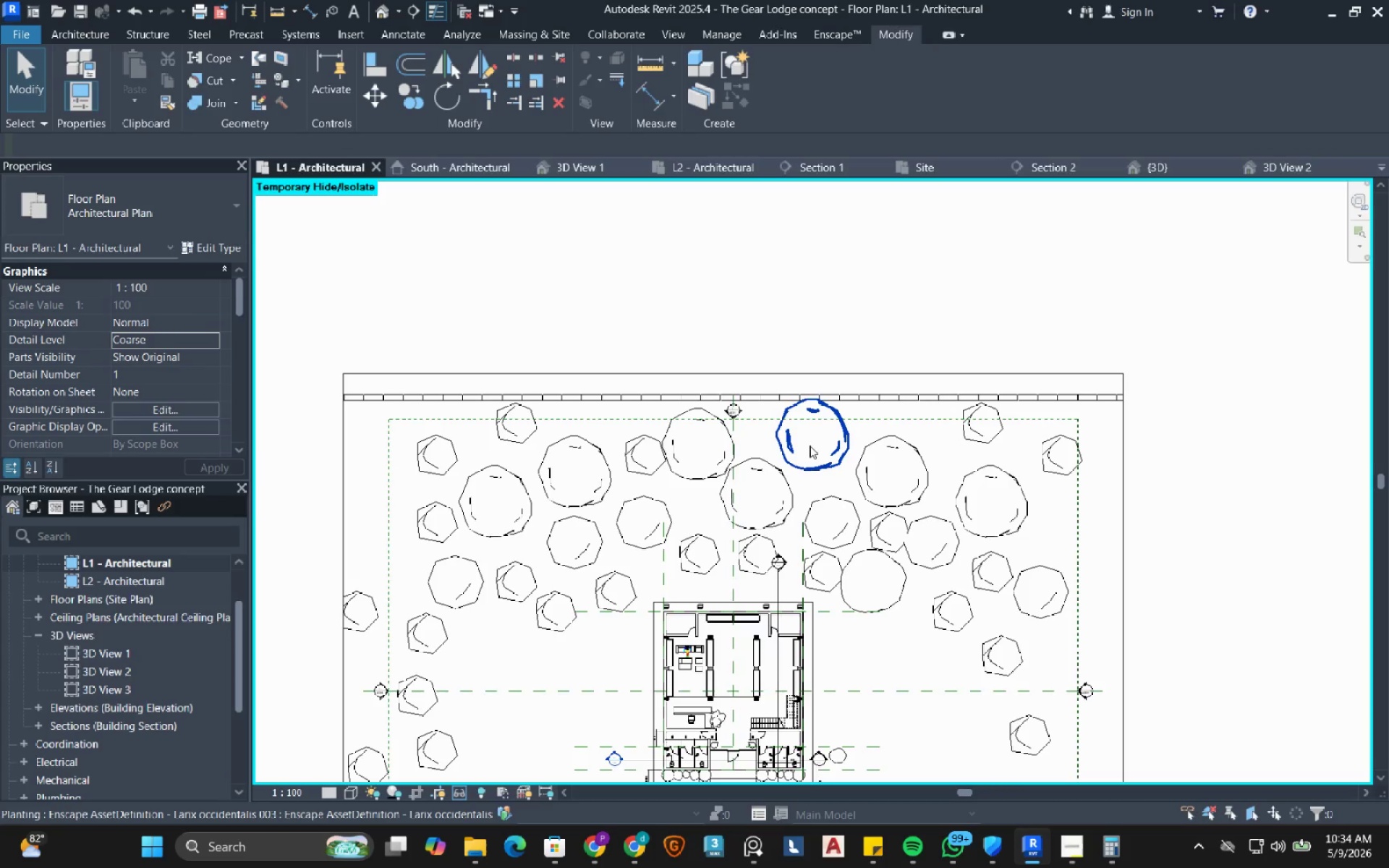 
left_click([810, 446])
 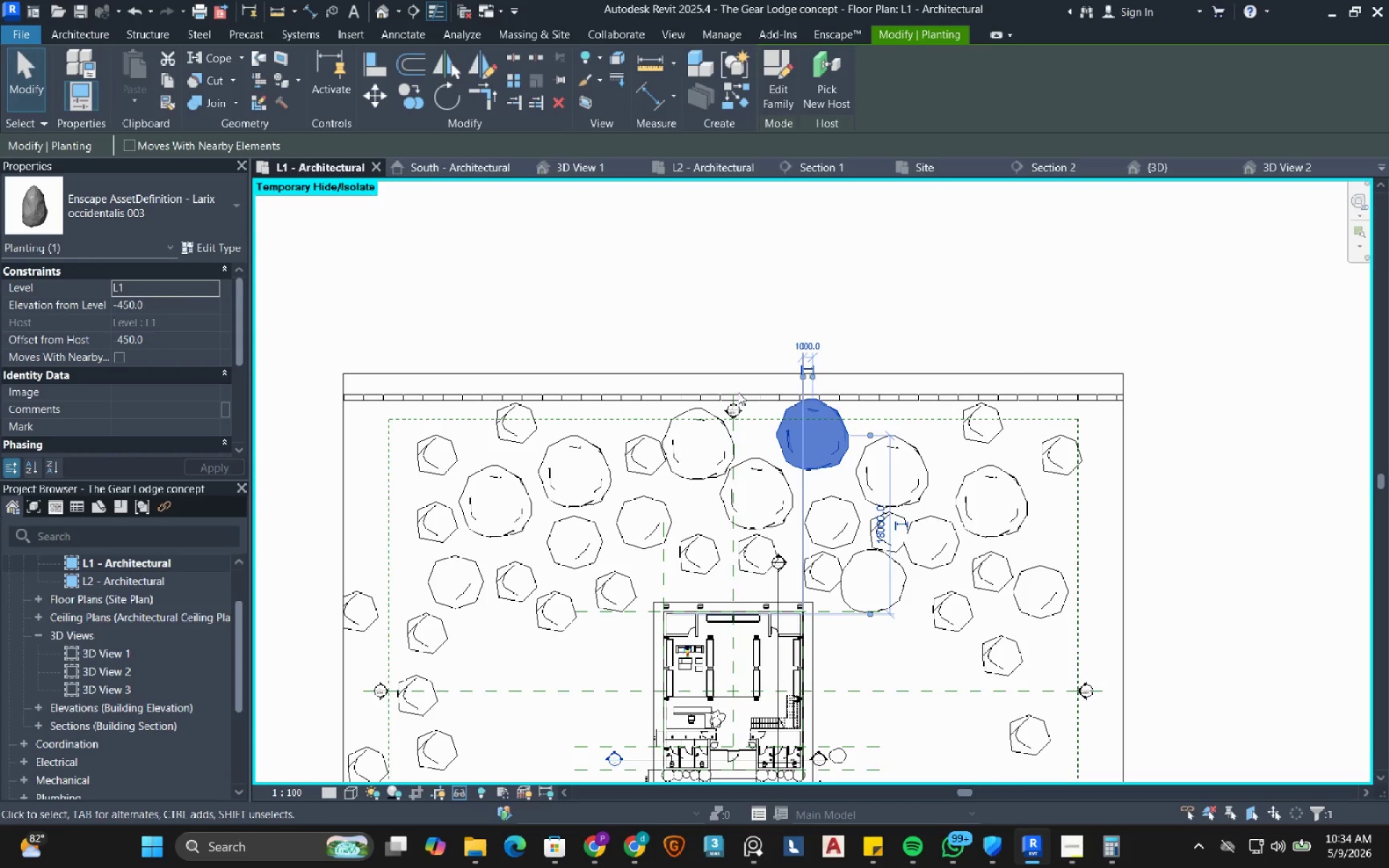 
left_click([733, 100])
 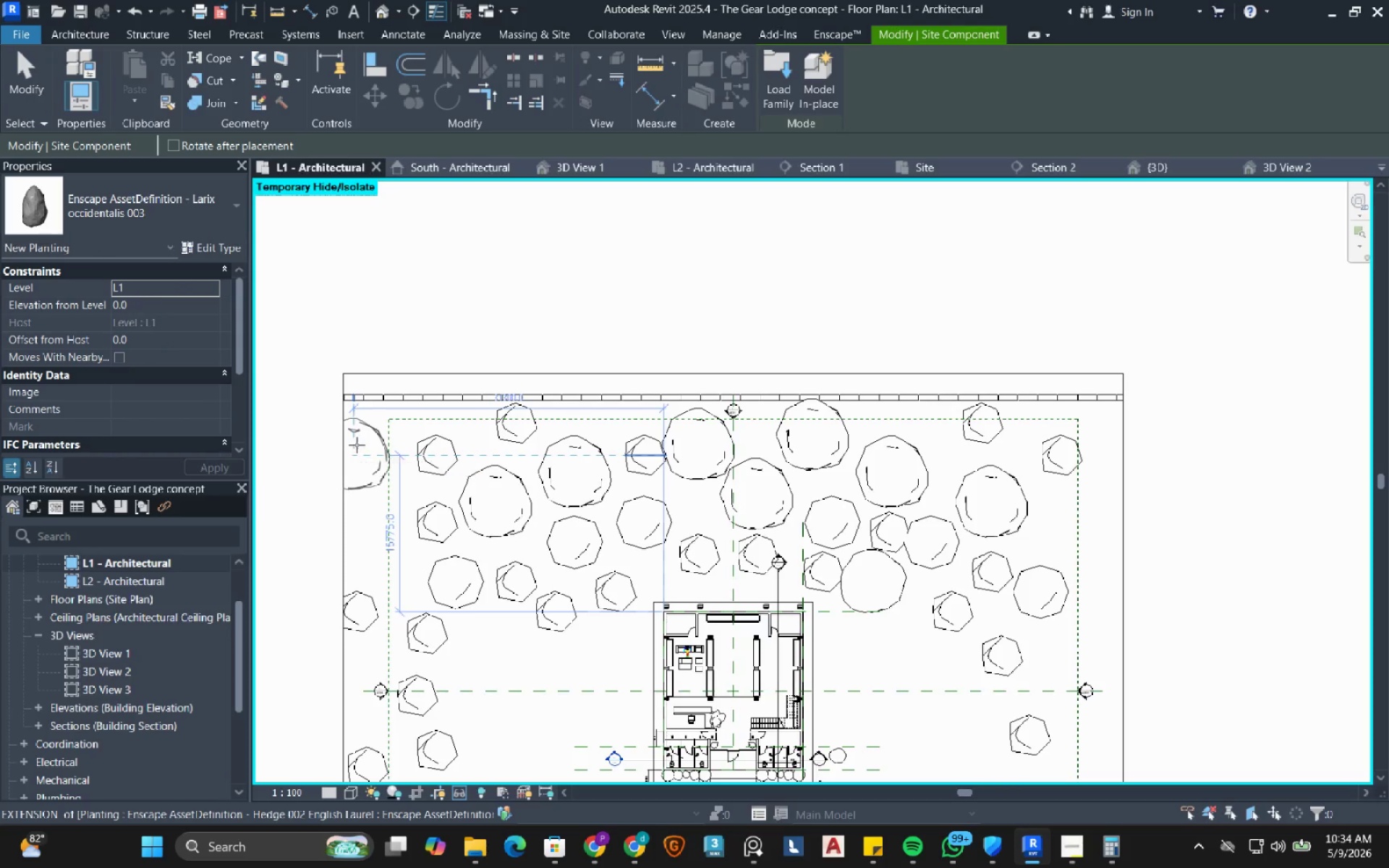 
left_click([357, 445])
 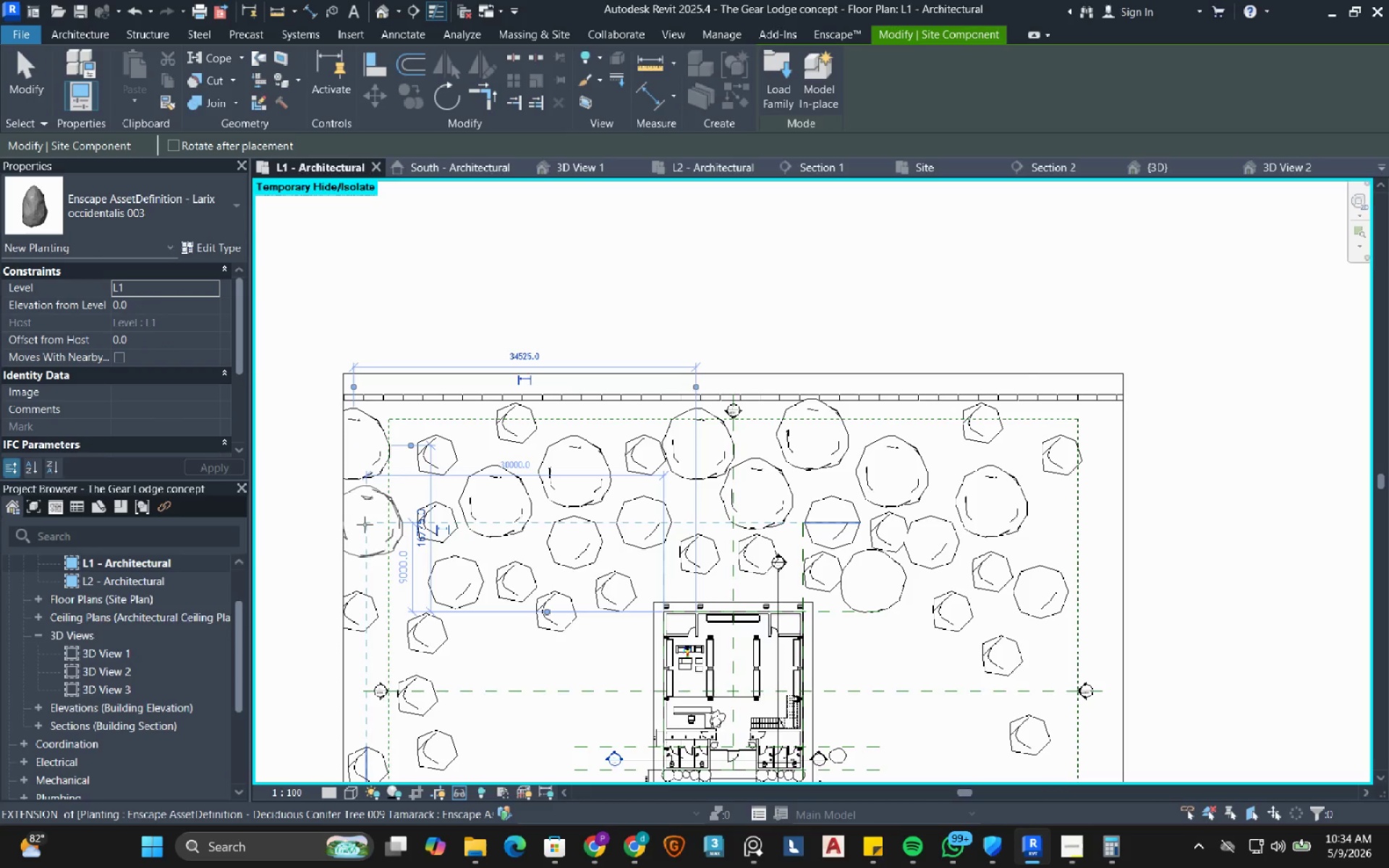 
left_click([365, 524])
 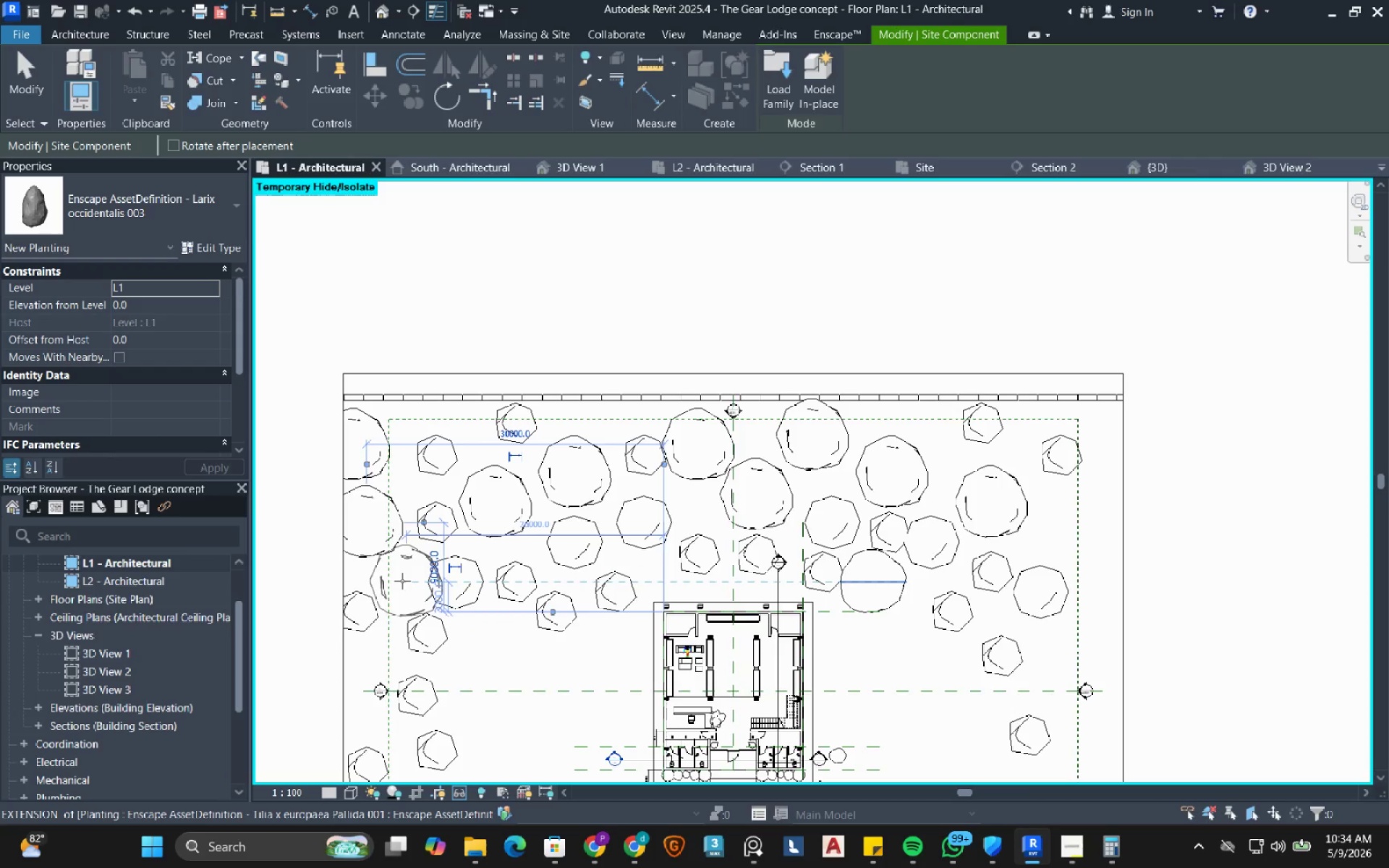 
wait(5.3)
 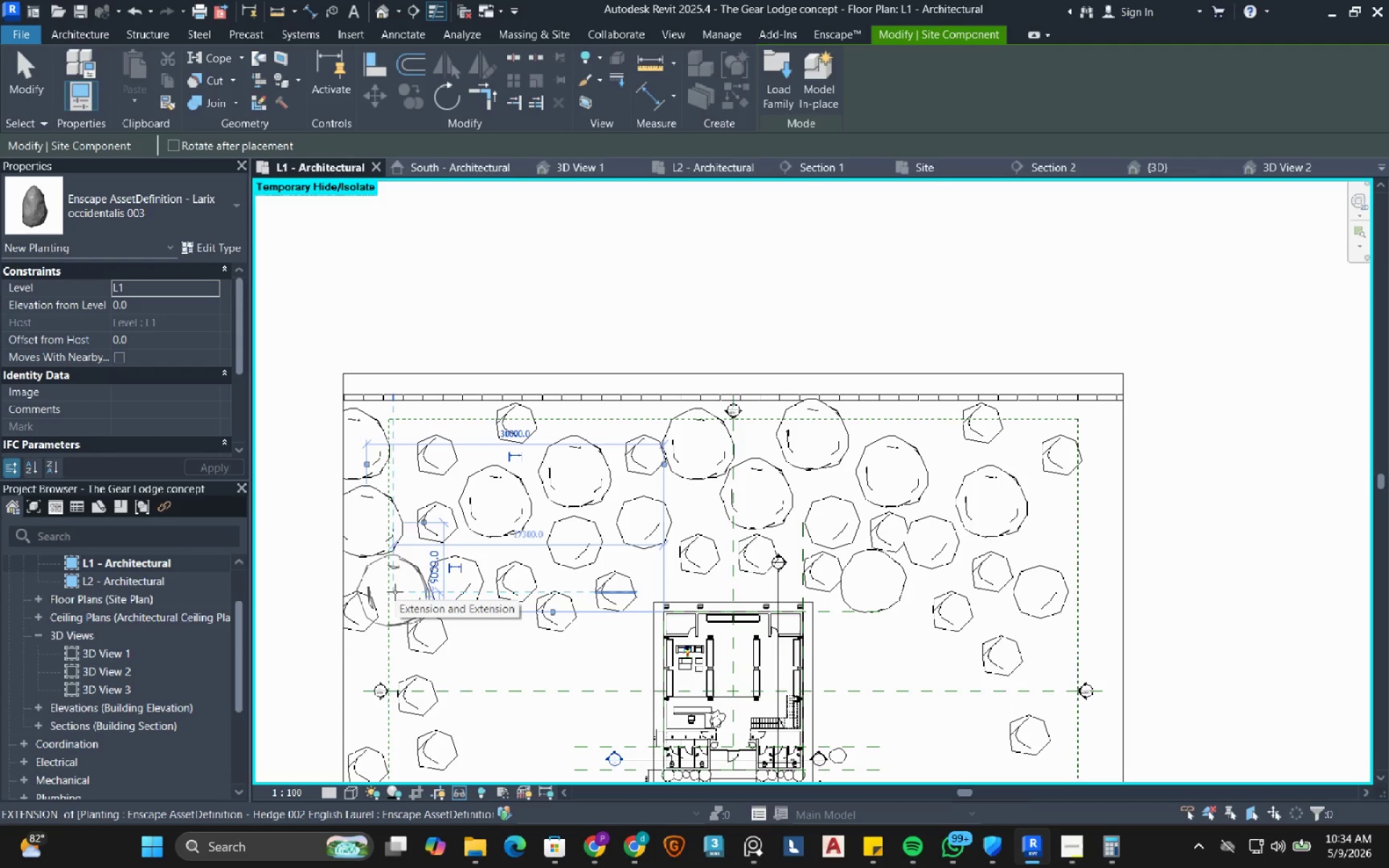 
key(Escape)
 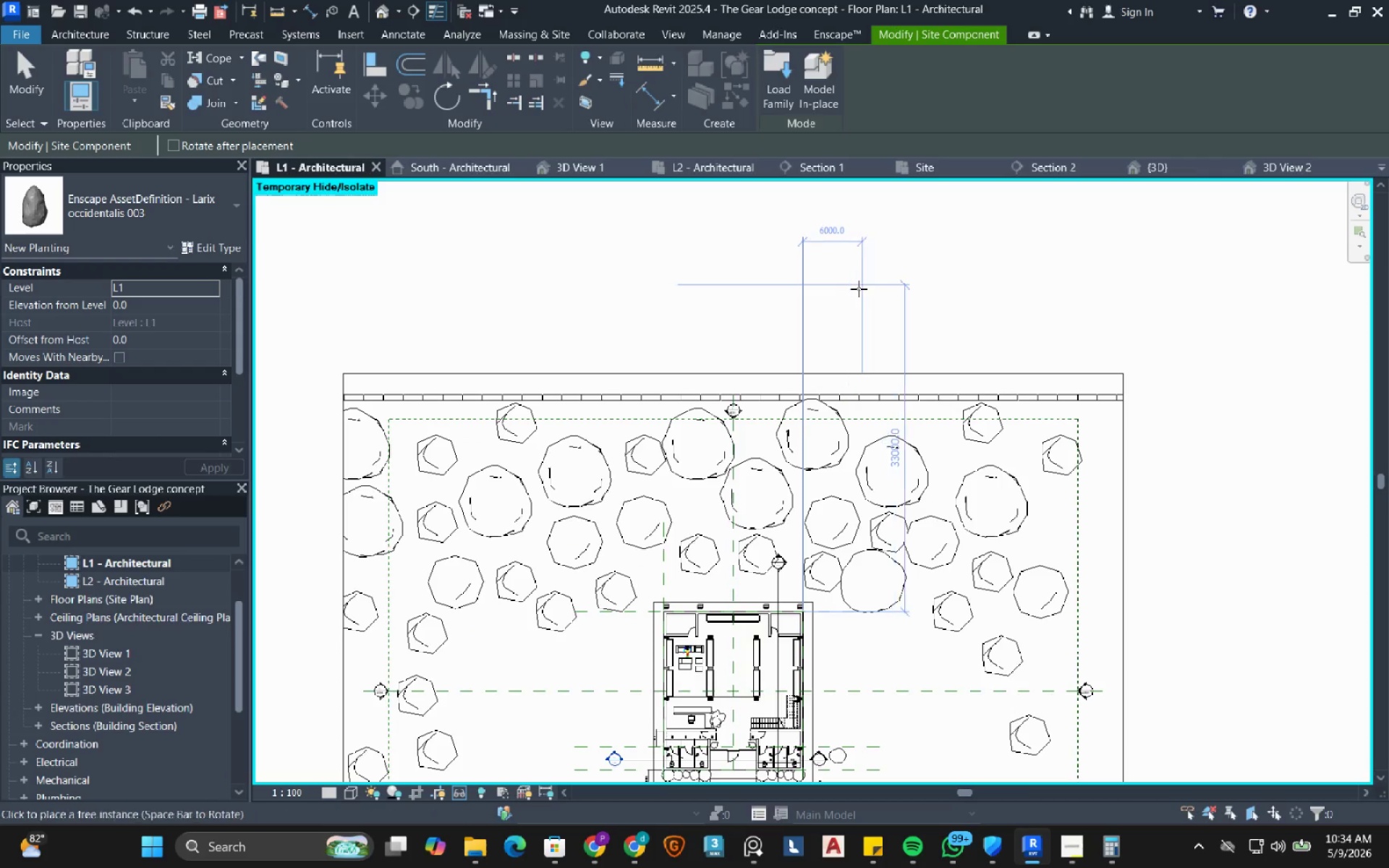 
key(Escape)
 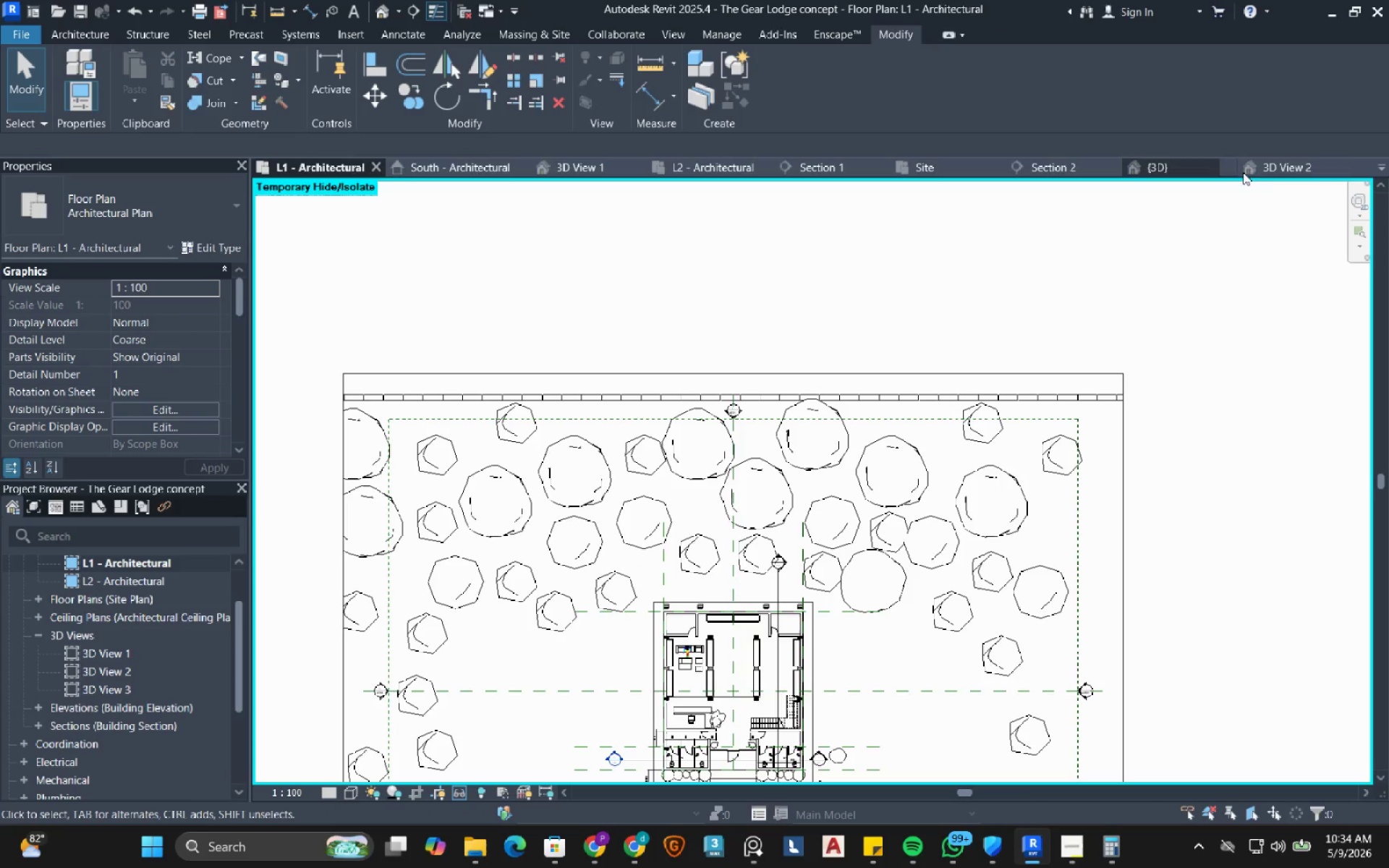 
left_click([1265, 171])
 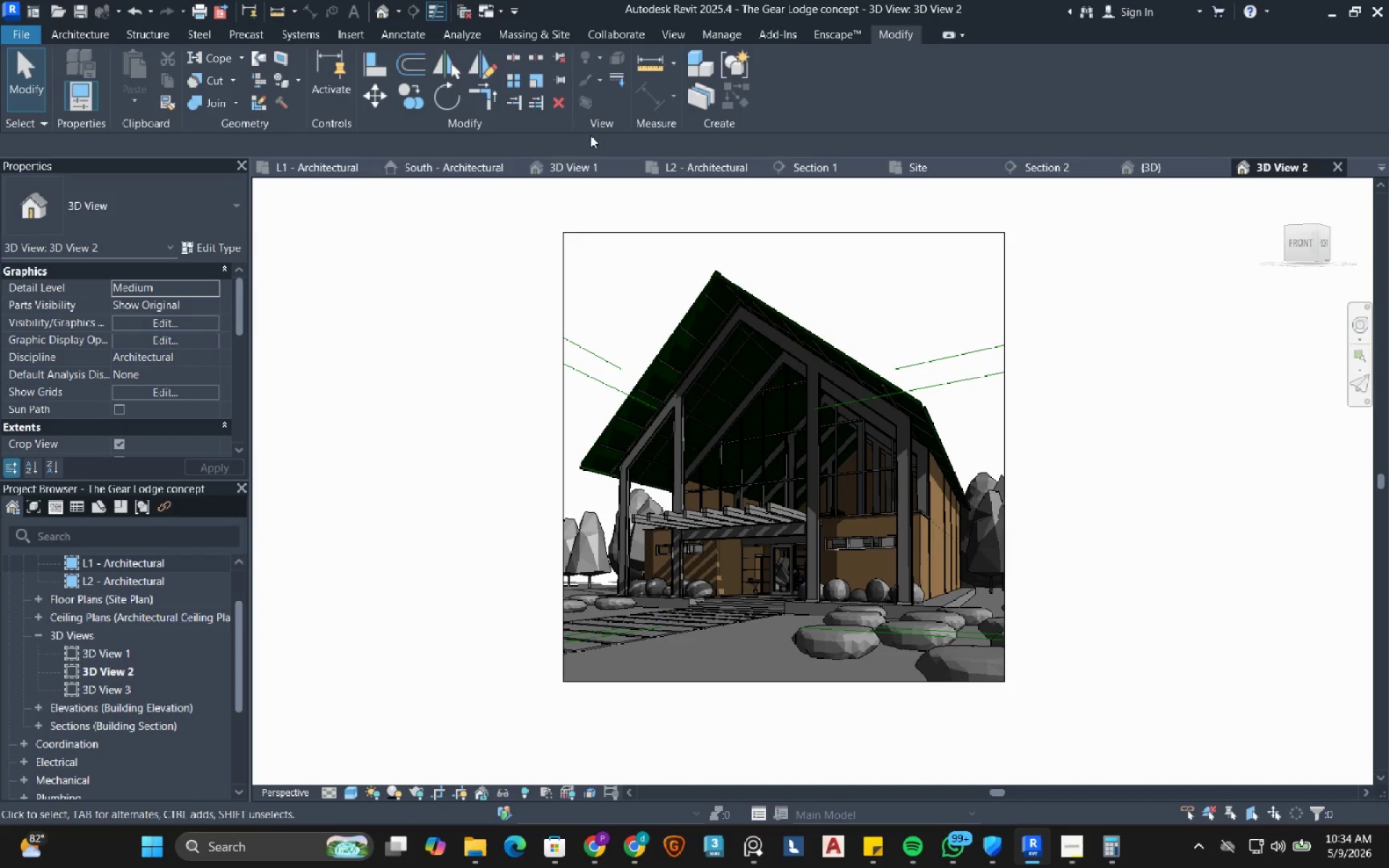 
left_click([323, 169])
 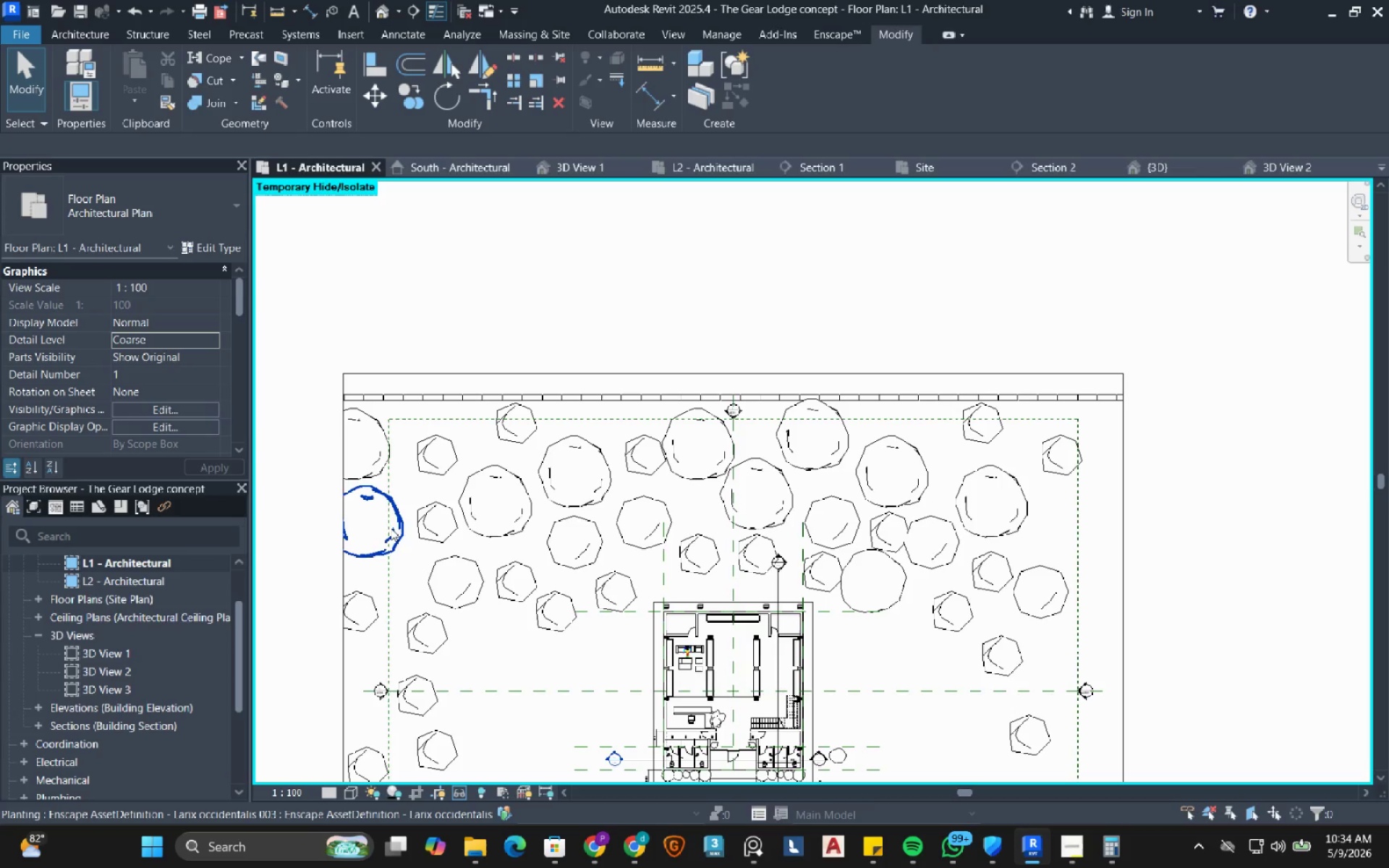 
left_click([379, 530])
 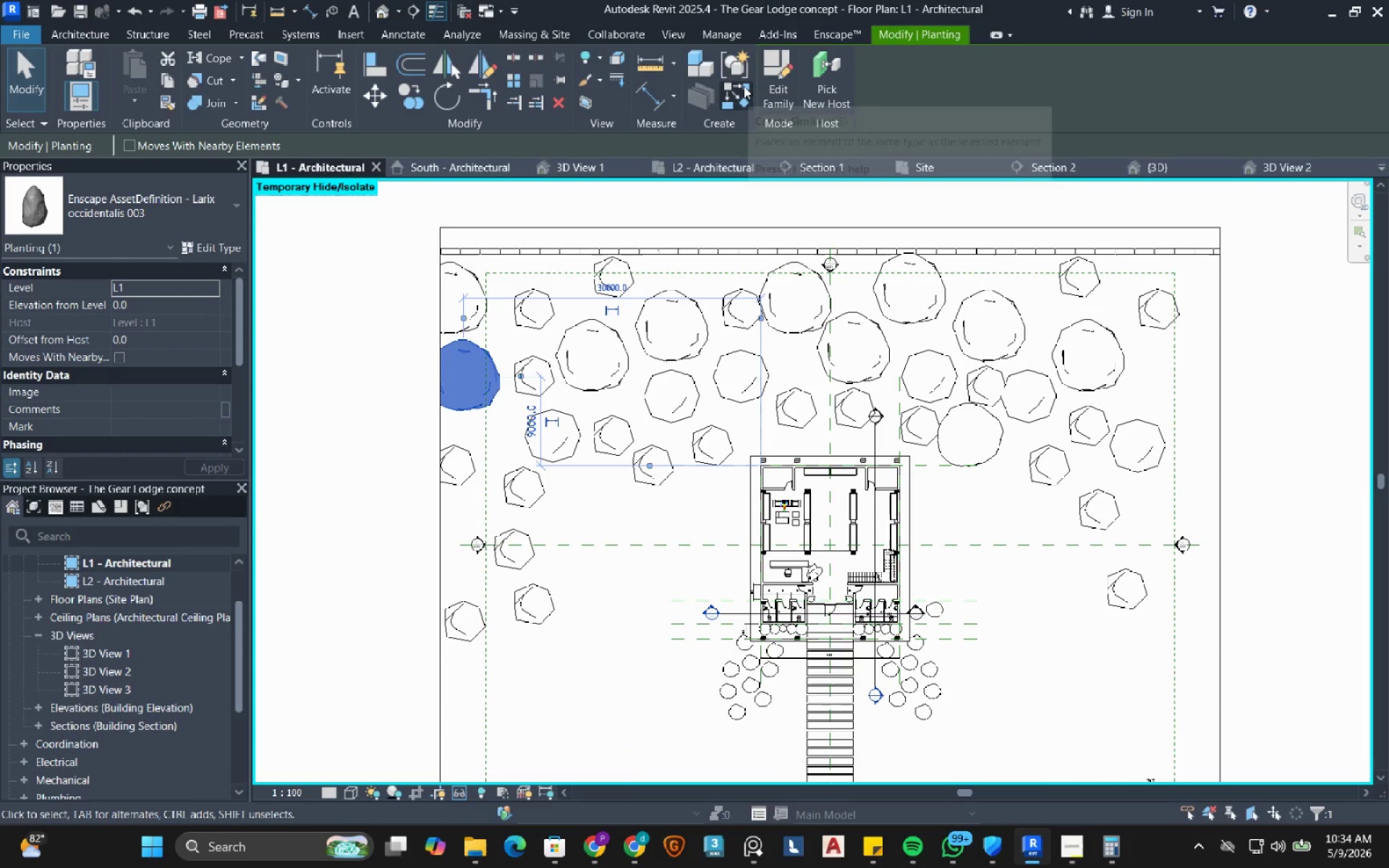 
left_click_drag(start_coordinate=[742, 89], to_coordinate=[737, 103])
 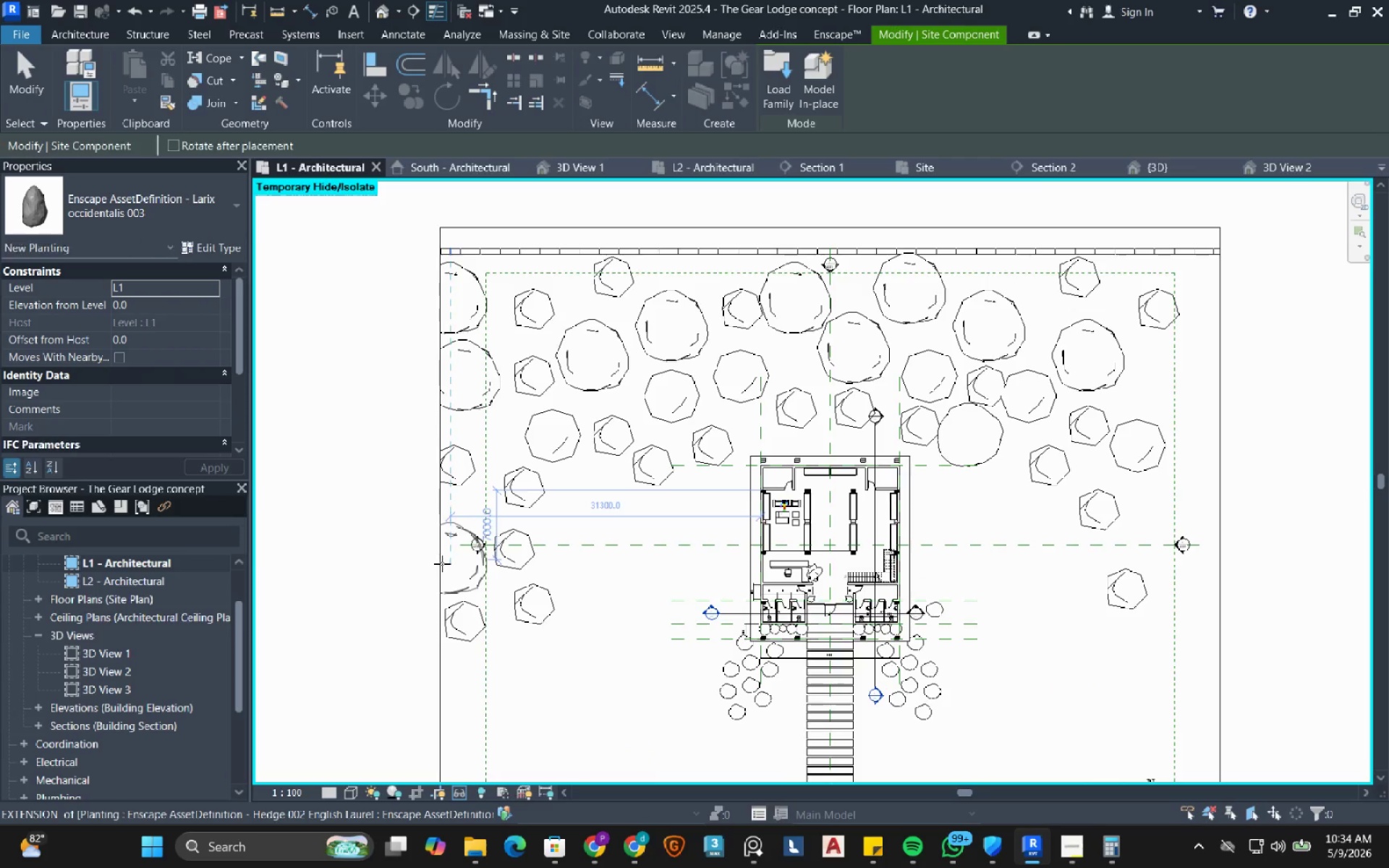 
left_click([442, 563])
 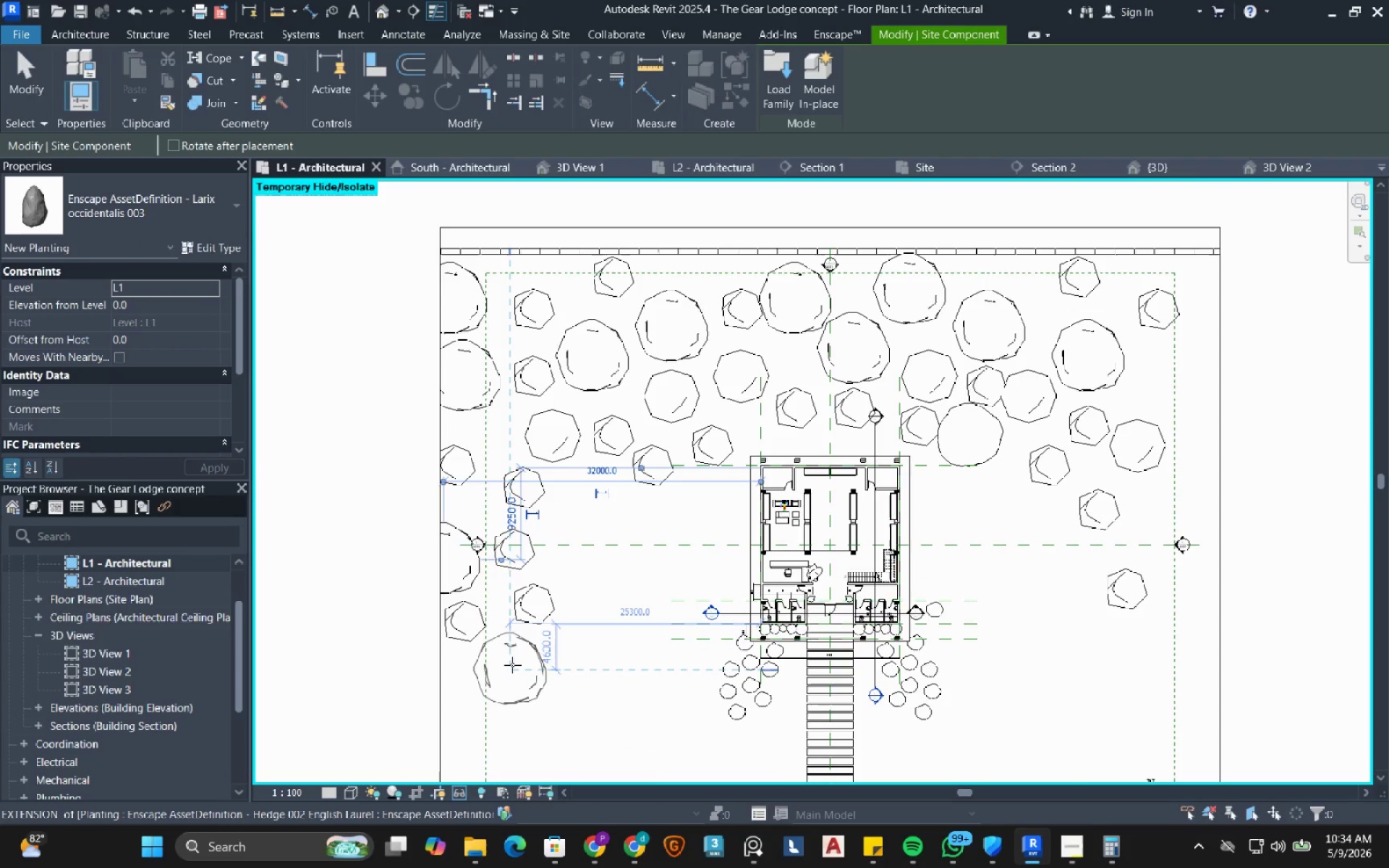 
left_click([512, 665])
 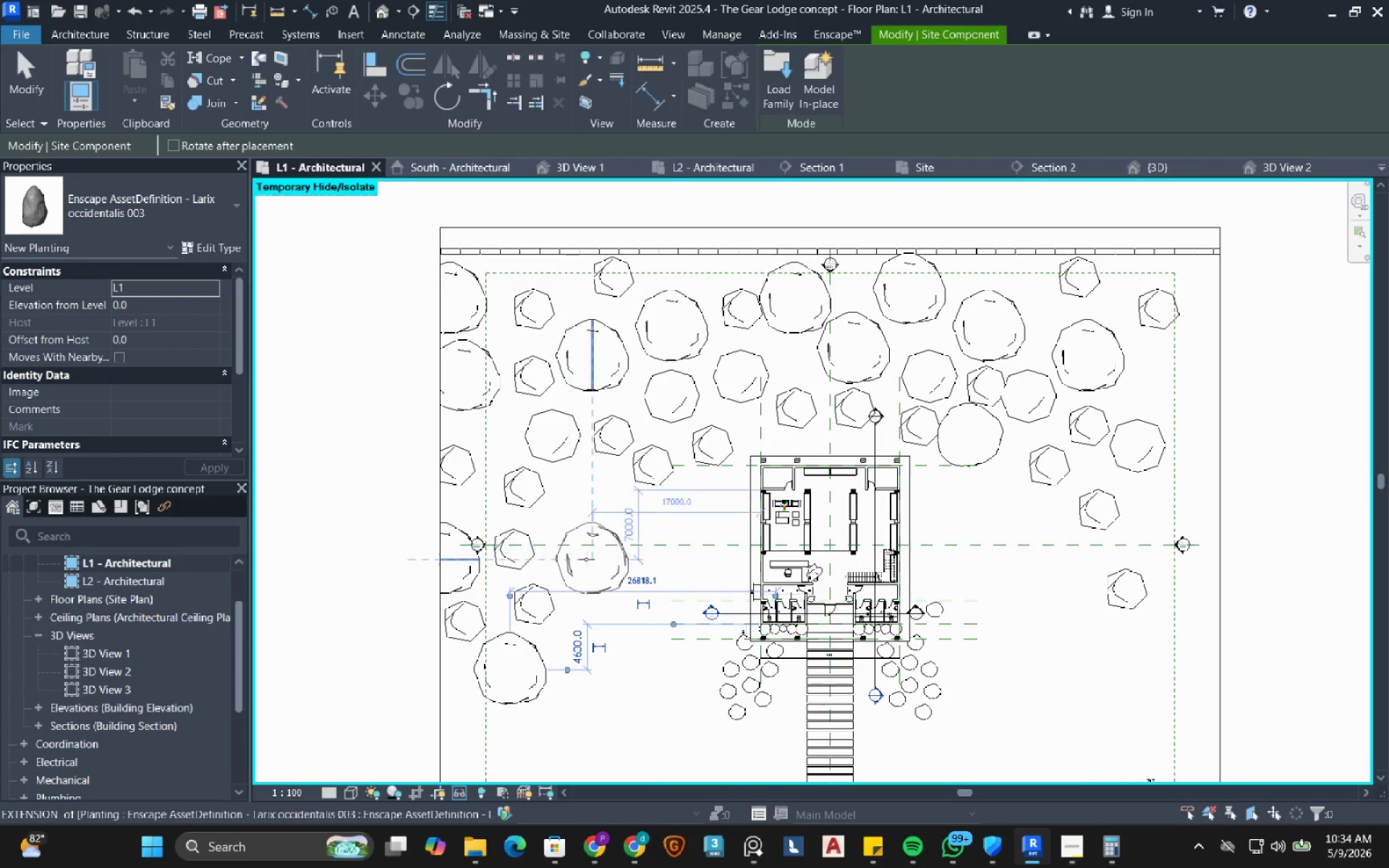 
left_click([586, 559])
 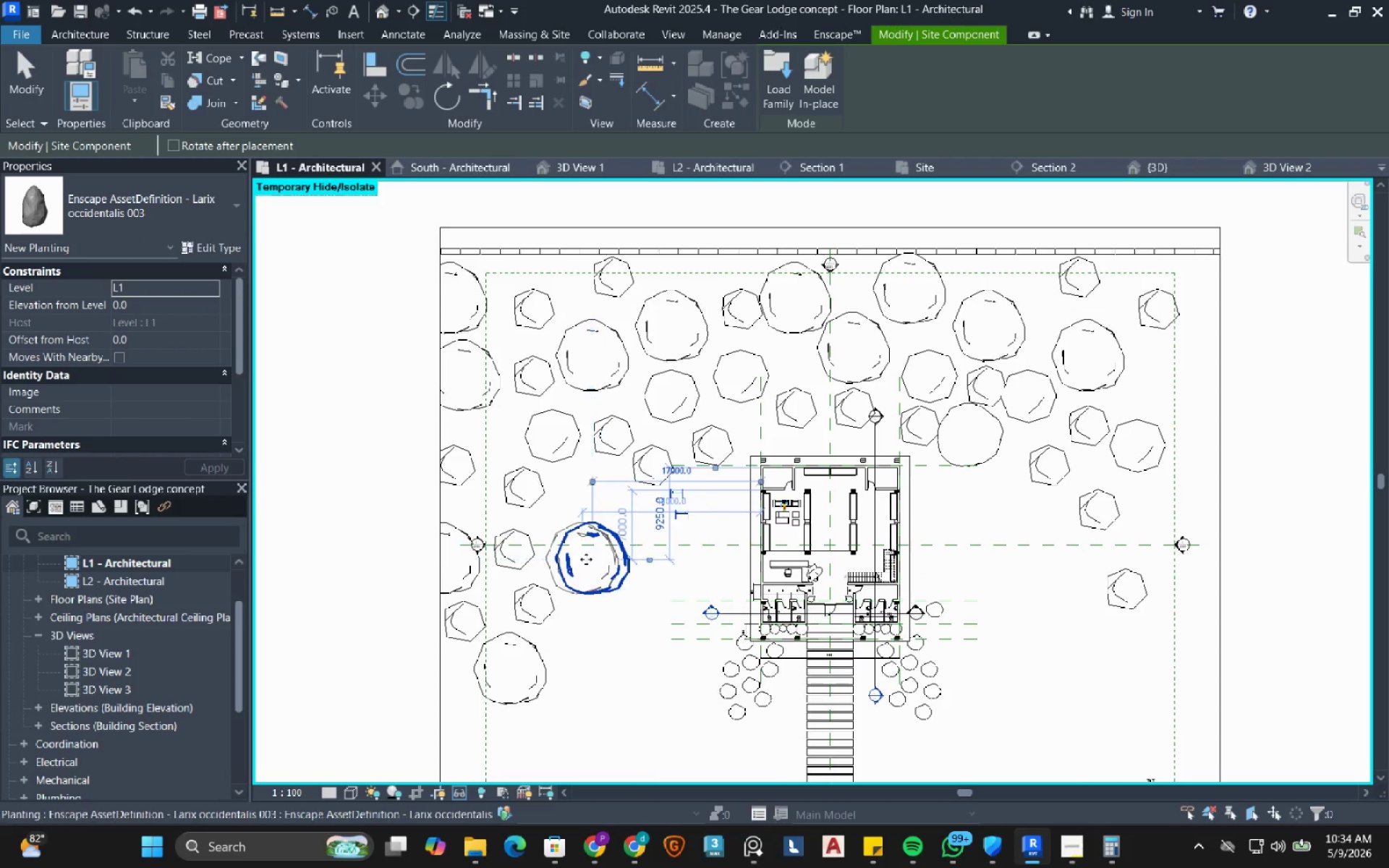 
key(Escape)
 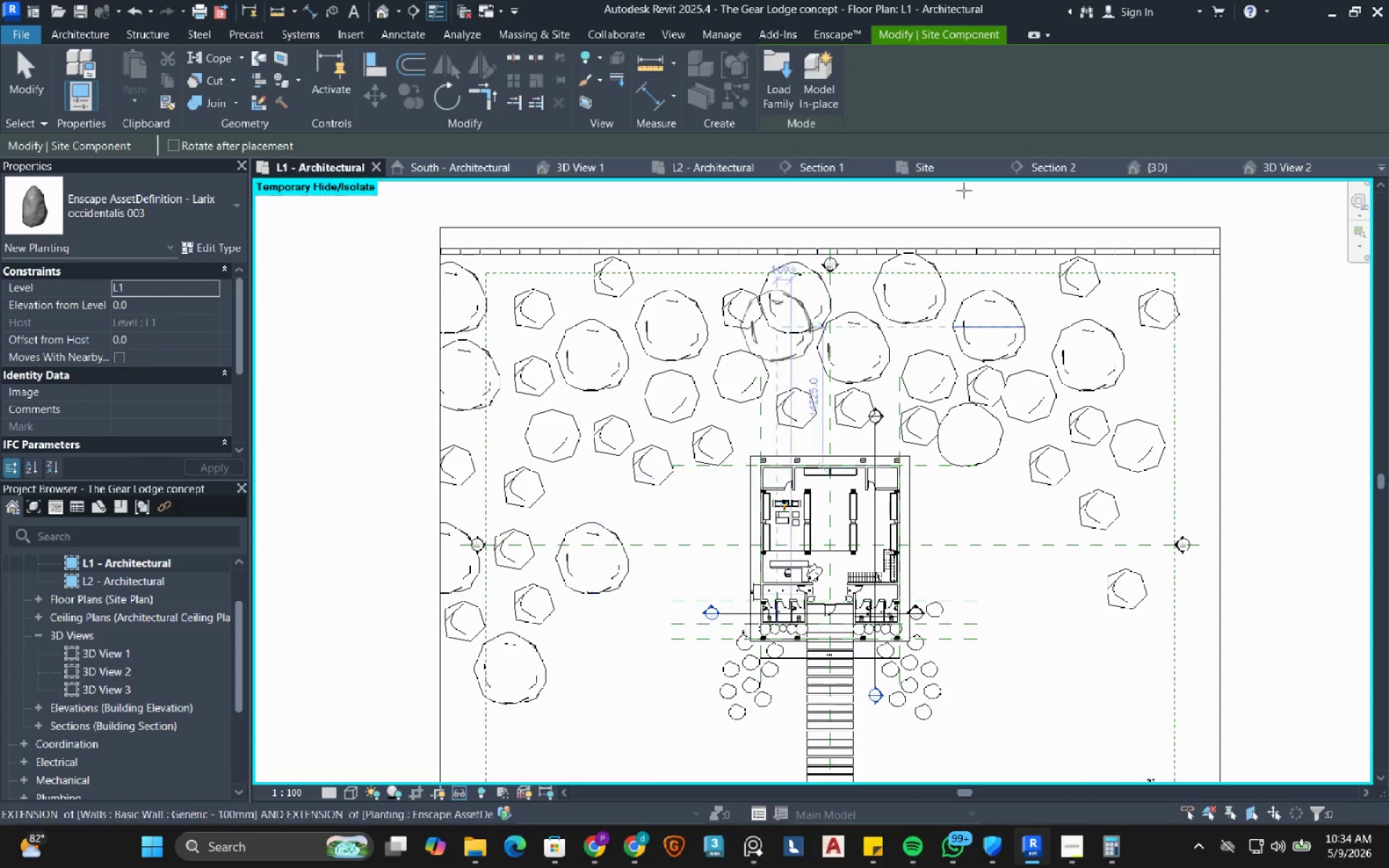 
key(Escape)
 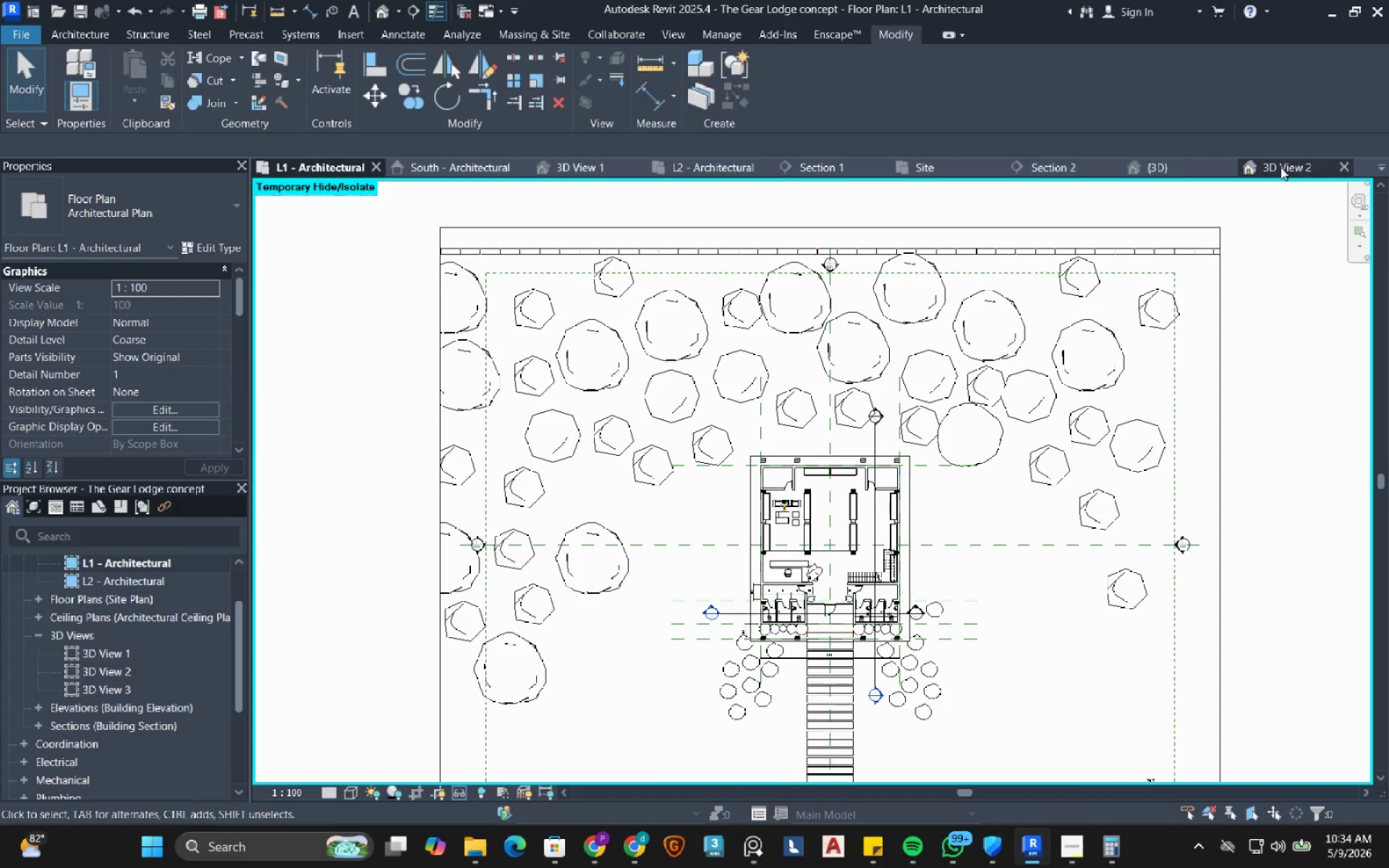 
left_click([1286, 169])
 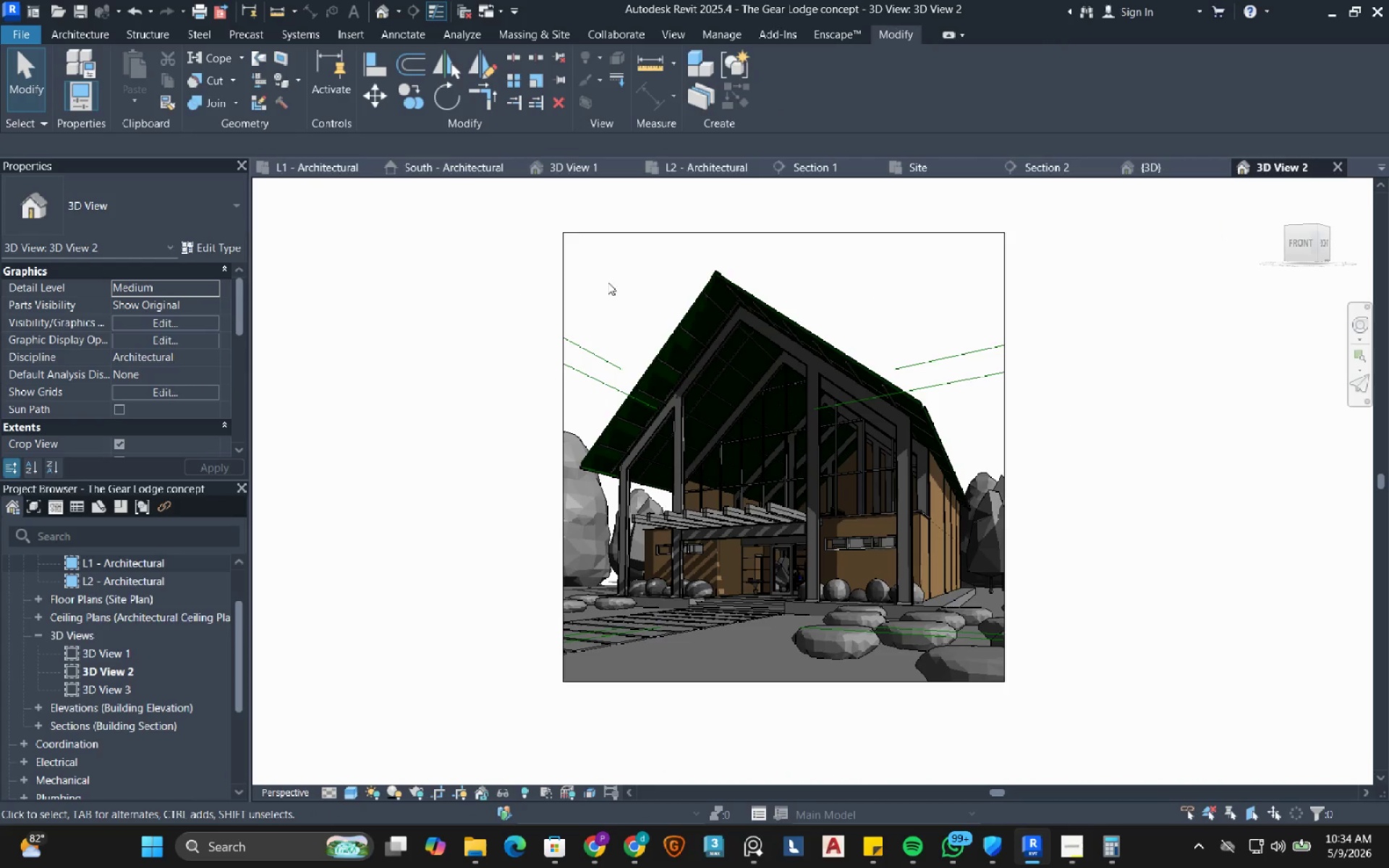 
left_click([328, 169])
 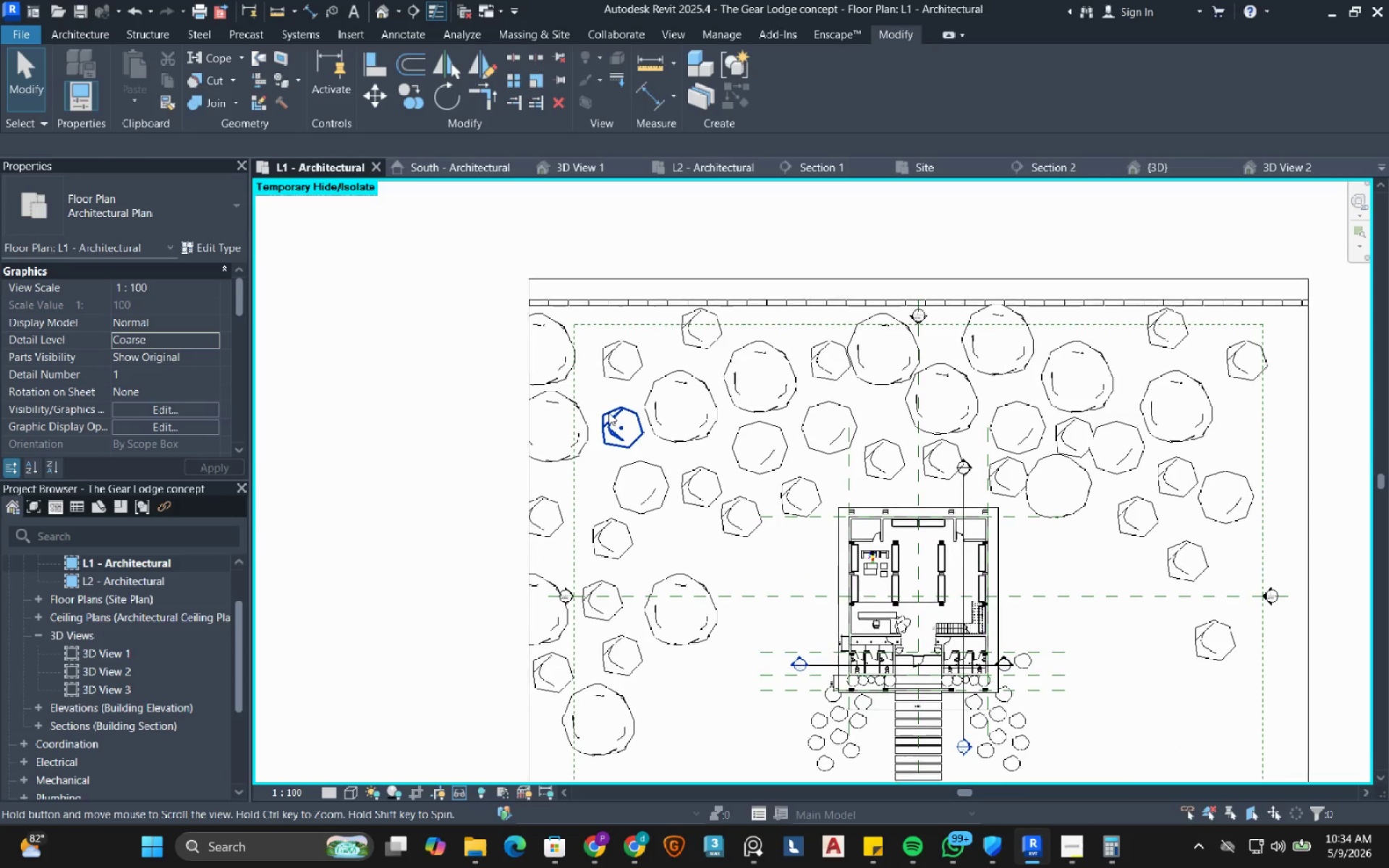 
scroll: coordinate [524, 303], scroll_direction: up, amount: 3.0
 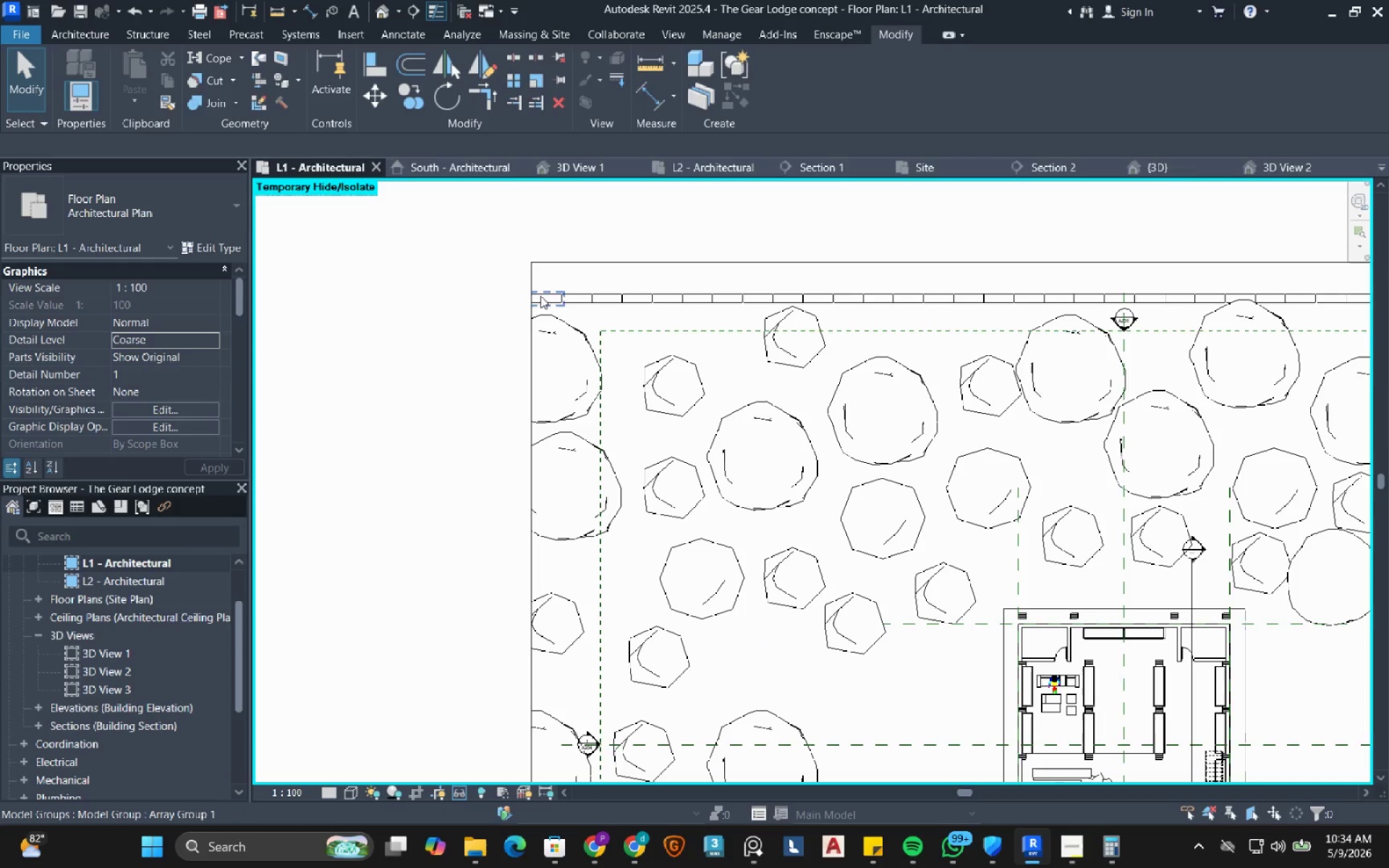 
left_click([540, 296])
 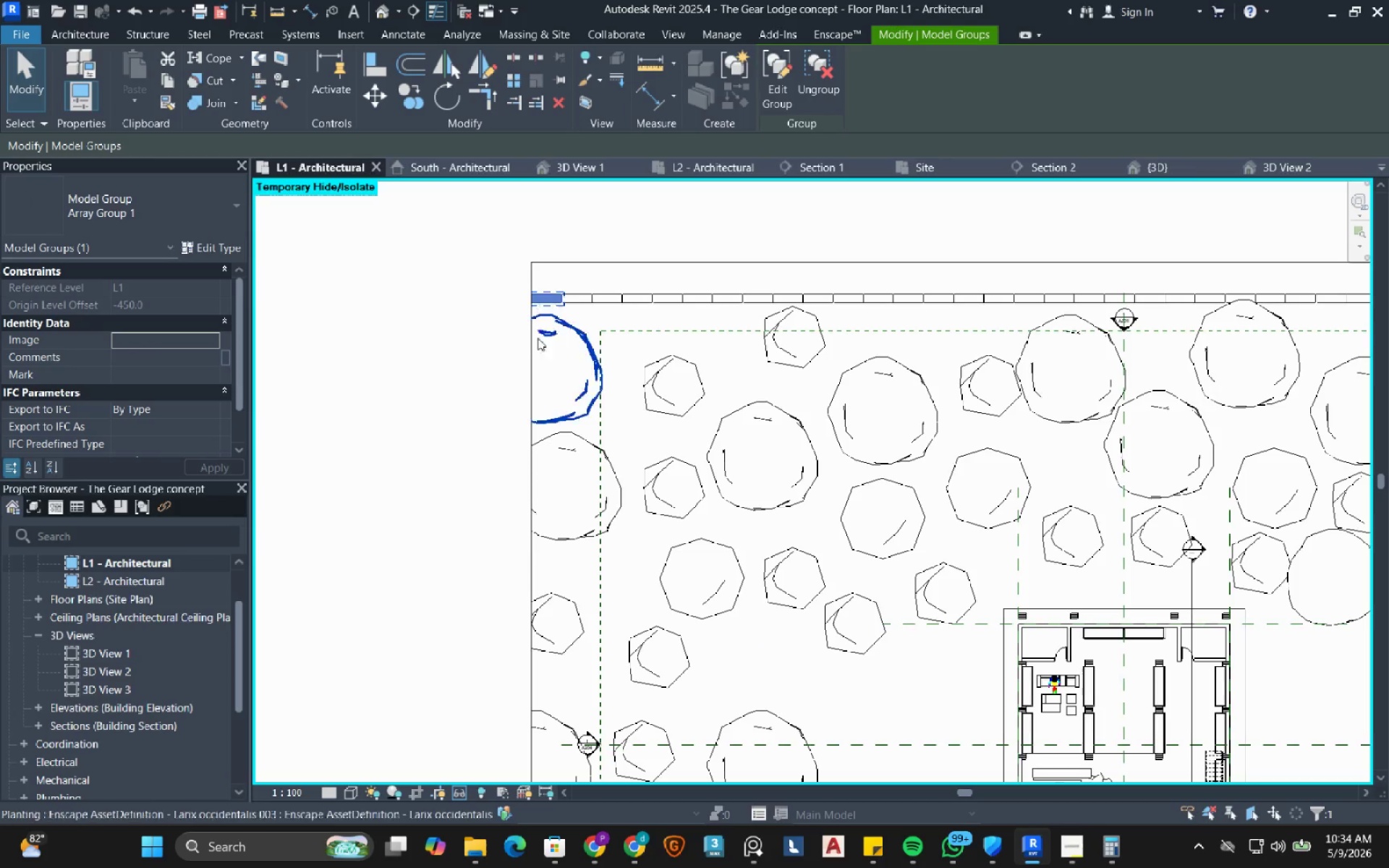 
left_click([533, 449])
 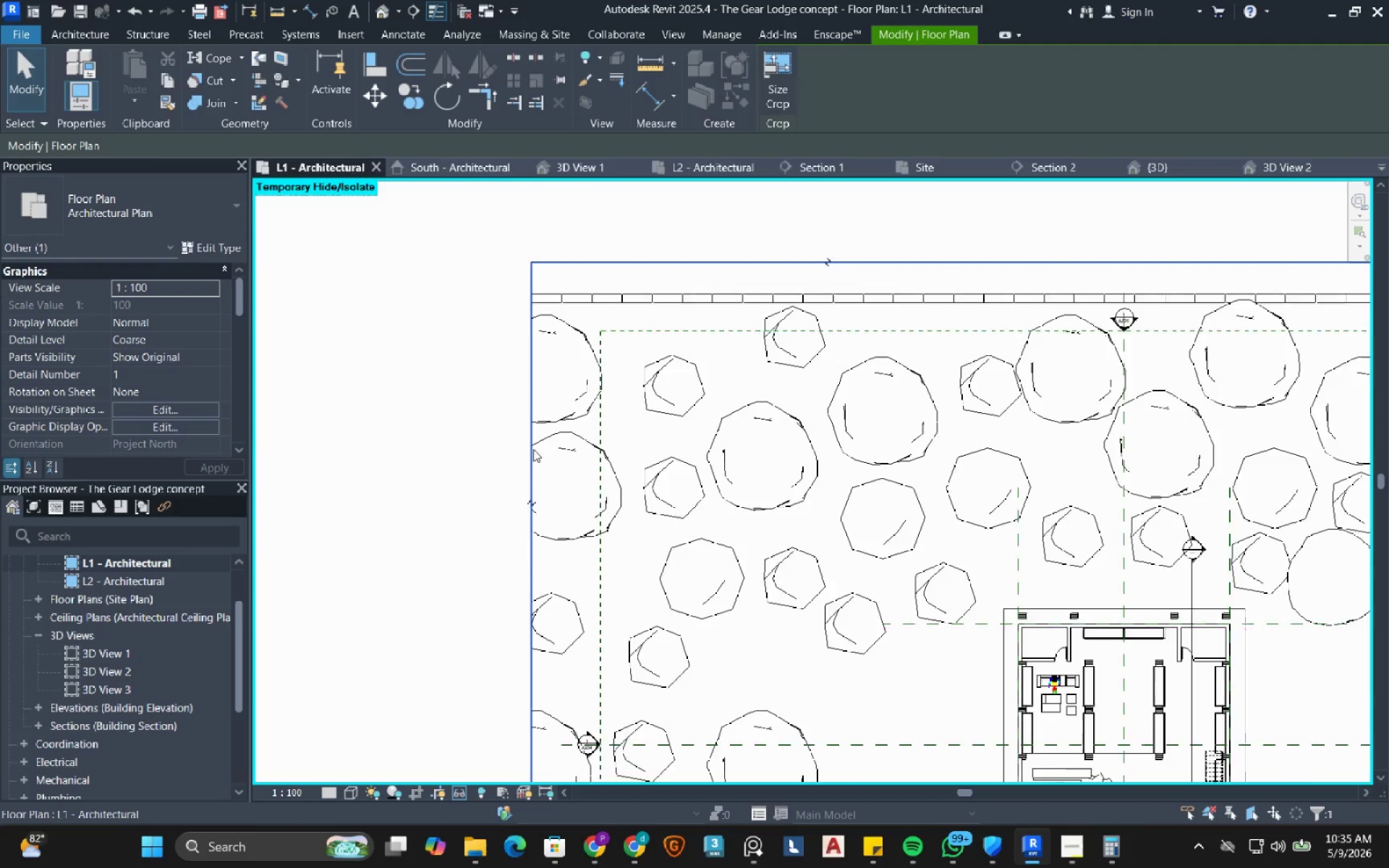 
scroll: coordinate [634, 459], scroll_direction: down, amount: 8.0
 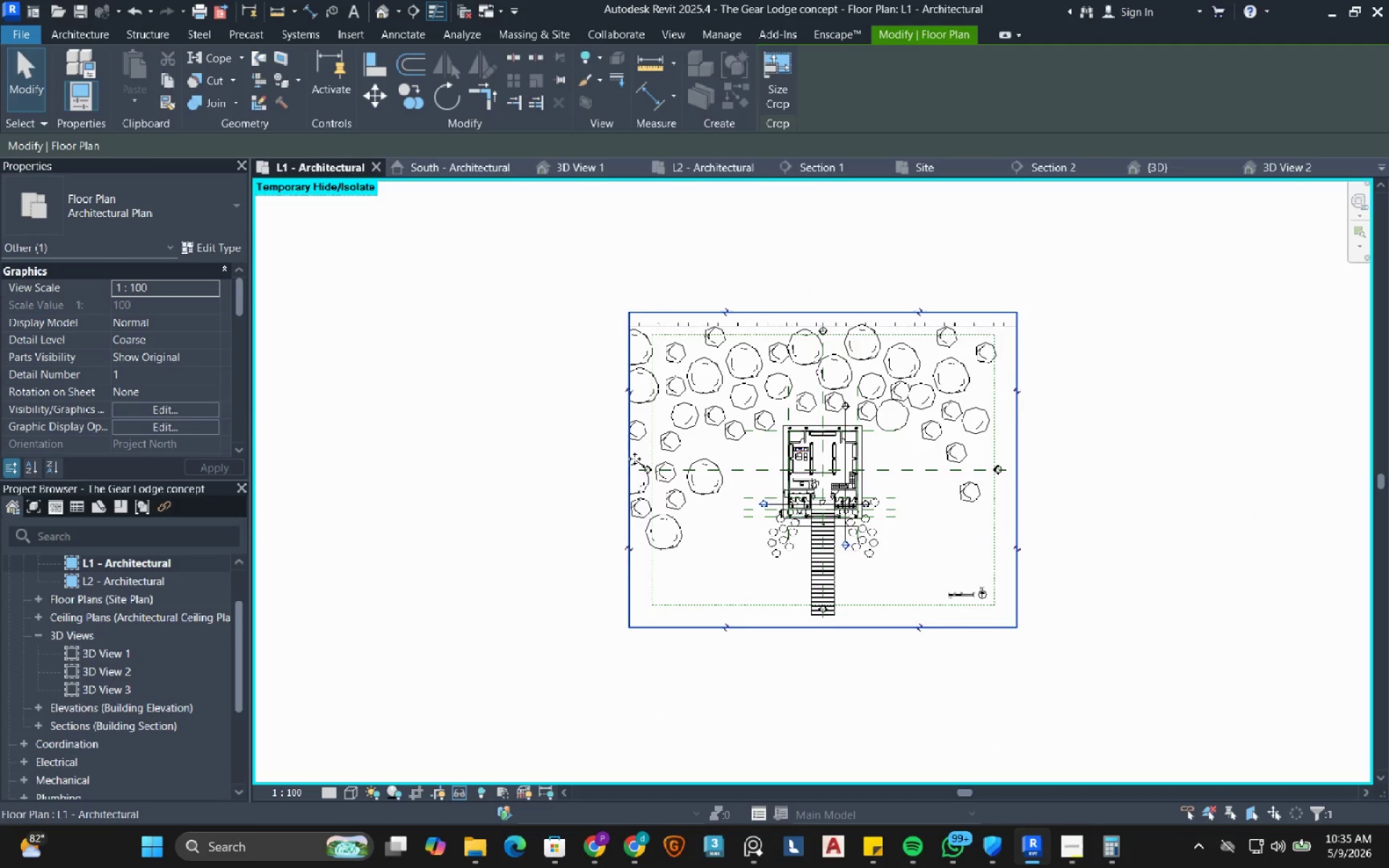 
scroll: coordinate [634, 459], scroll_direction: up, amount: 2.0
 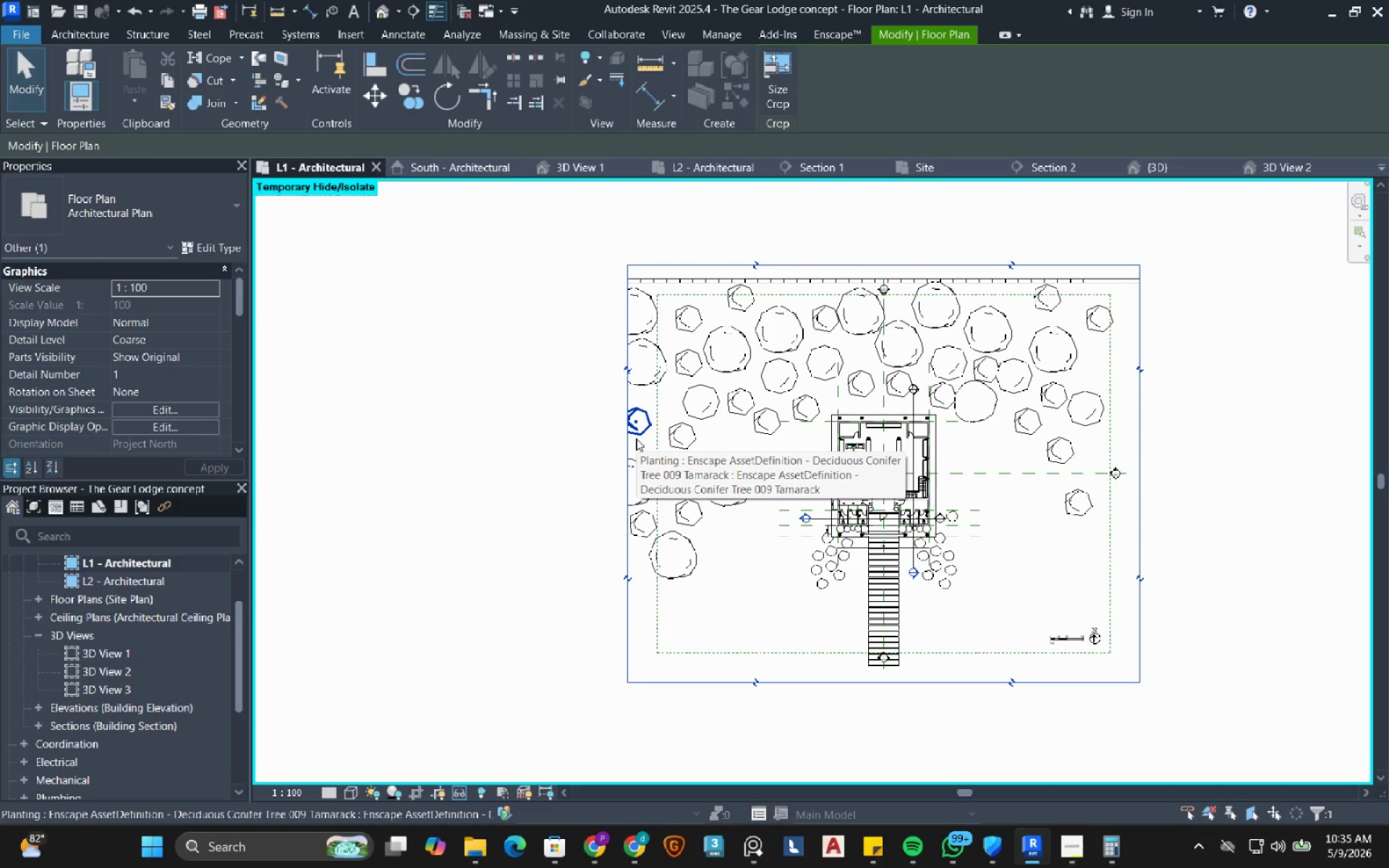 
wait(8.46)
 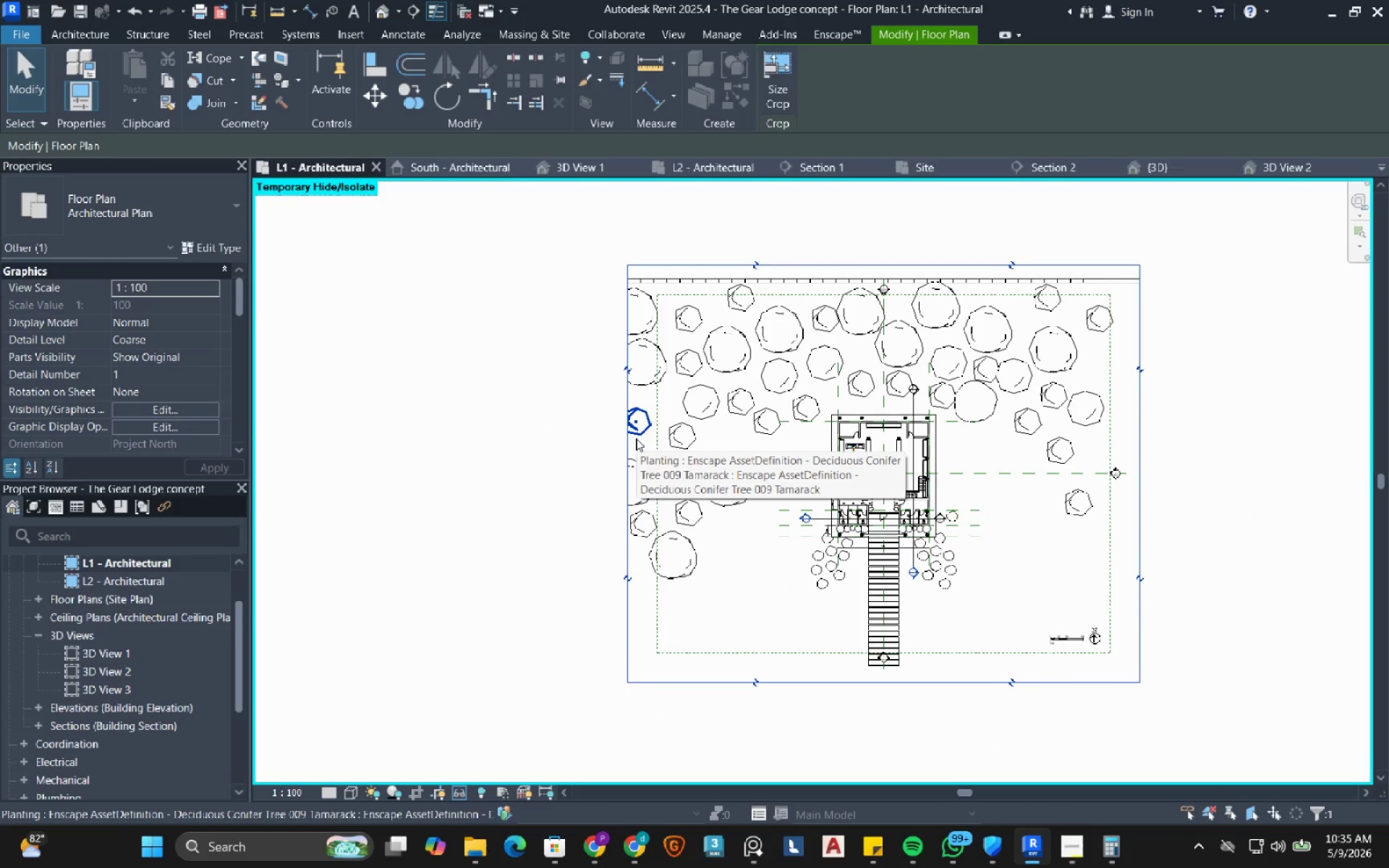 
key(ArrowLeft)
 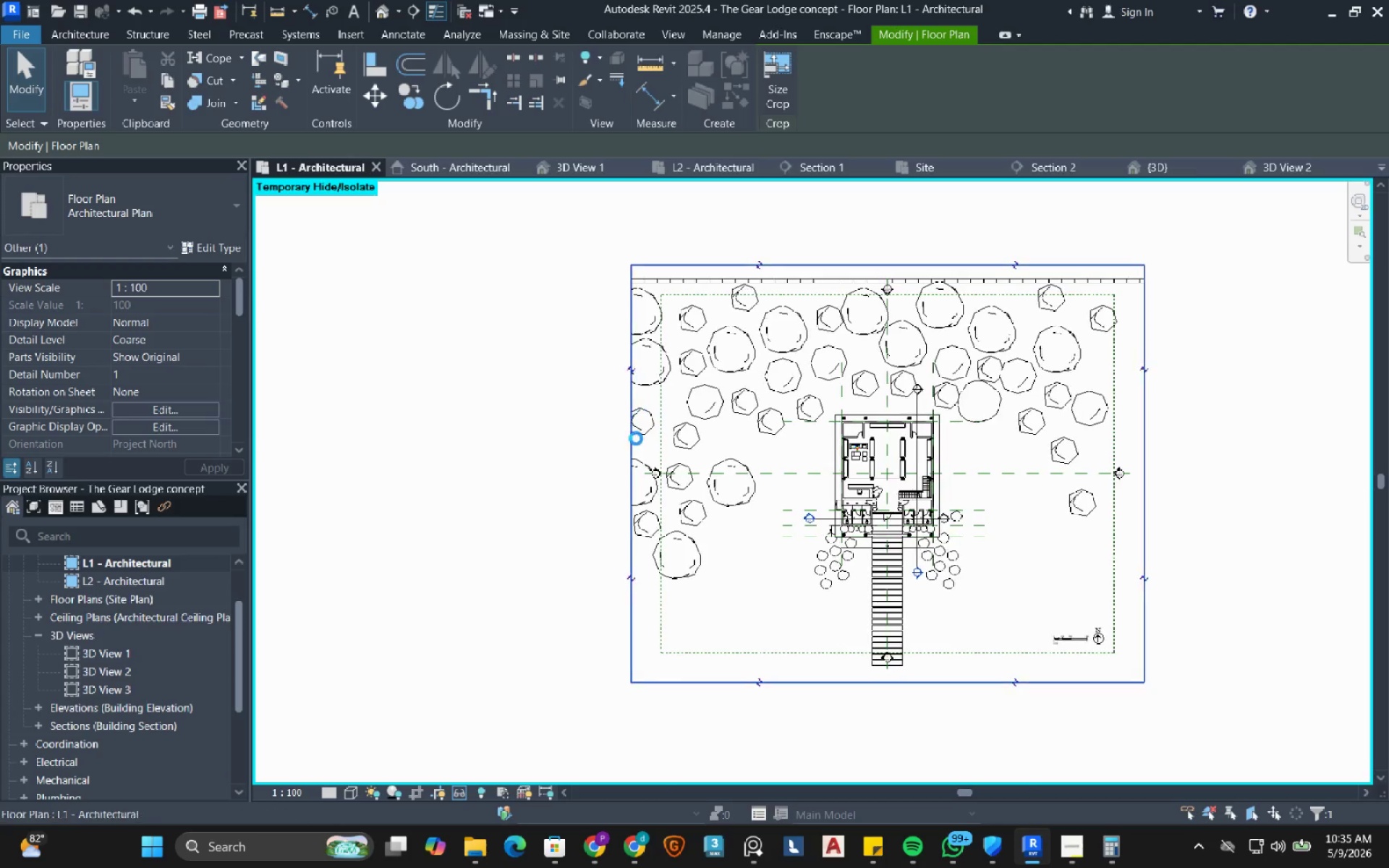 
key(ArrowLeft)
 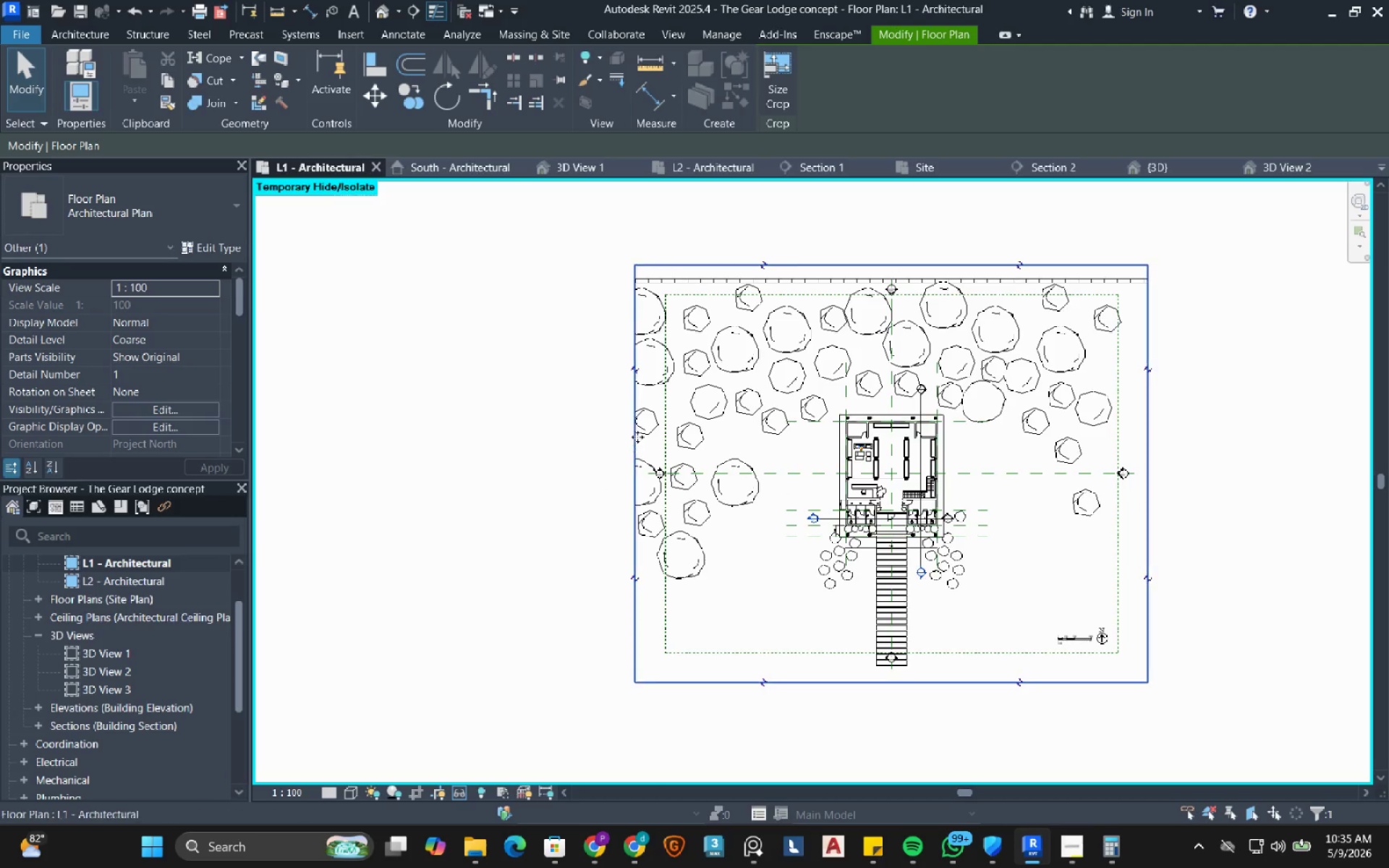 
left_click_drag(start_coordinate=[637, 436], to_coordinate=[595, 437])
 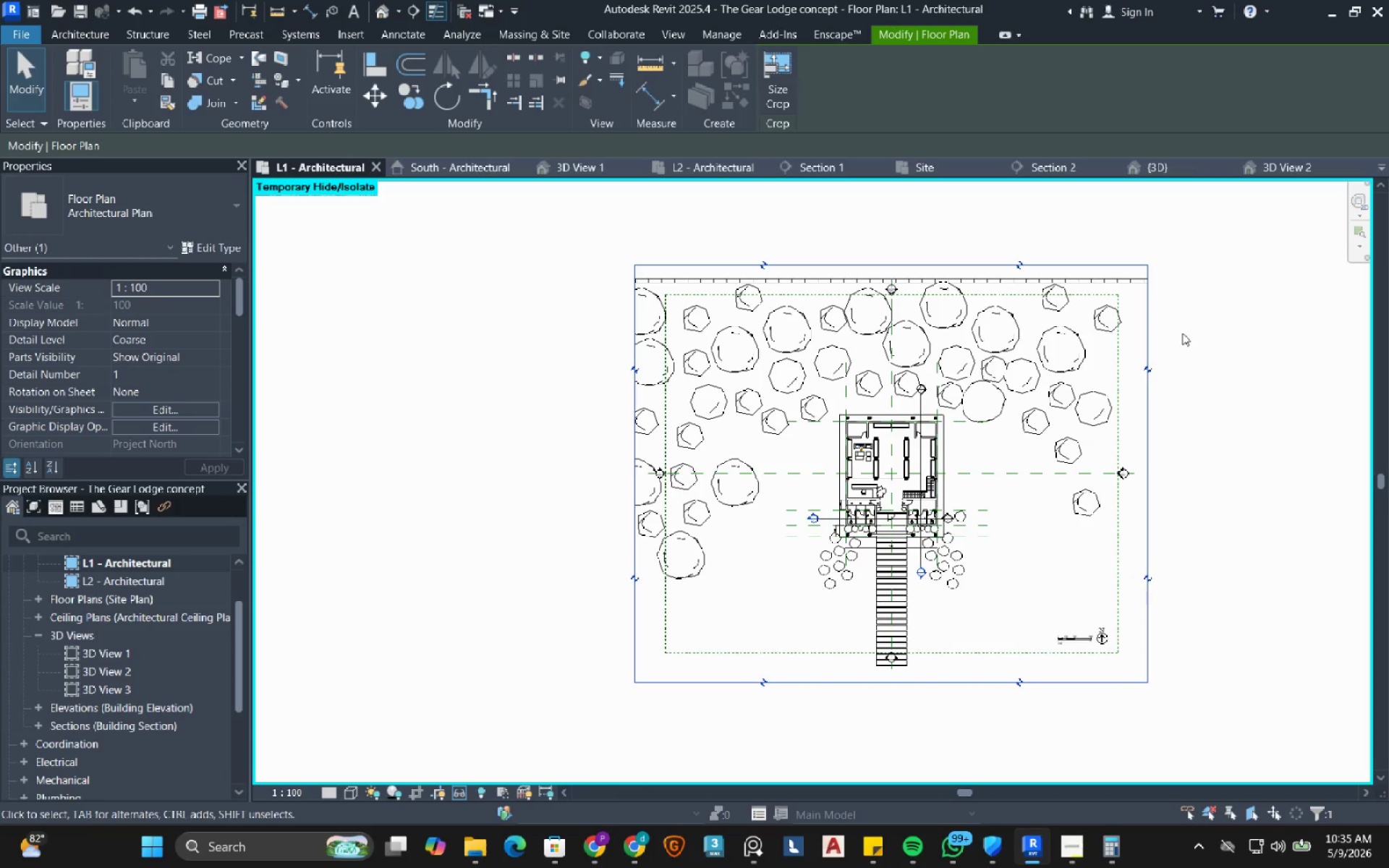 
left_click([1233, 414])
 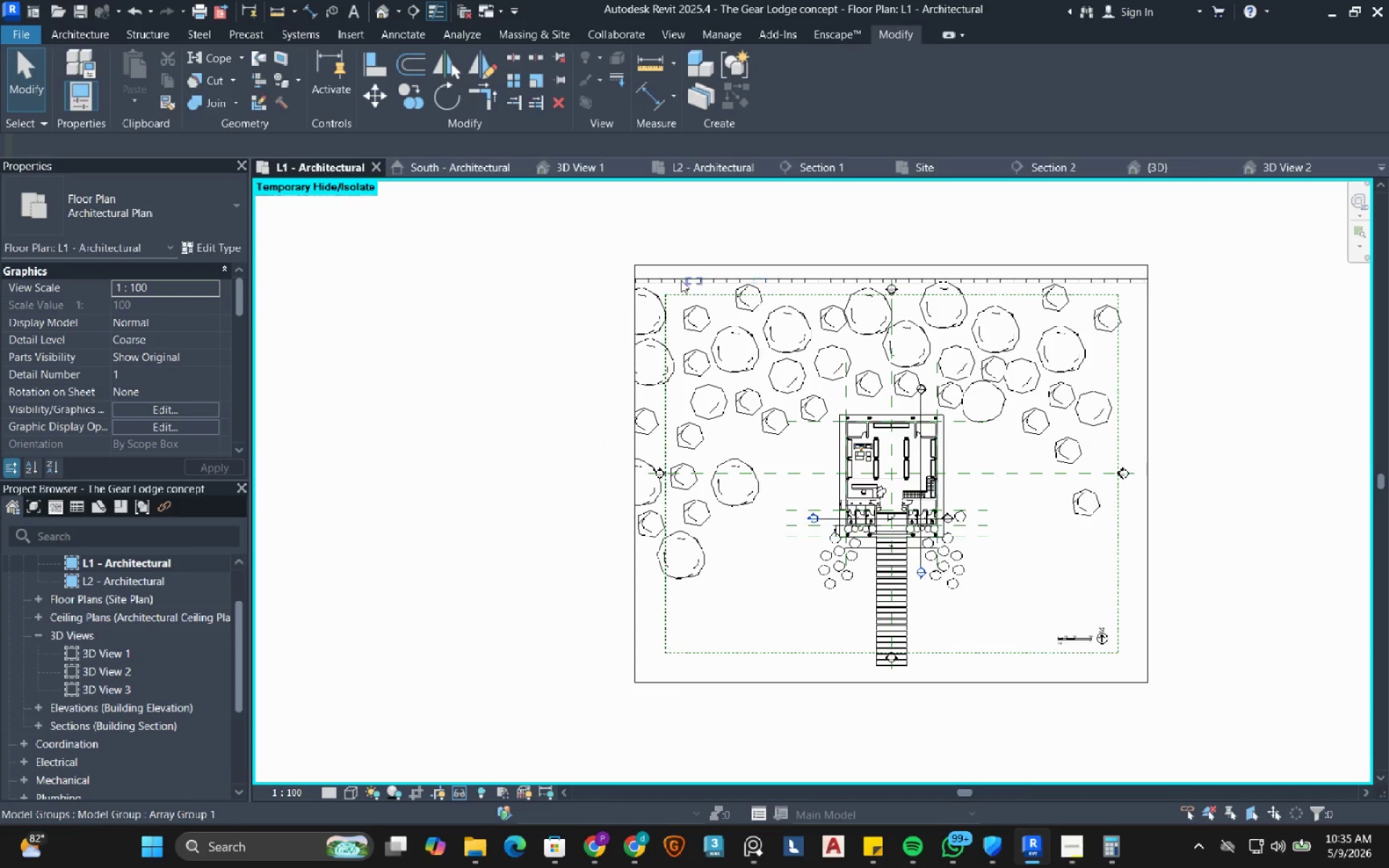 
scroll: coordinate [649, 273], scroll_direction: up, amount: 7.0
 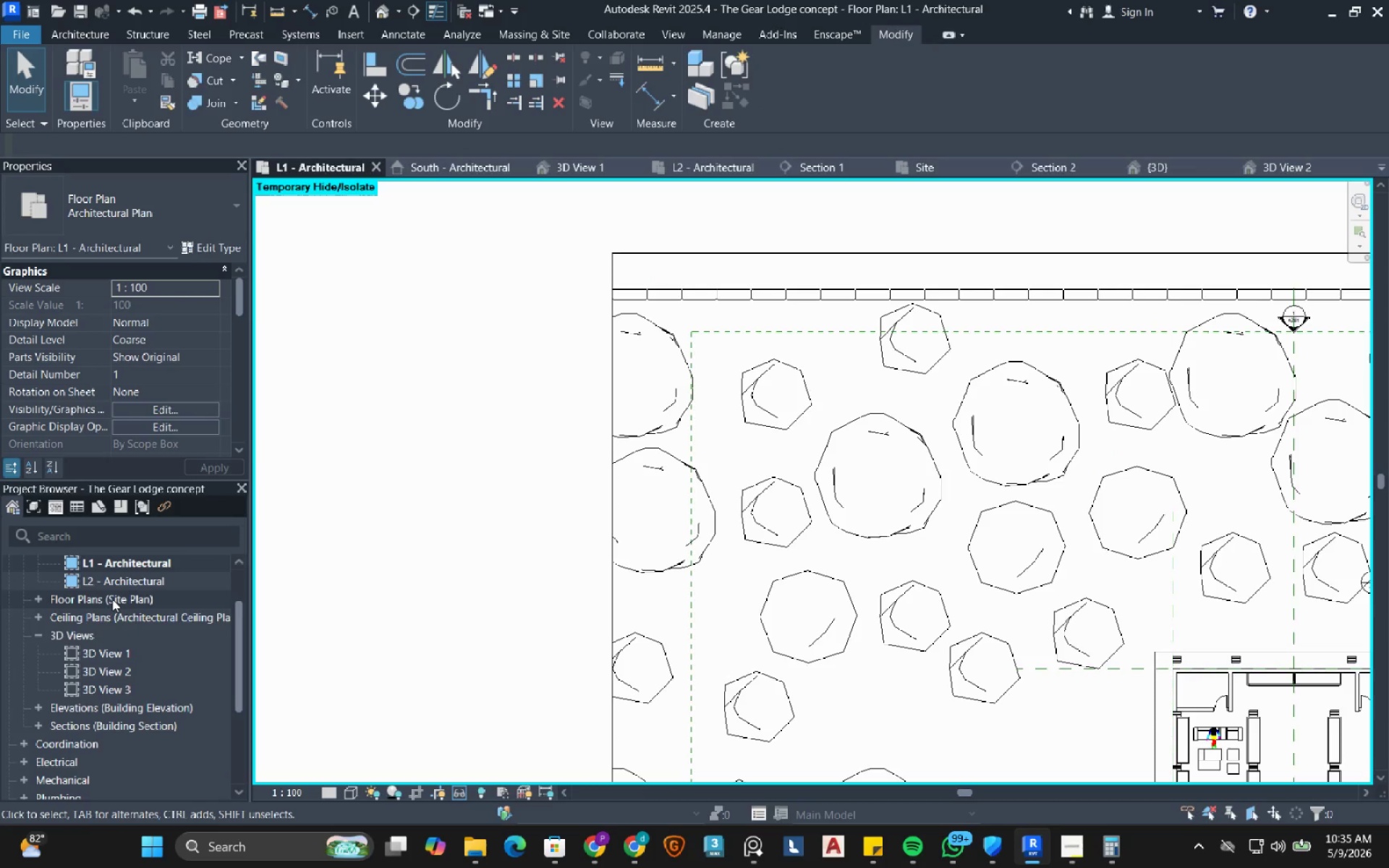 
left_click([112, 599])
 